 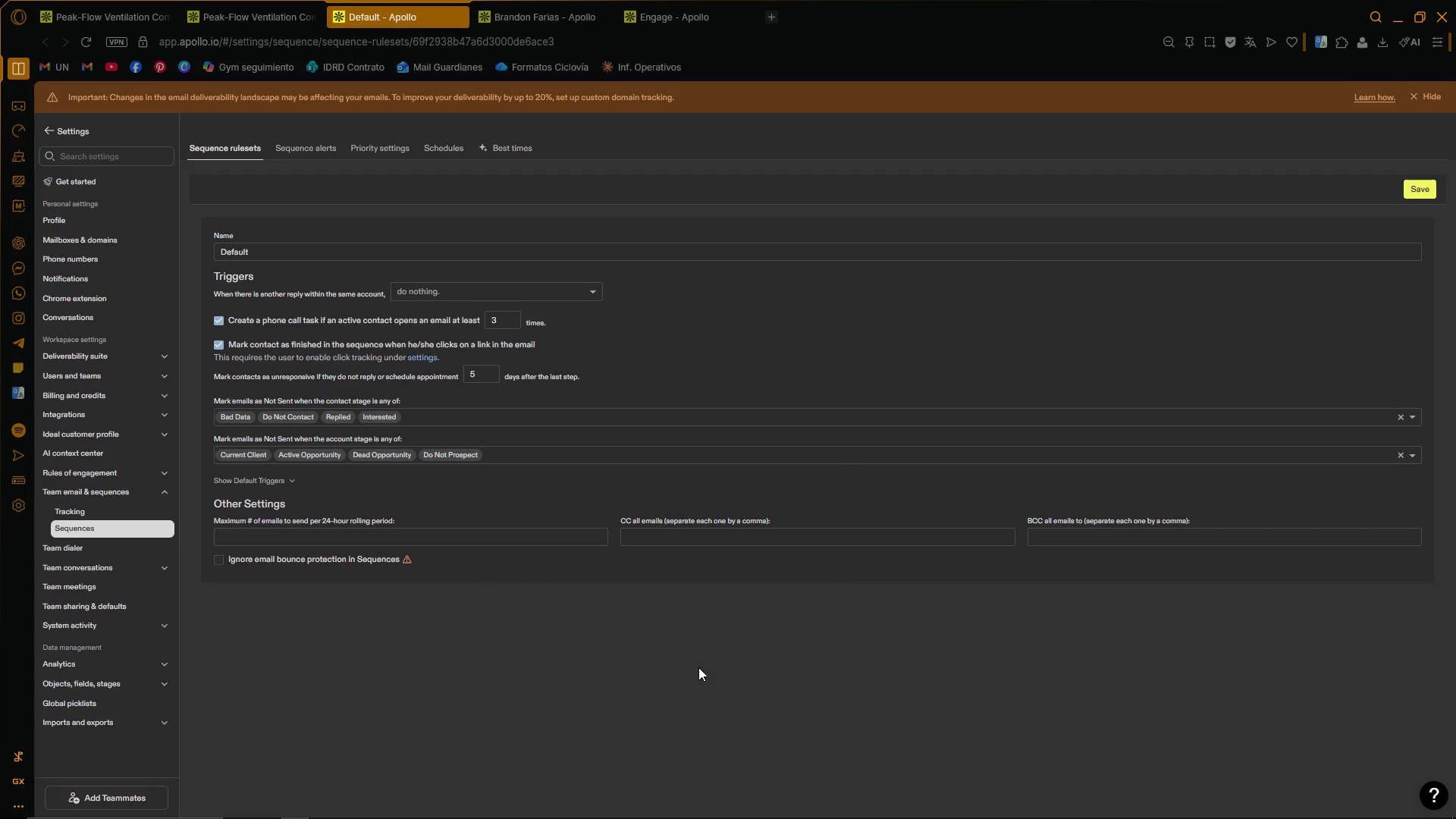 
left_click([406, 811])
 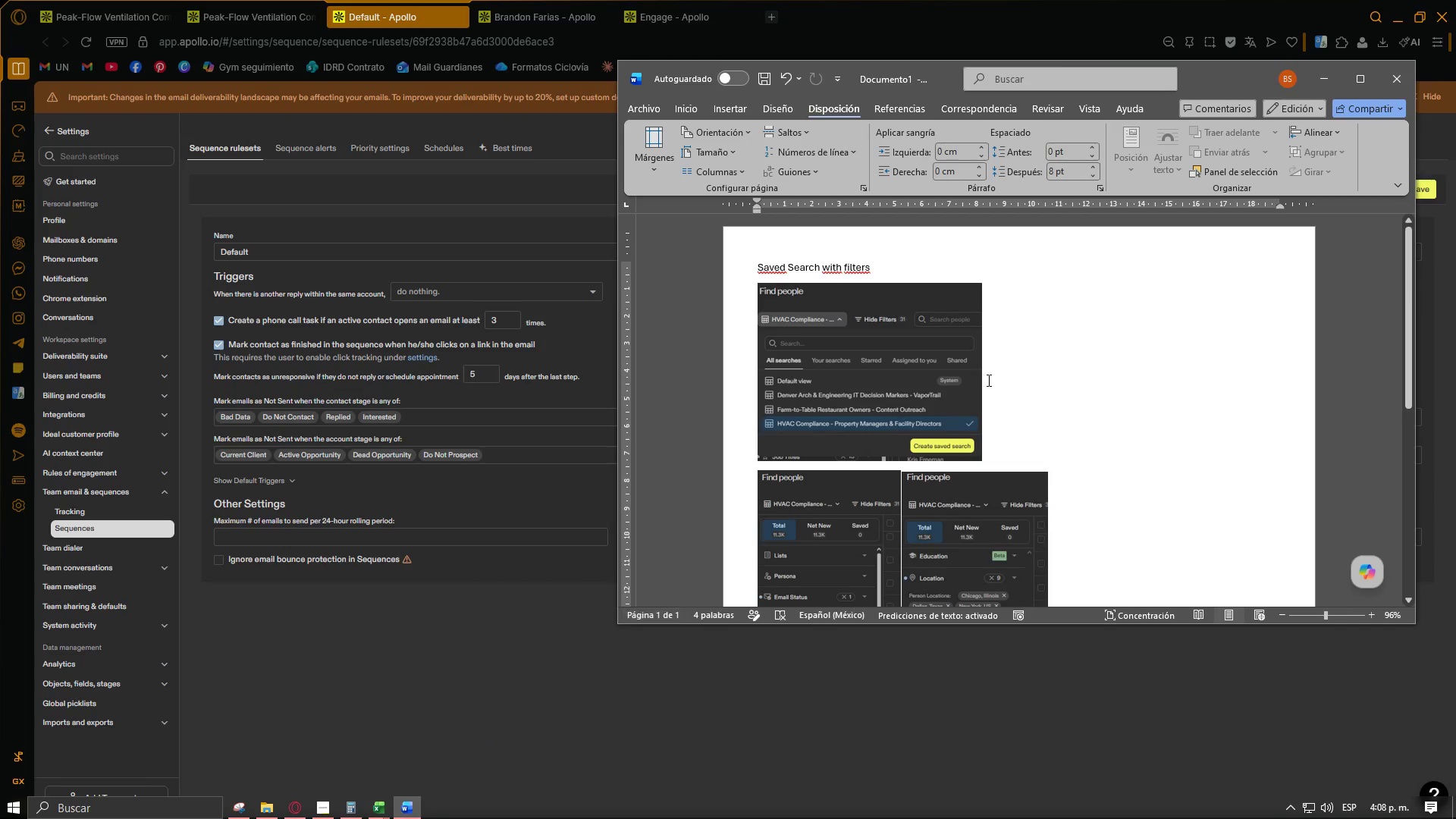 
scroll: coordinate [1103, 356], scroll_direction: up, amount: 5.0
 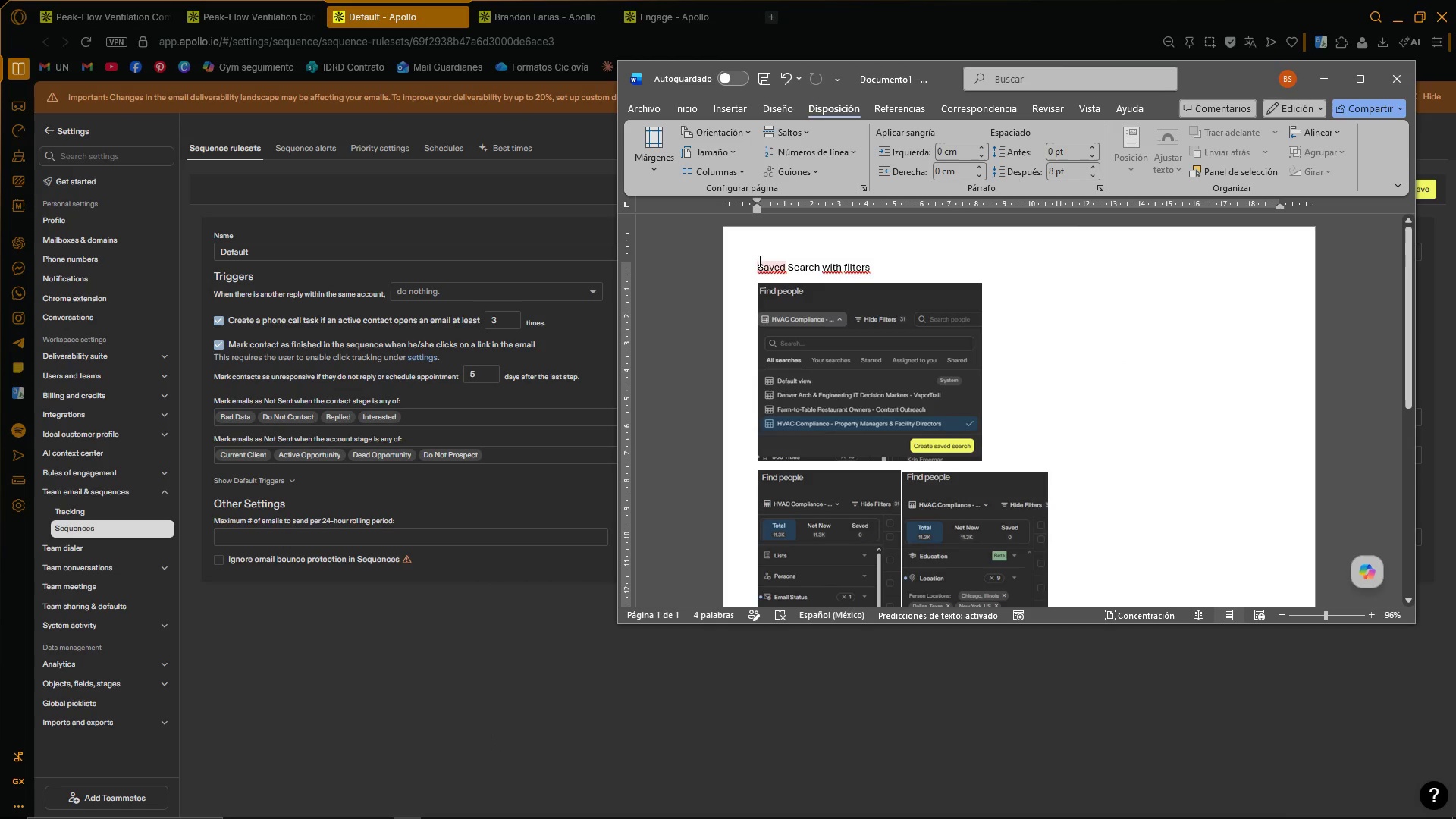 
left_click([757, 266])
 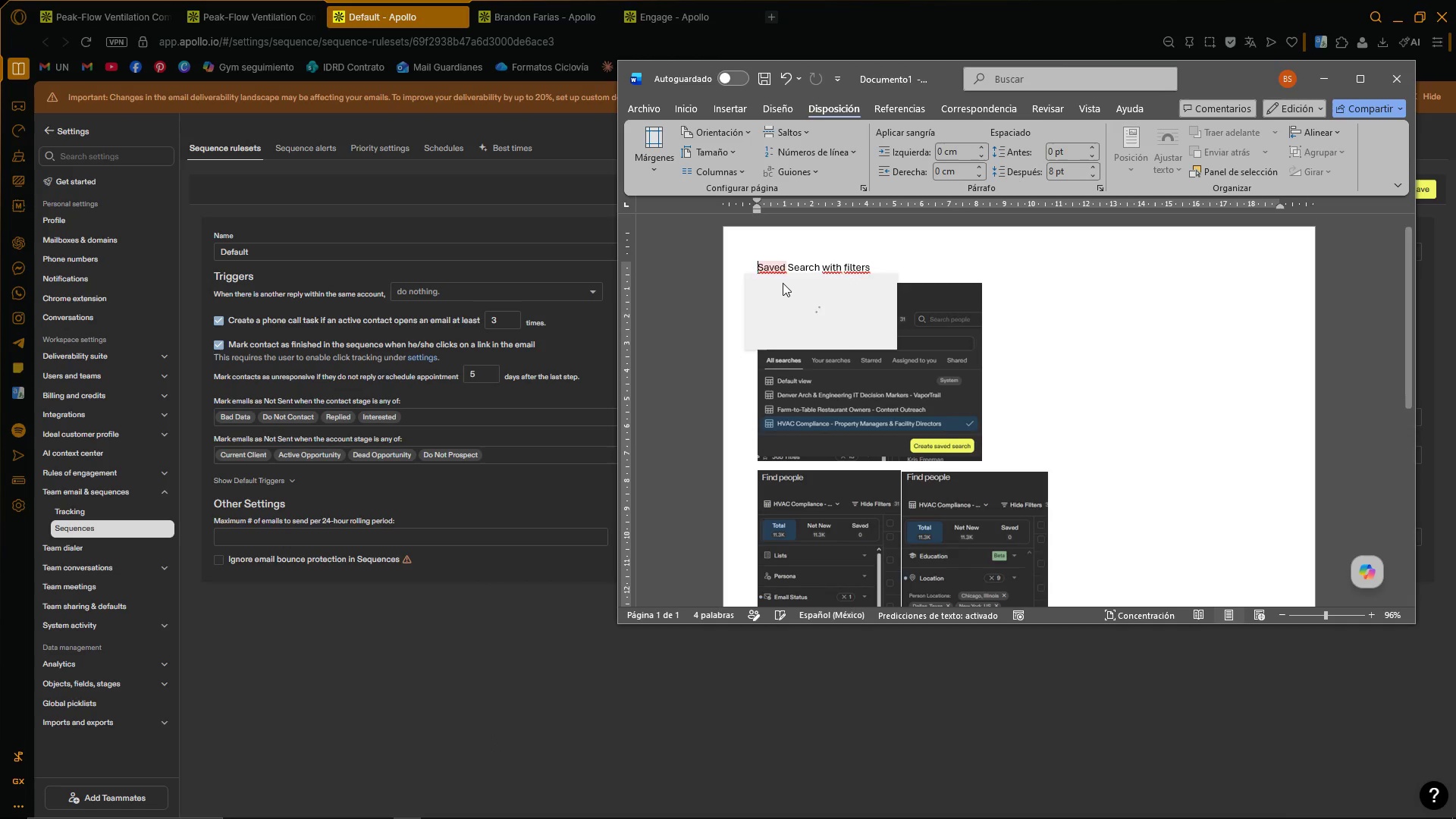 
key(Enter)
 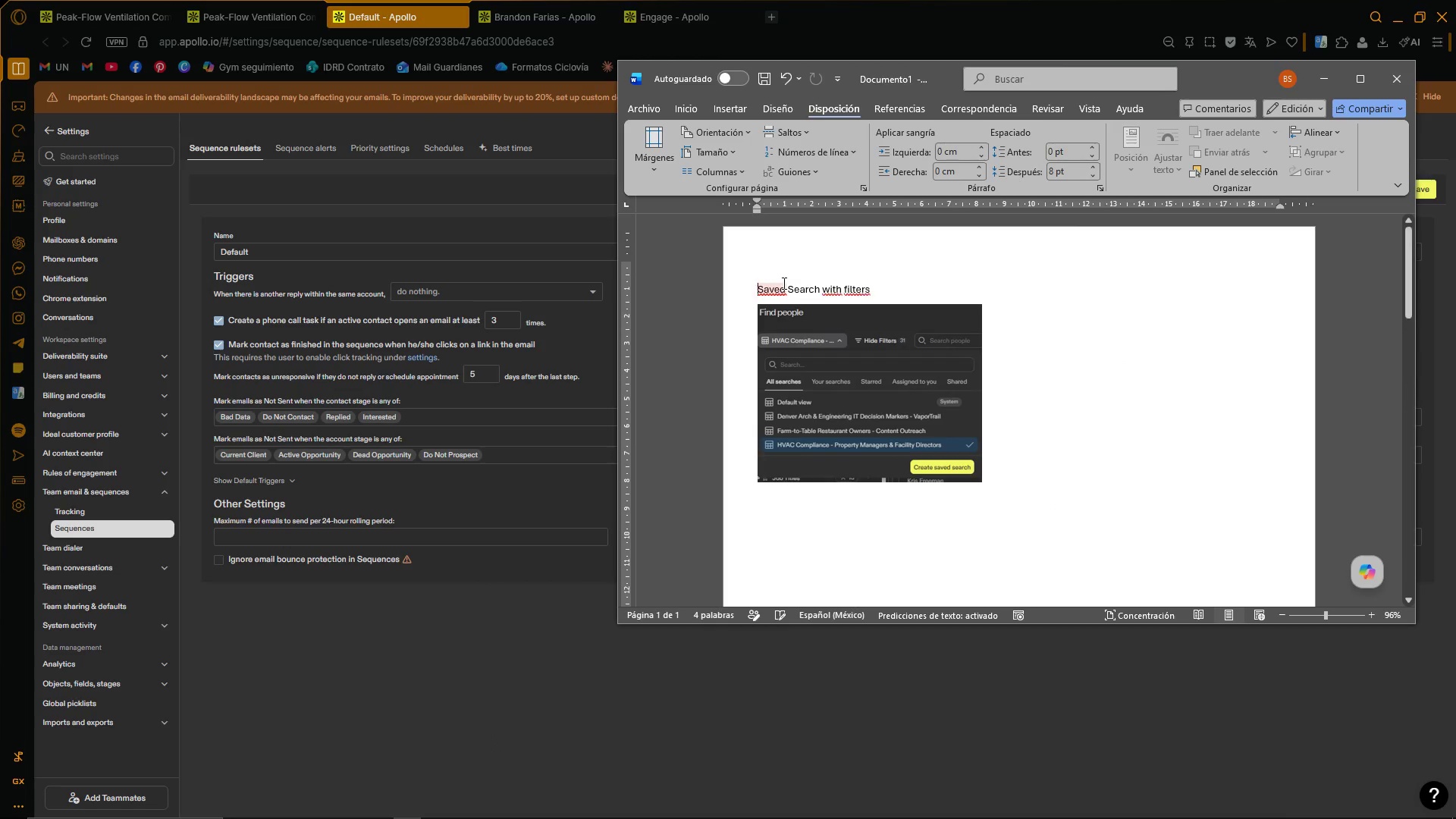 
key(Enter)
 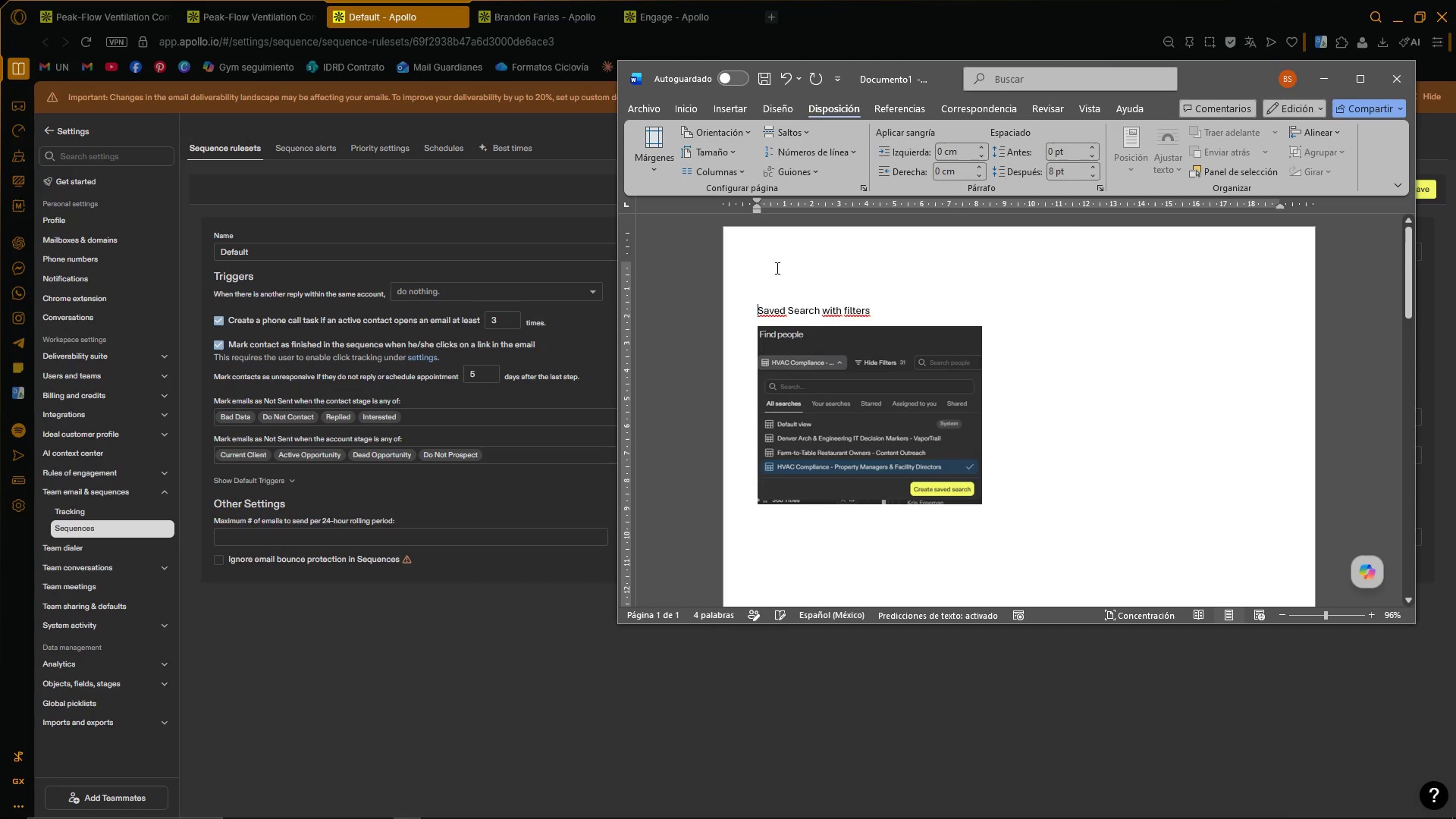 
key(Backspace)
 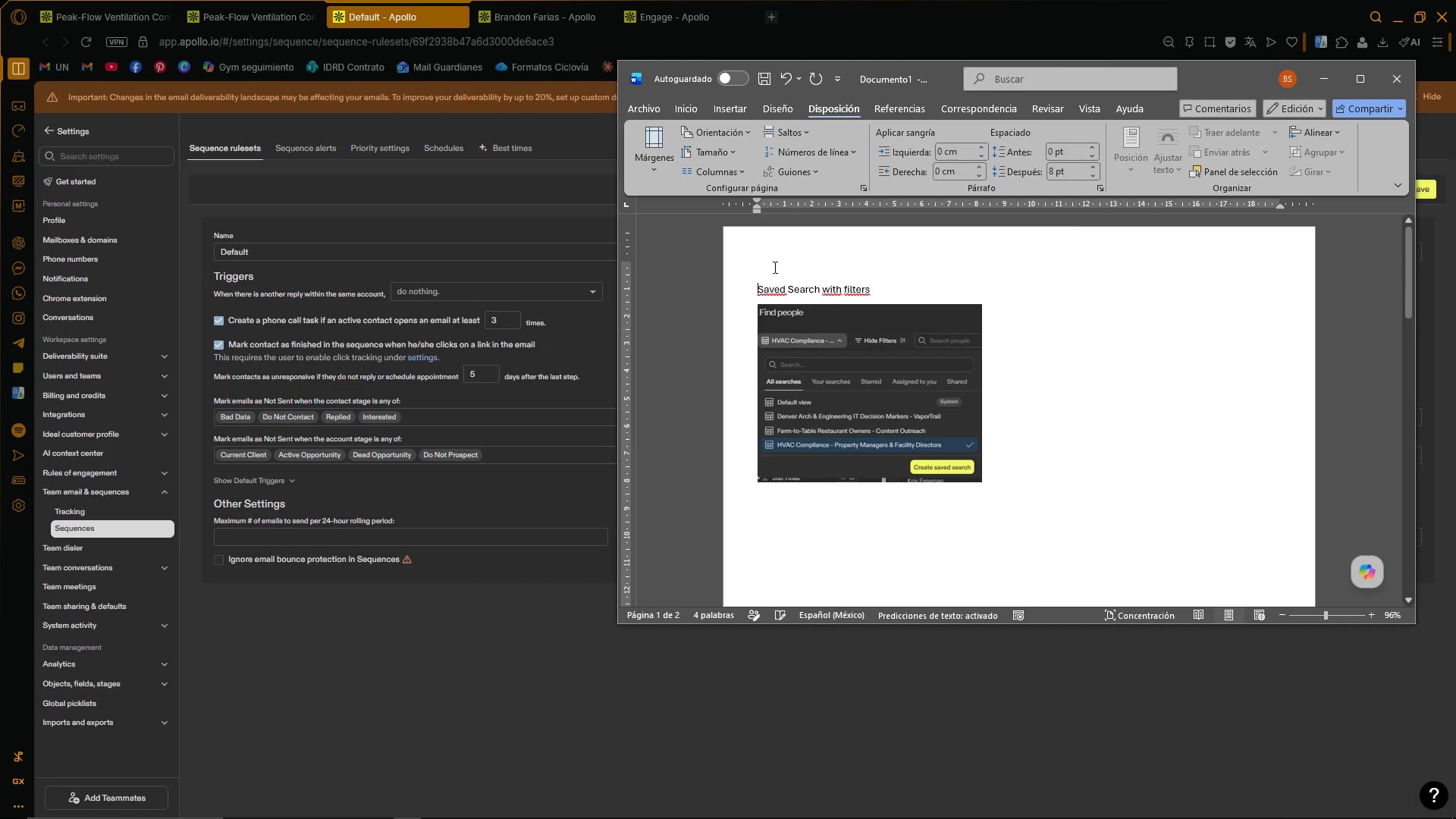 
left_click([767, 263])
 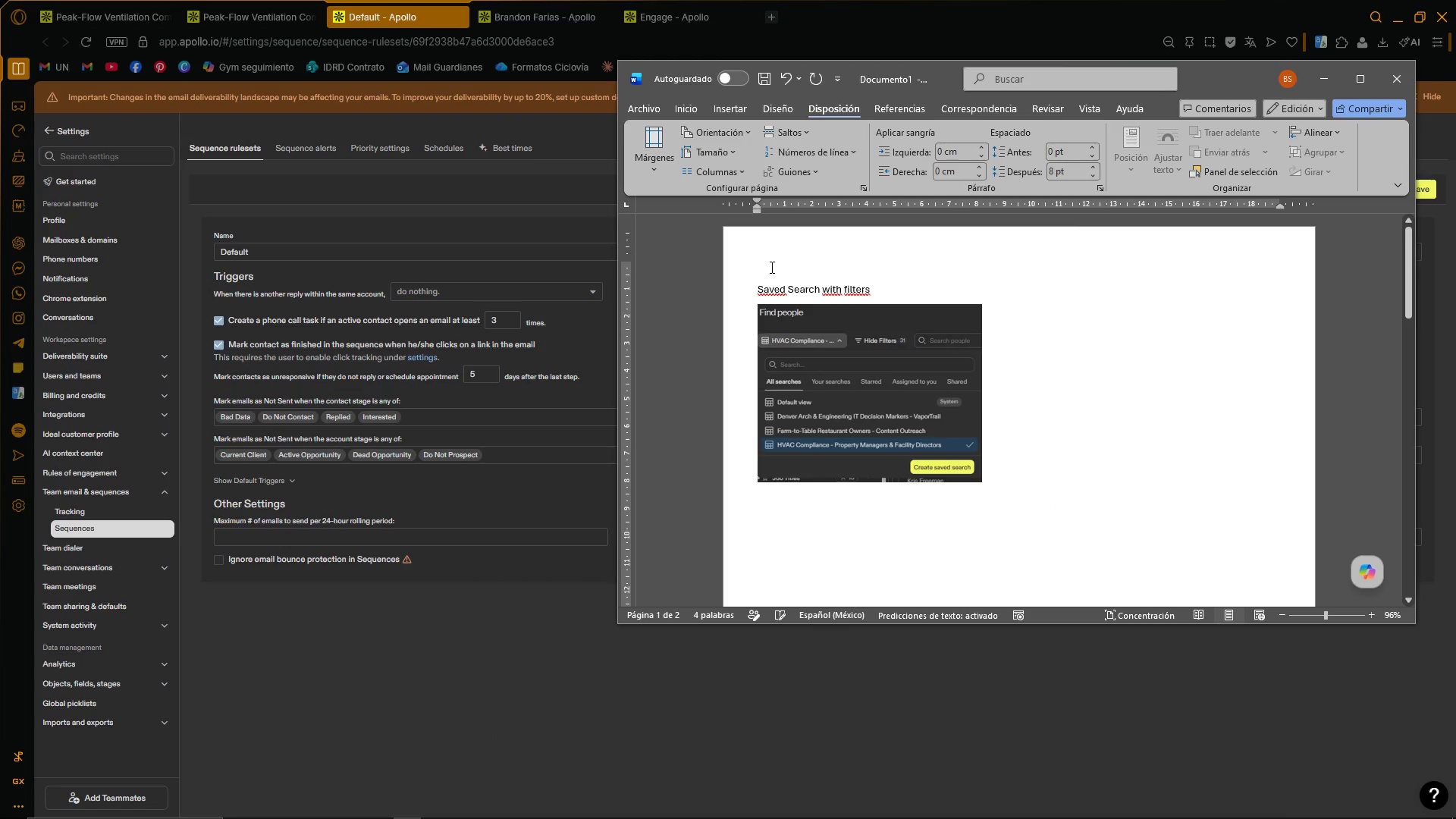 
type(Sequence)
 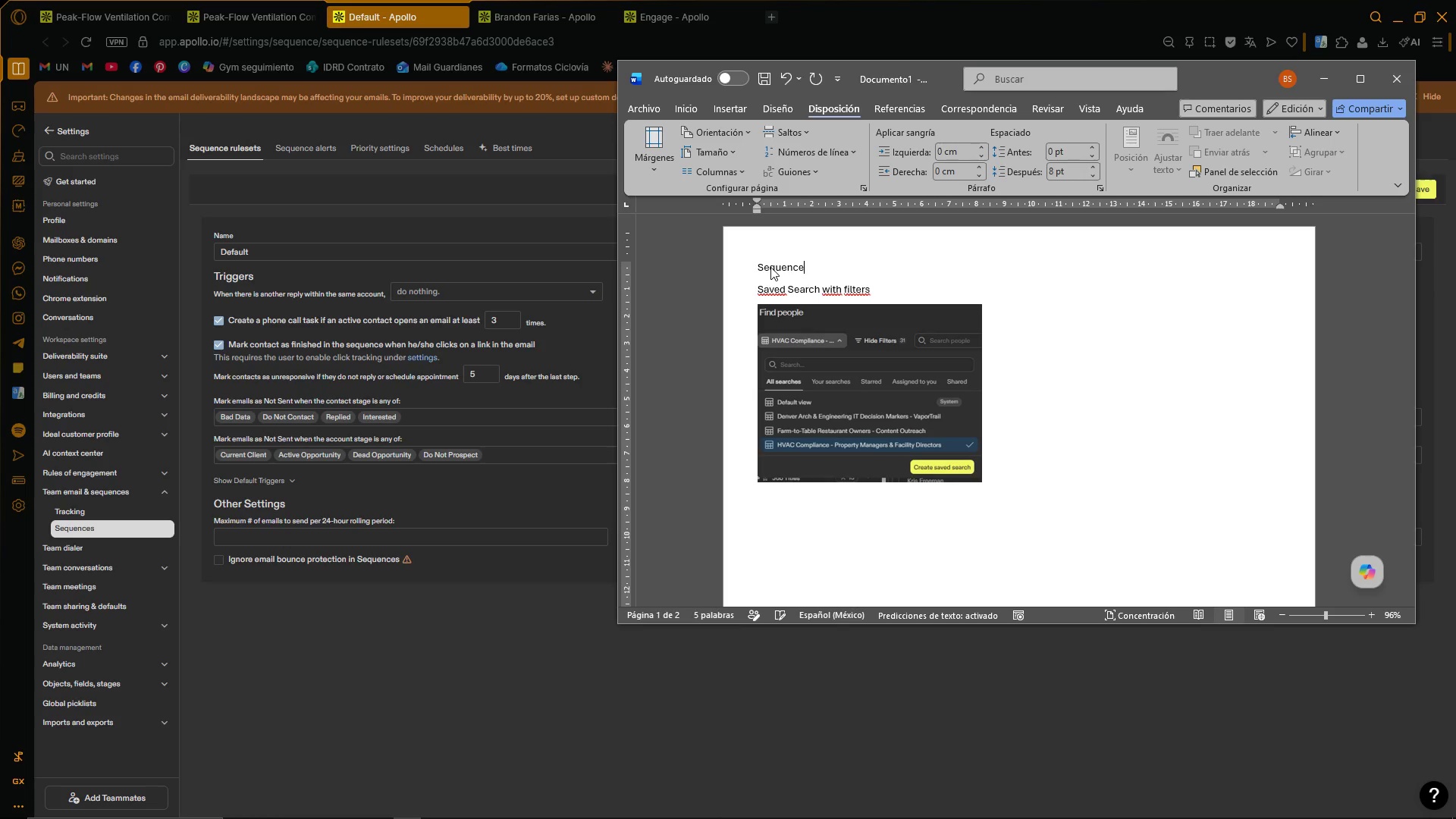 
key(Enter)
 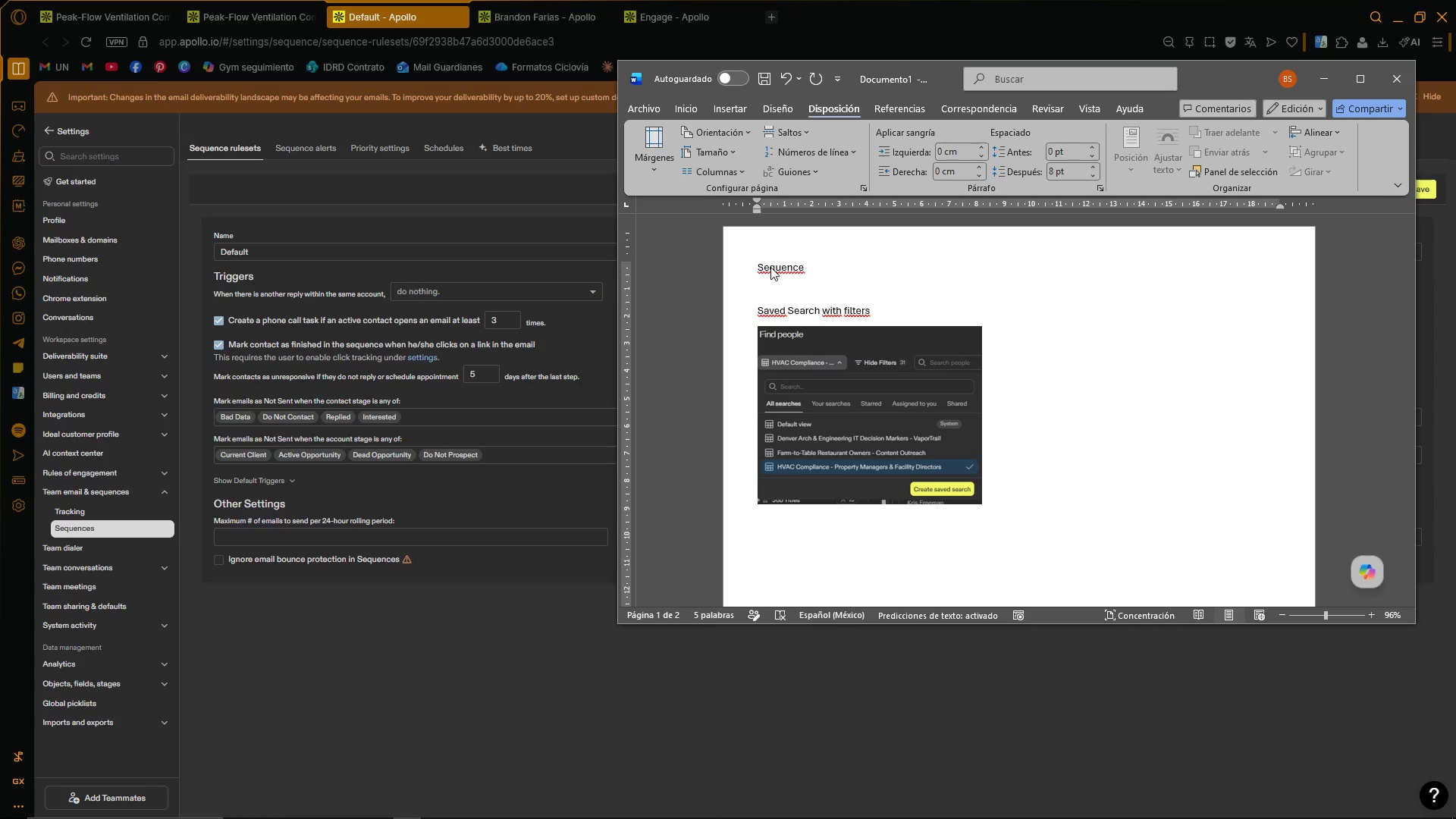 
type(R)
key(Backspace)
type(tR)
key(Backspace)
key(Backspace)
type(Trang)
key(Backspace)
type(cking Sert)
key(Backspace)
key(Backspace)
type(tting)
key(Backspace)
type(s)
key(Backspace)
key(Backspace)
type(ngs)
 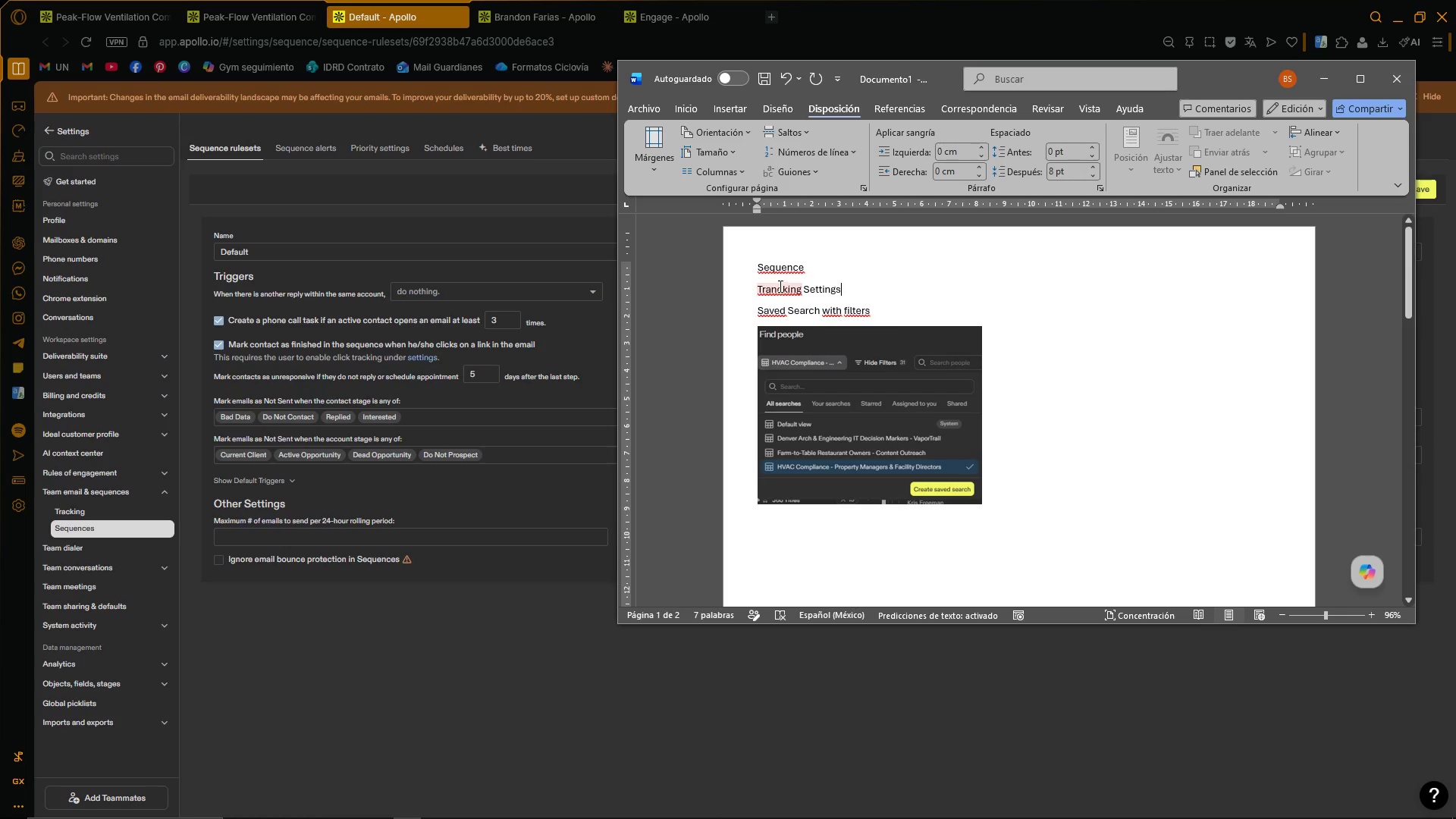 
double_click([780, 287])
 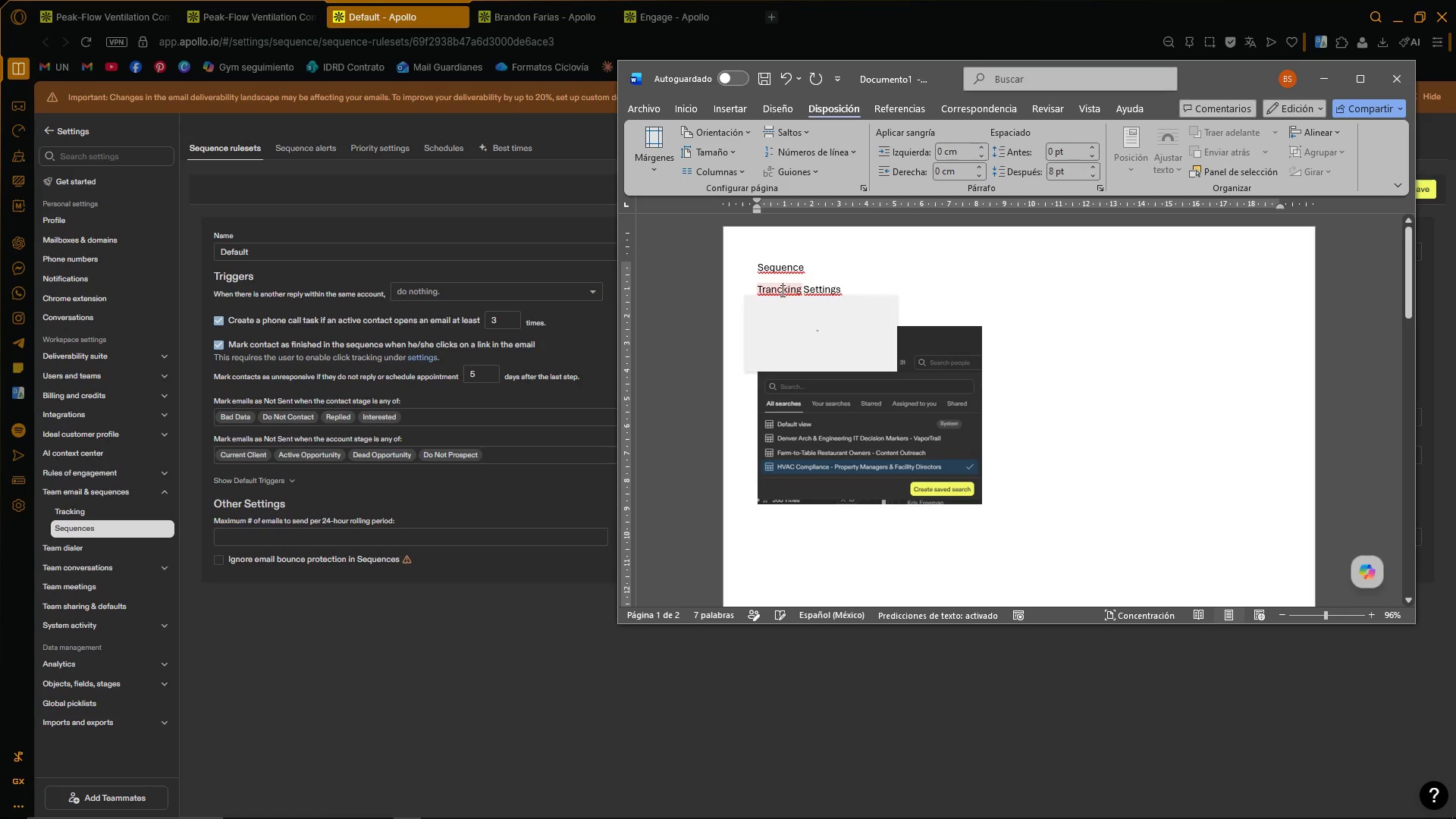 
key(Backspace)
 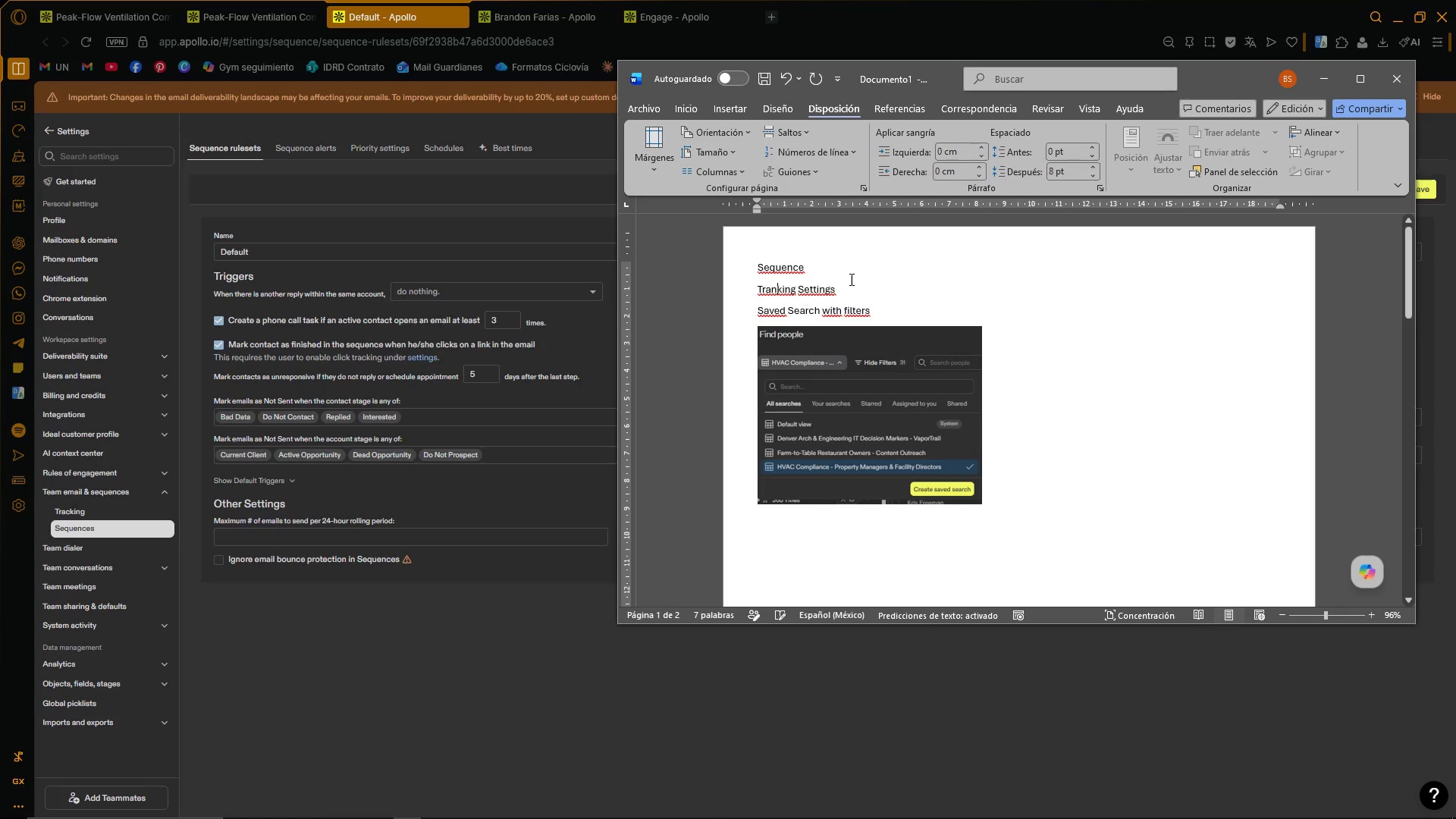 
left_click([851, 277])
 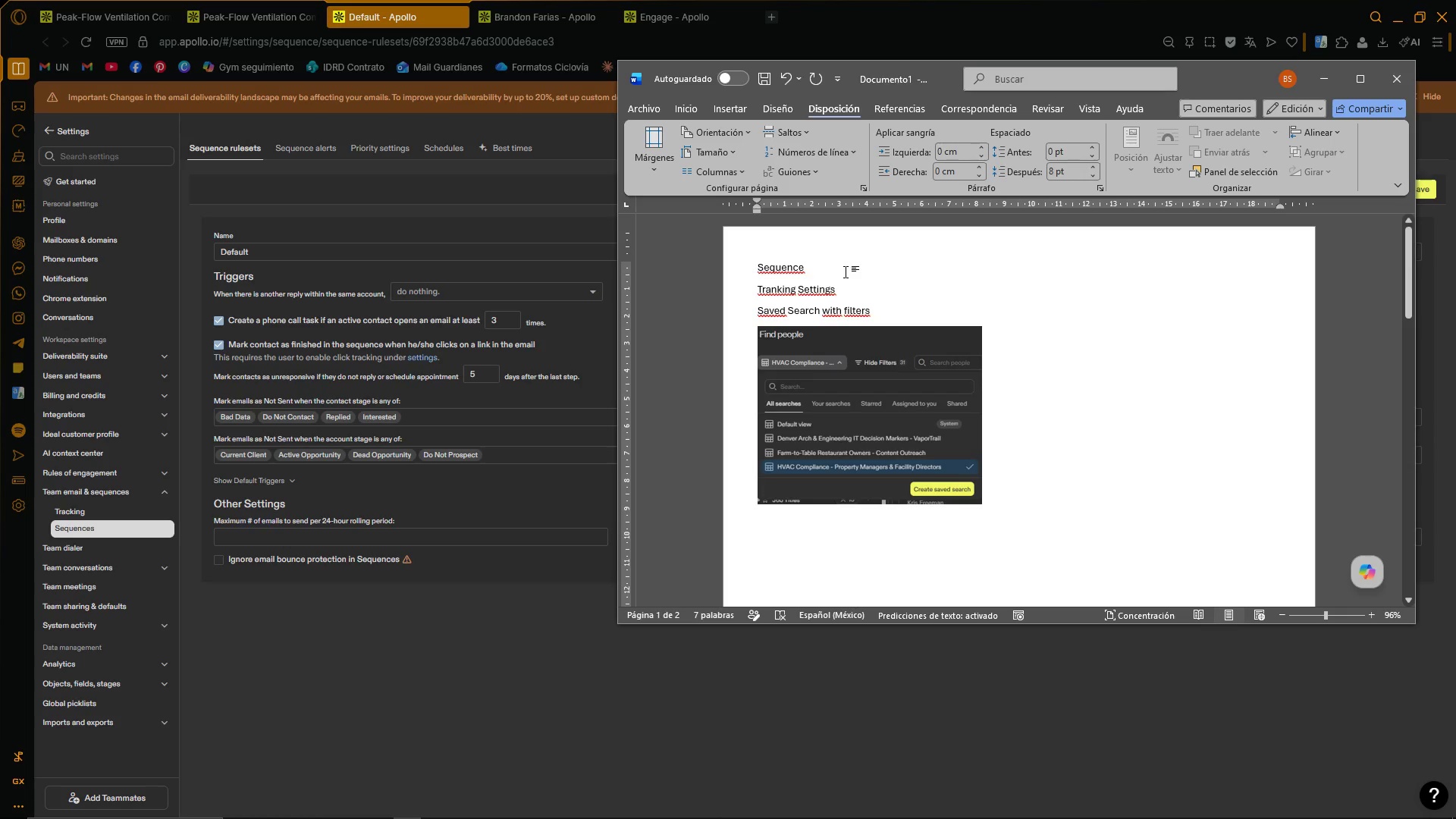 
wait(5.75)
 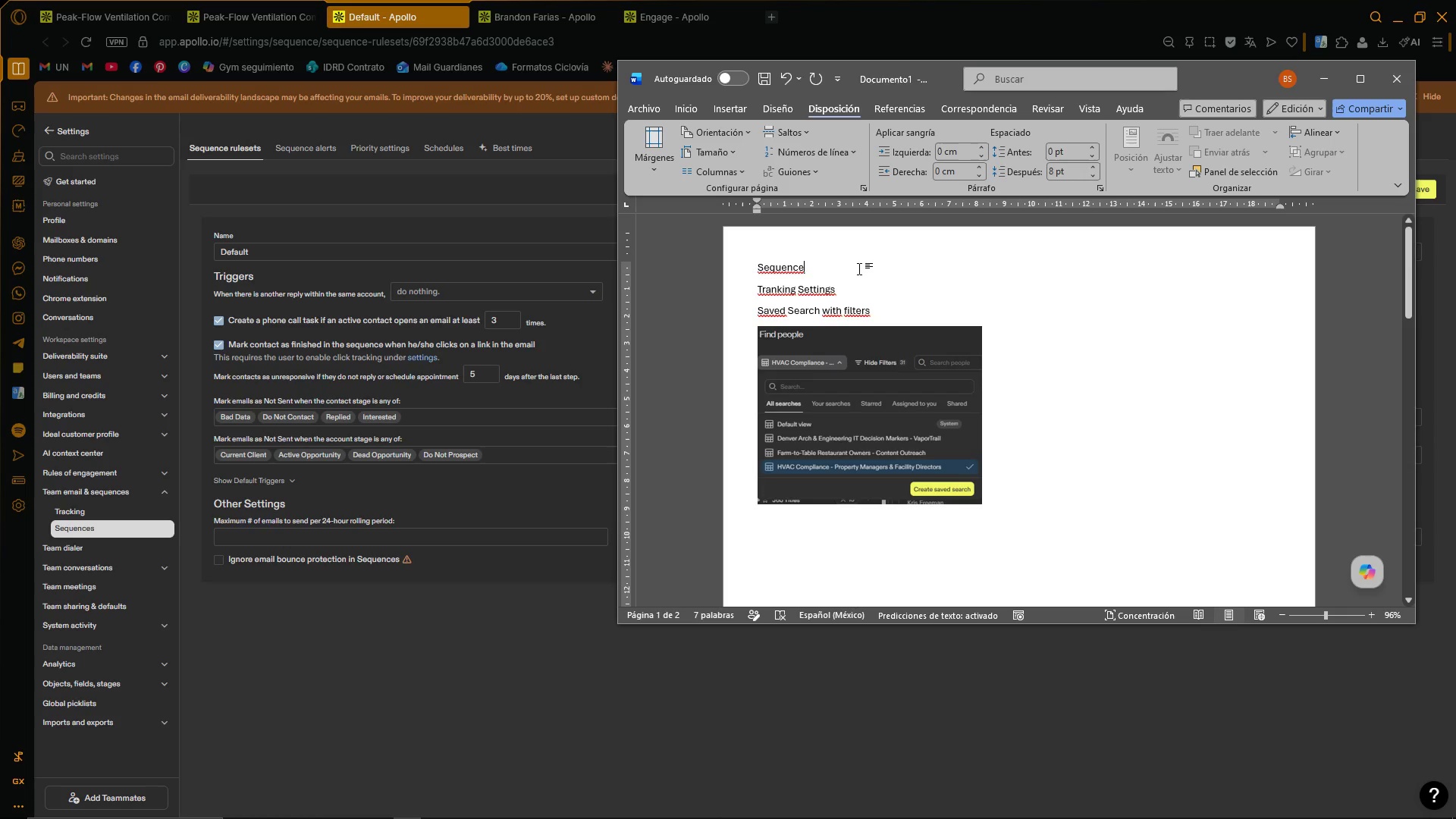 
left_click([776, 291])
 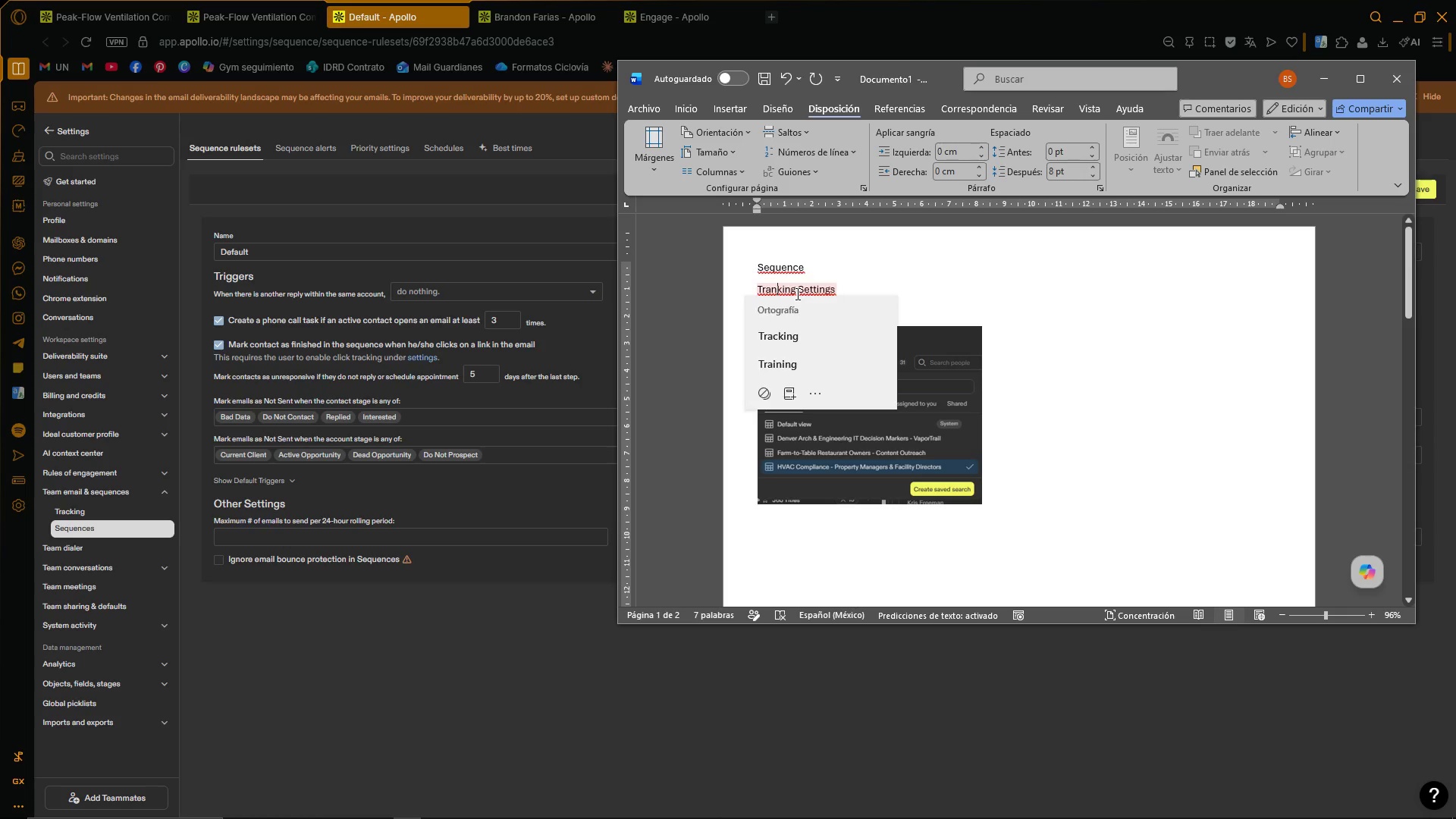 
key(Backspace)
 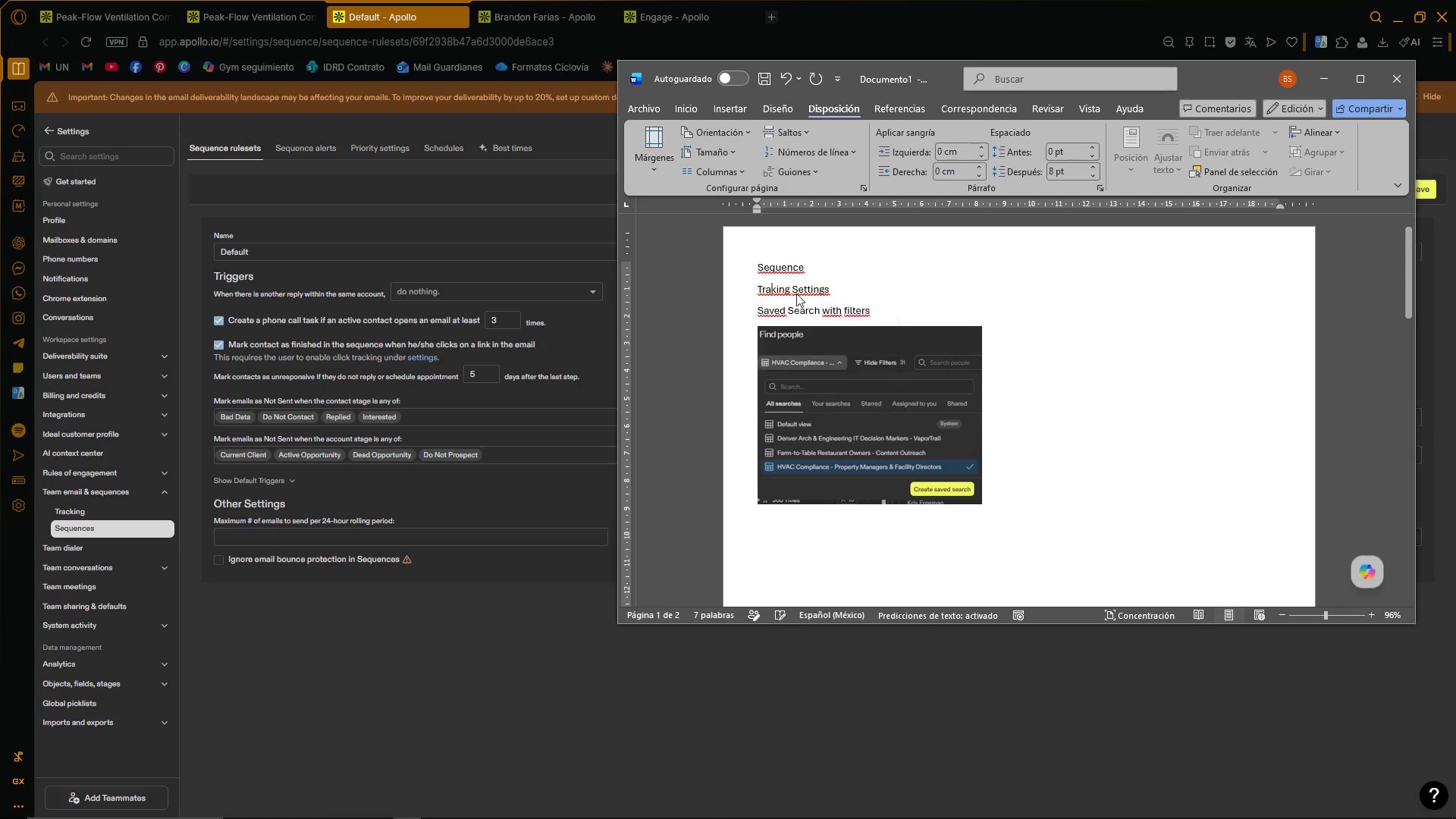 
key(C)
 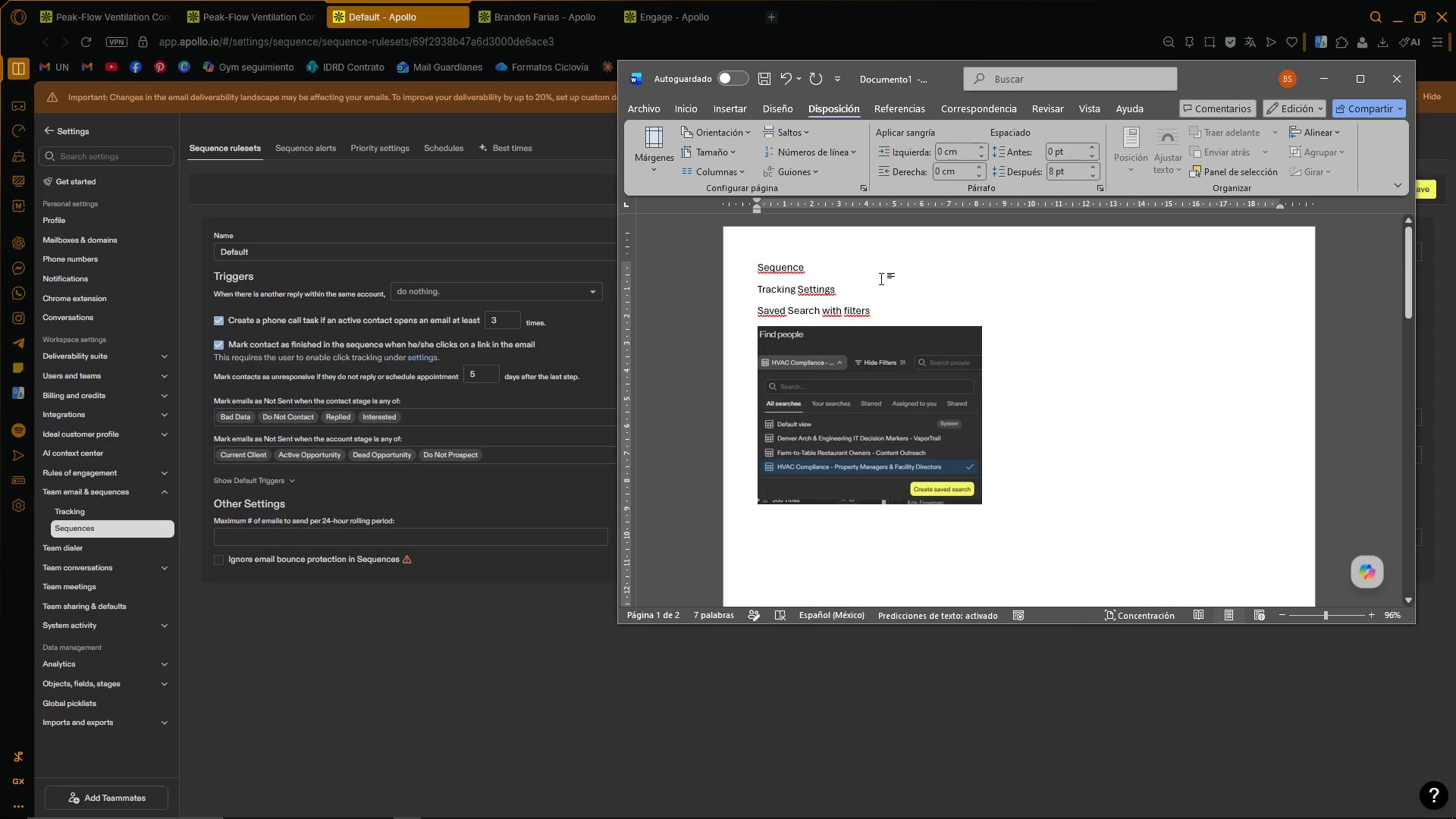 
key(Enter)
 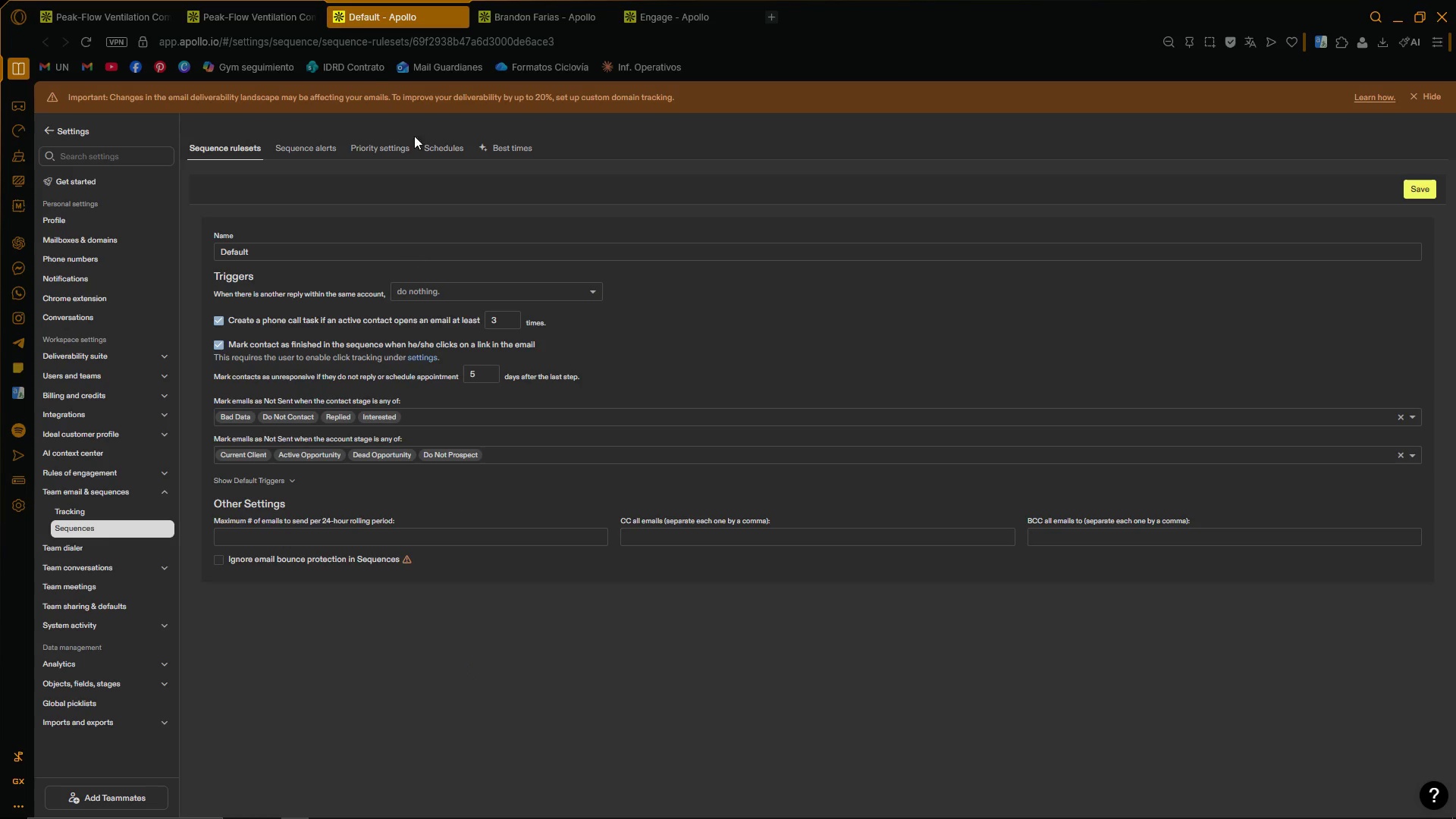 
left_click([263, 0])
 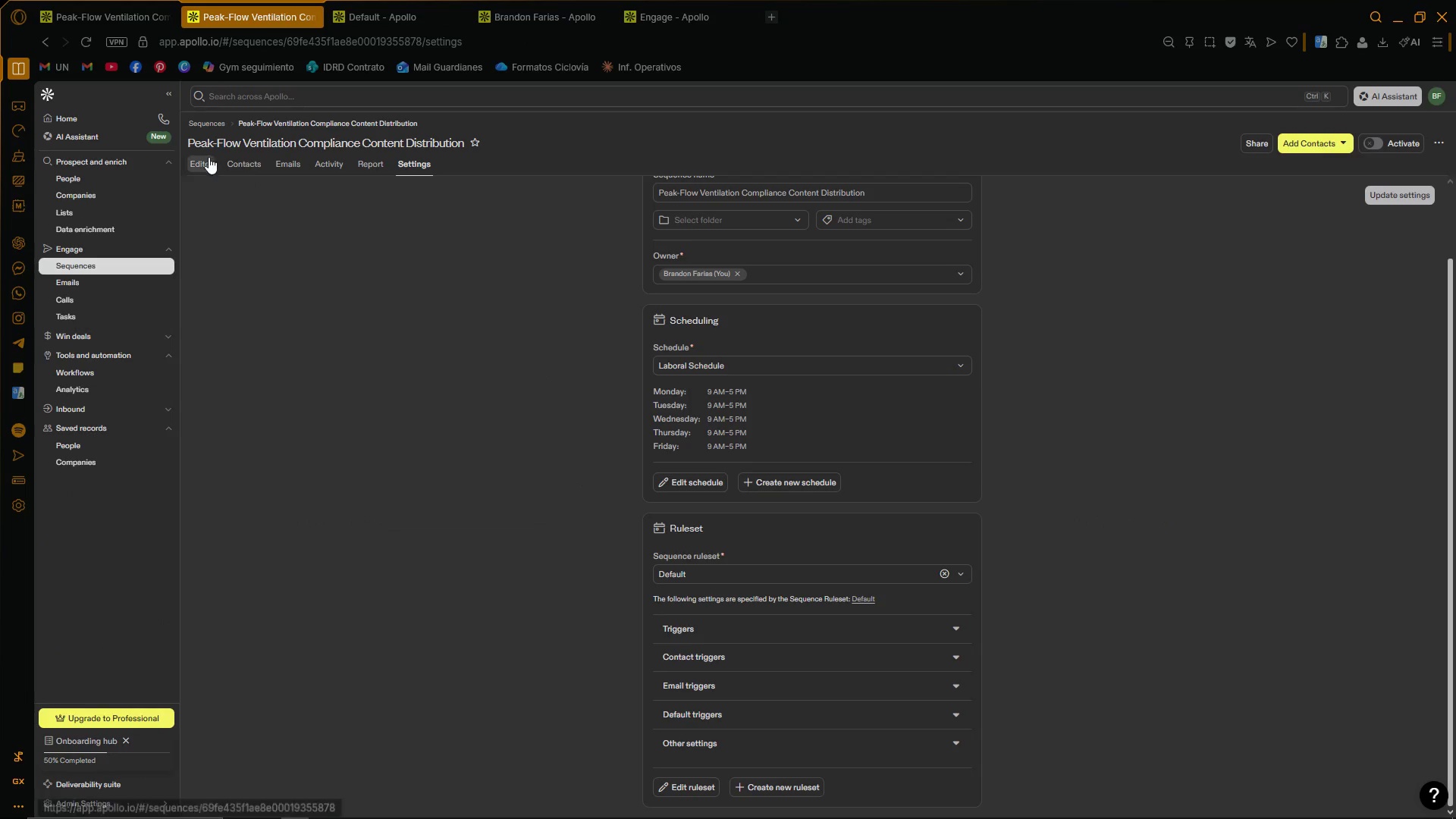 
left_click([208, 165])
 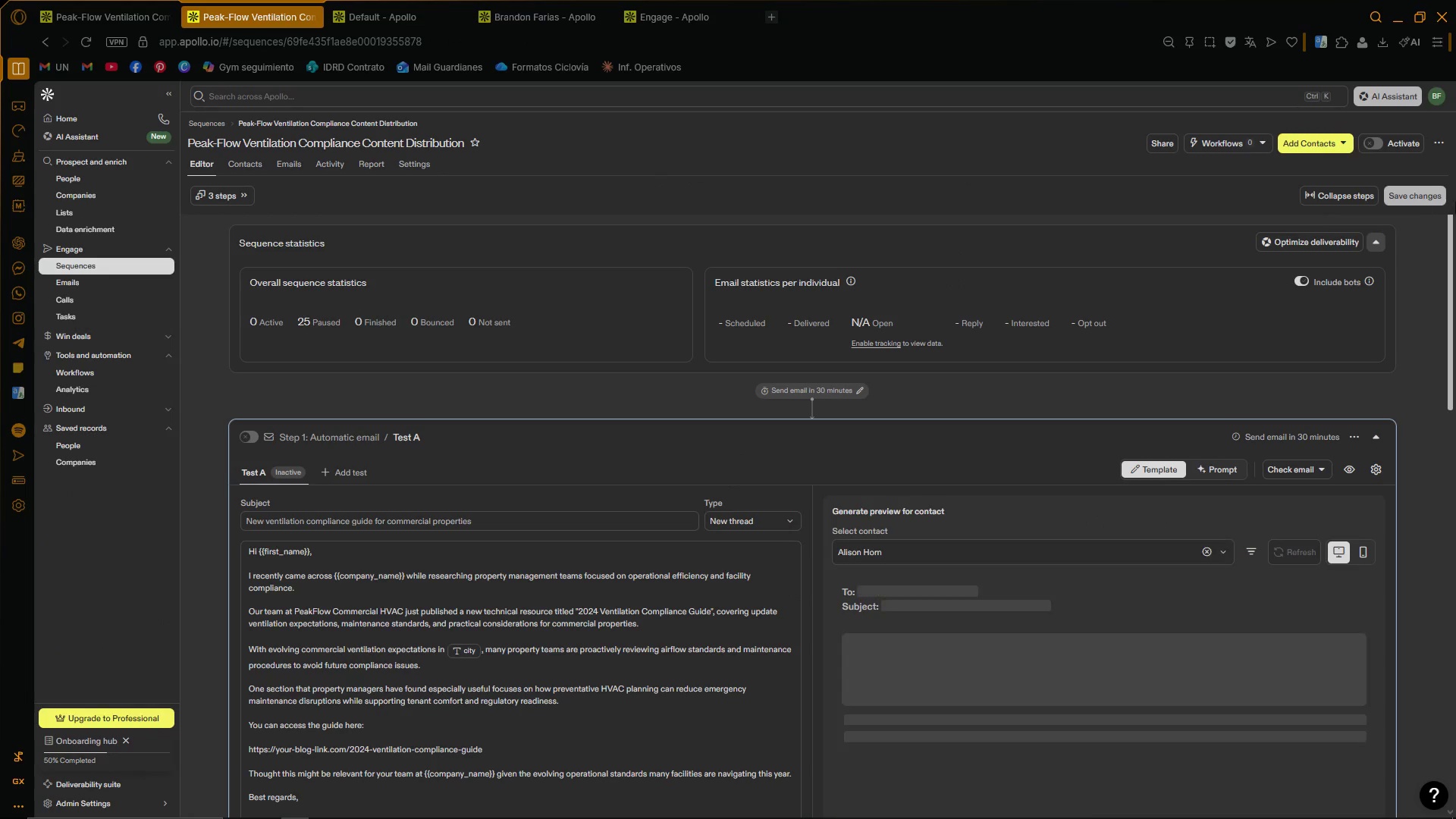 
left_click([1373, 140])
 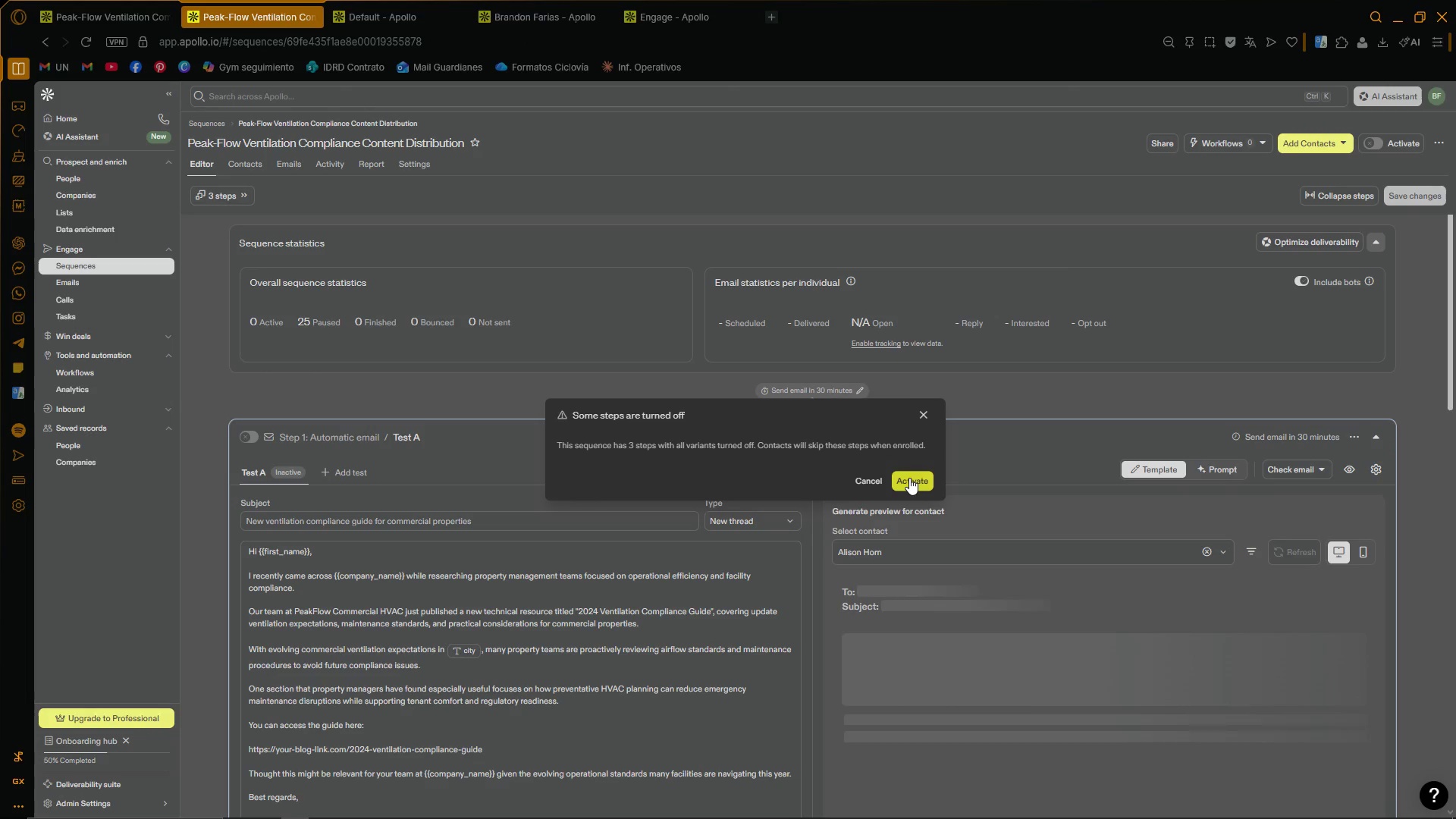 
left_click([909, 479])
 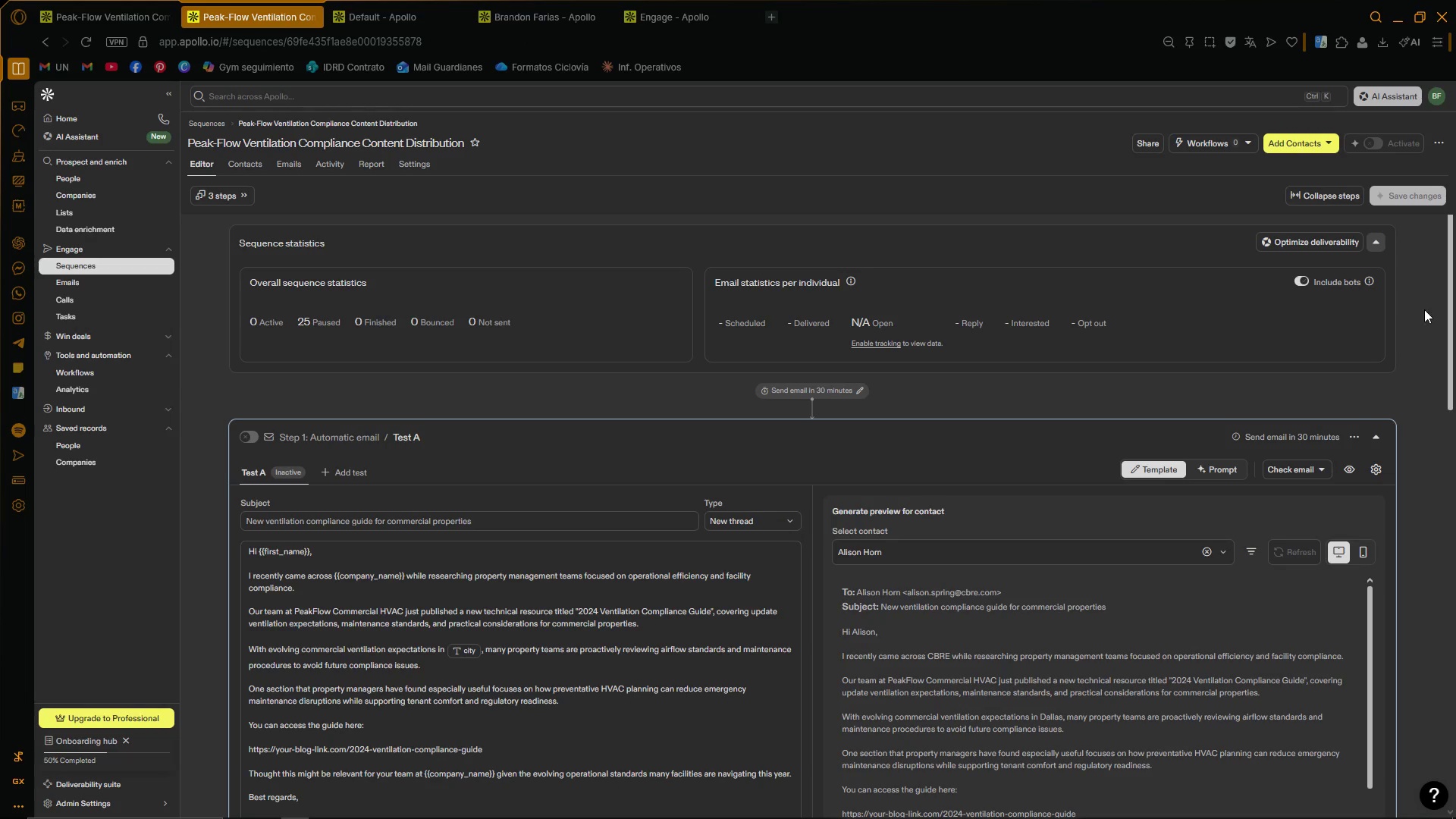 
left_click_drag(start_coordinate=[1452, 297], to_coordinate=[1455, 285])
 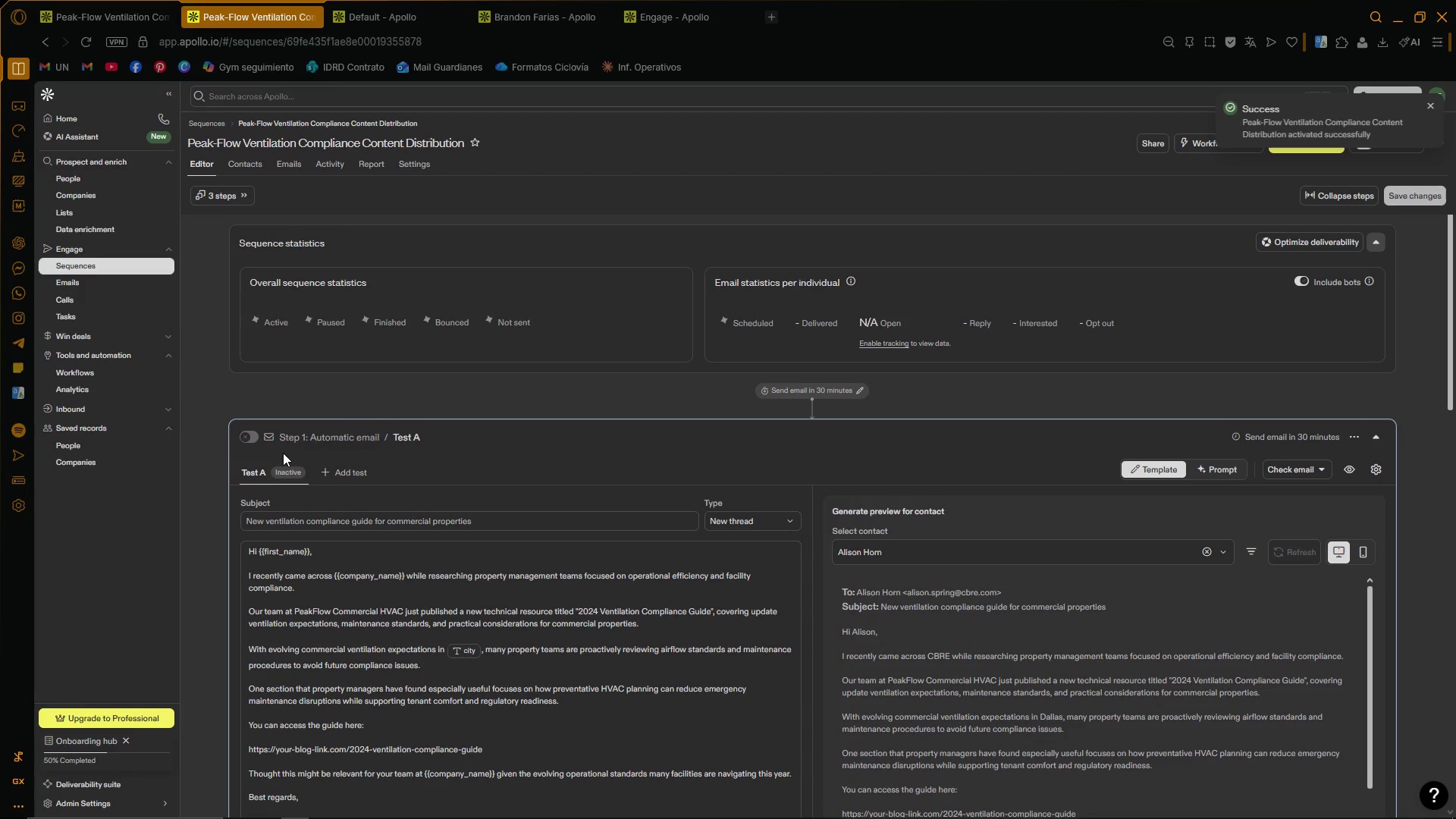 
left_click([256, 438])
 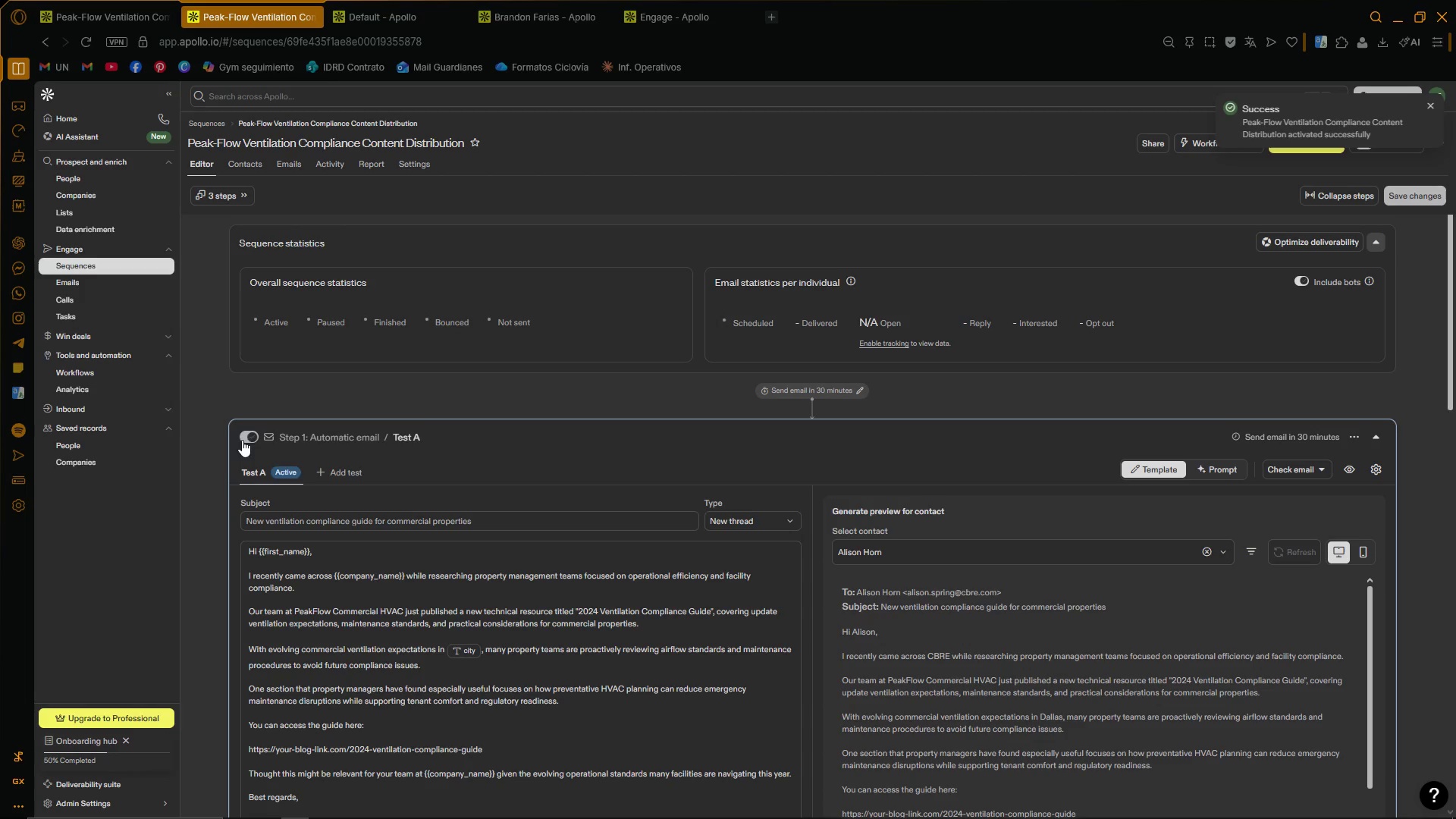 
scroll: coordinate [211, 485], scroll_direction: down, amount: 16.0
 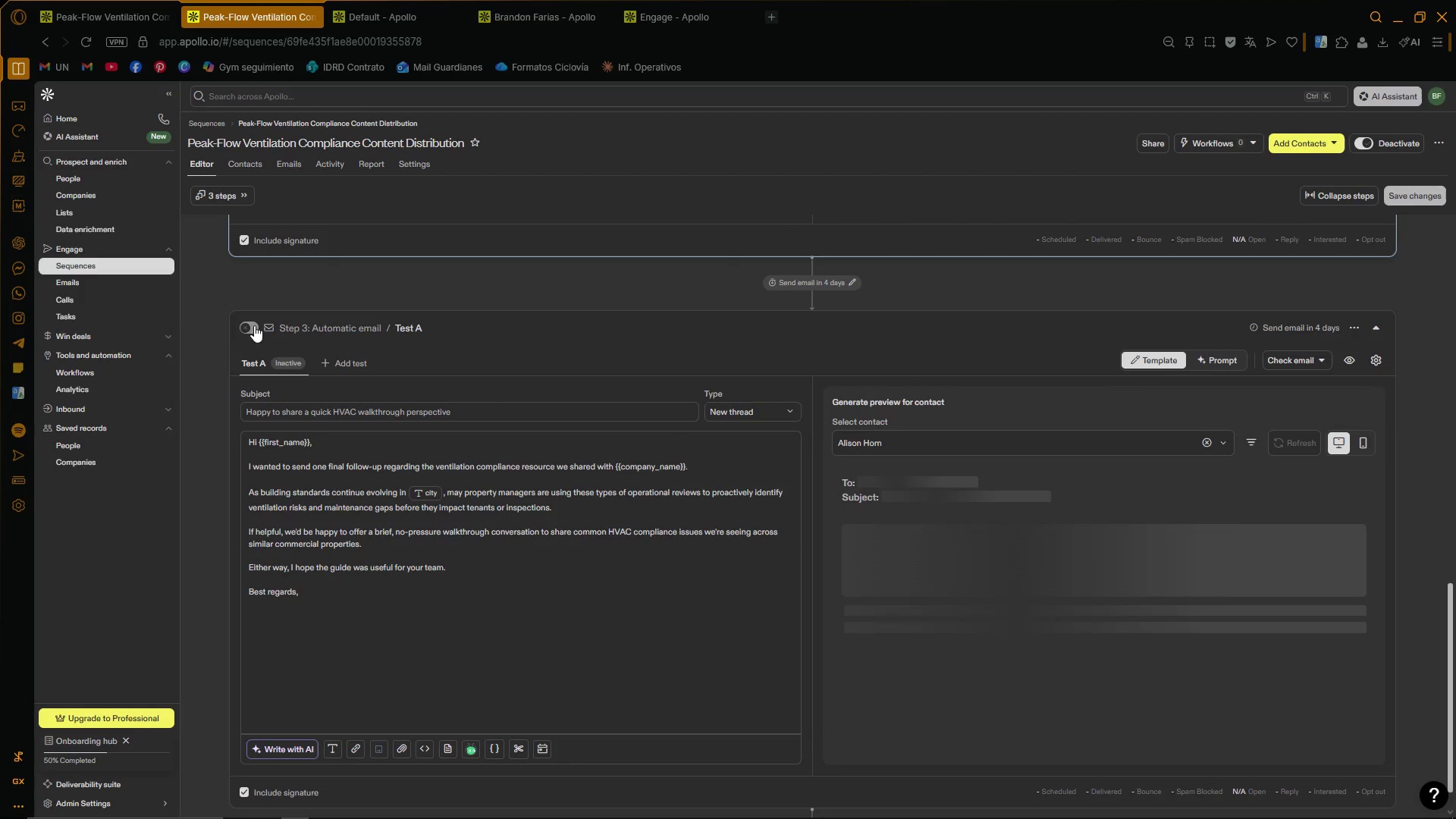 
left_click([199, 388])
 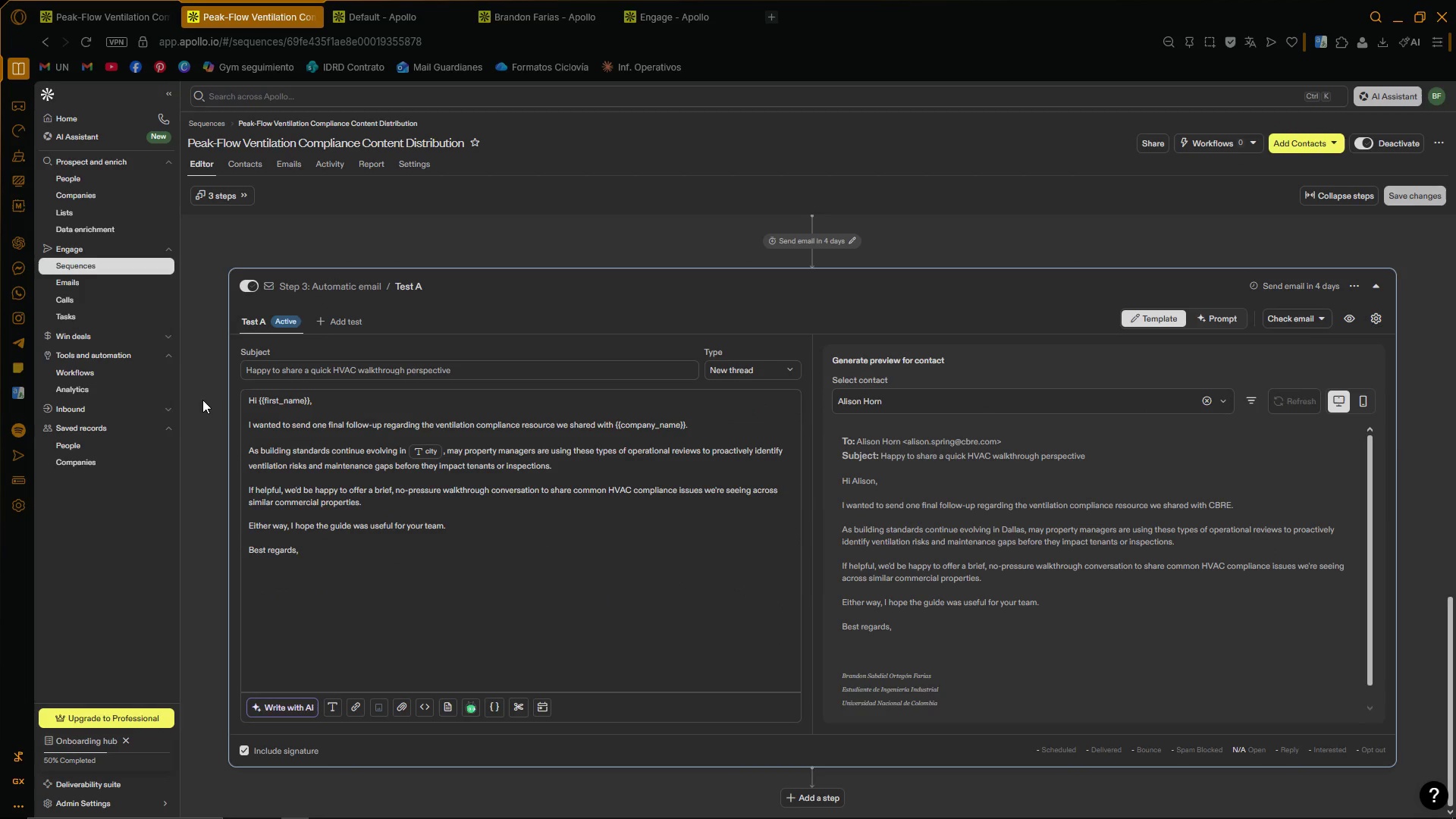 
scroll: coordinate [213, 384], scroll_direction: down, amount: 3.0
 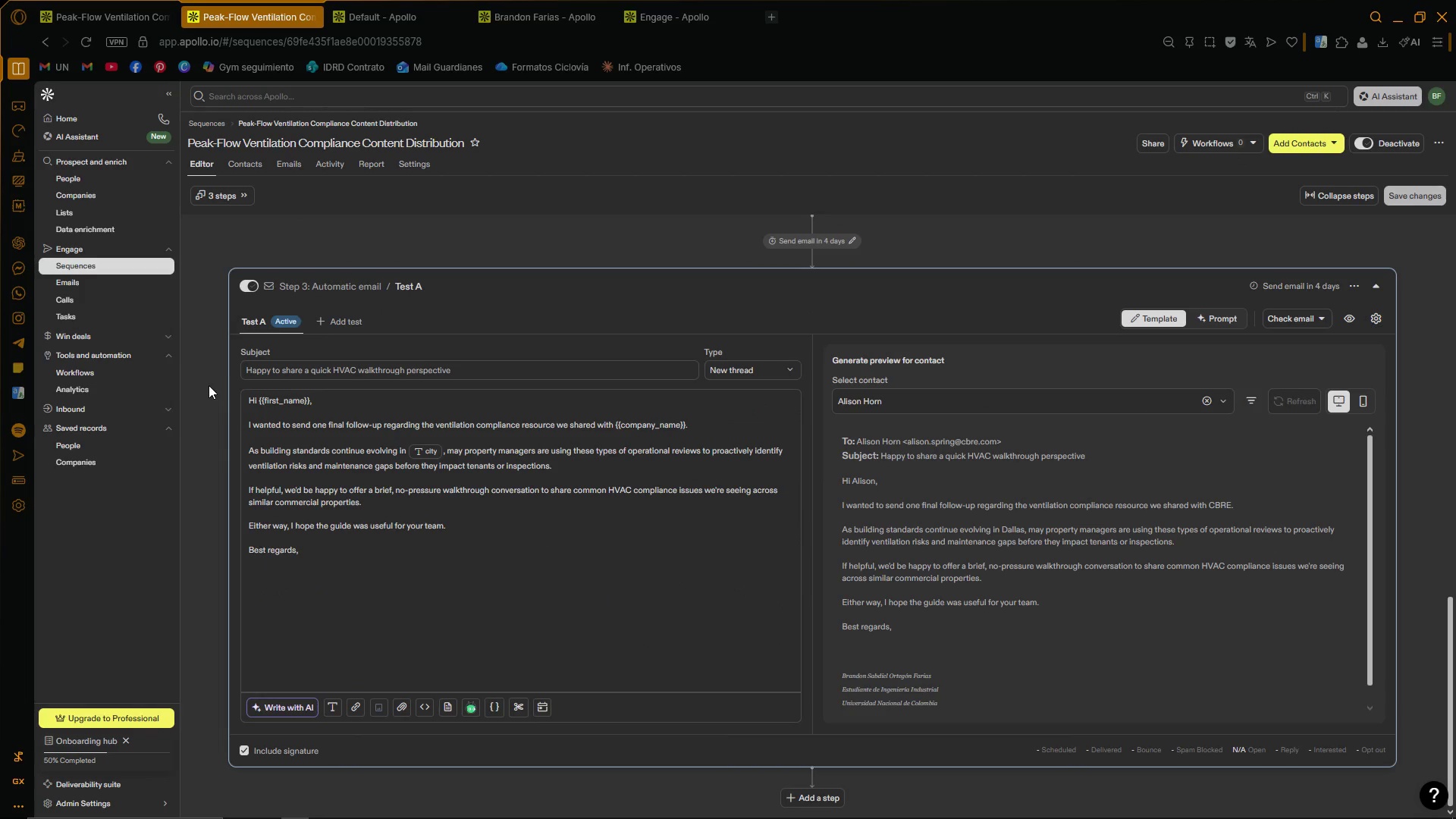 
left_click([207, 398])
 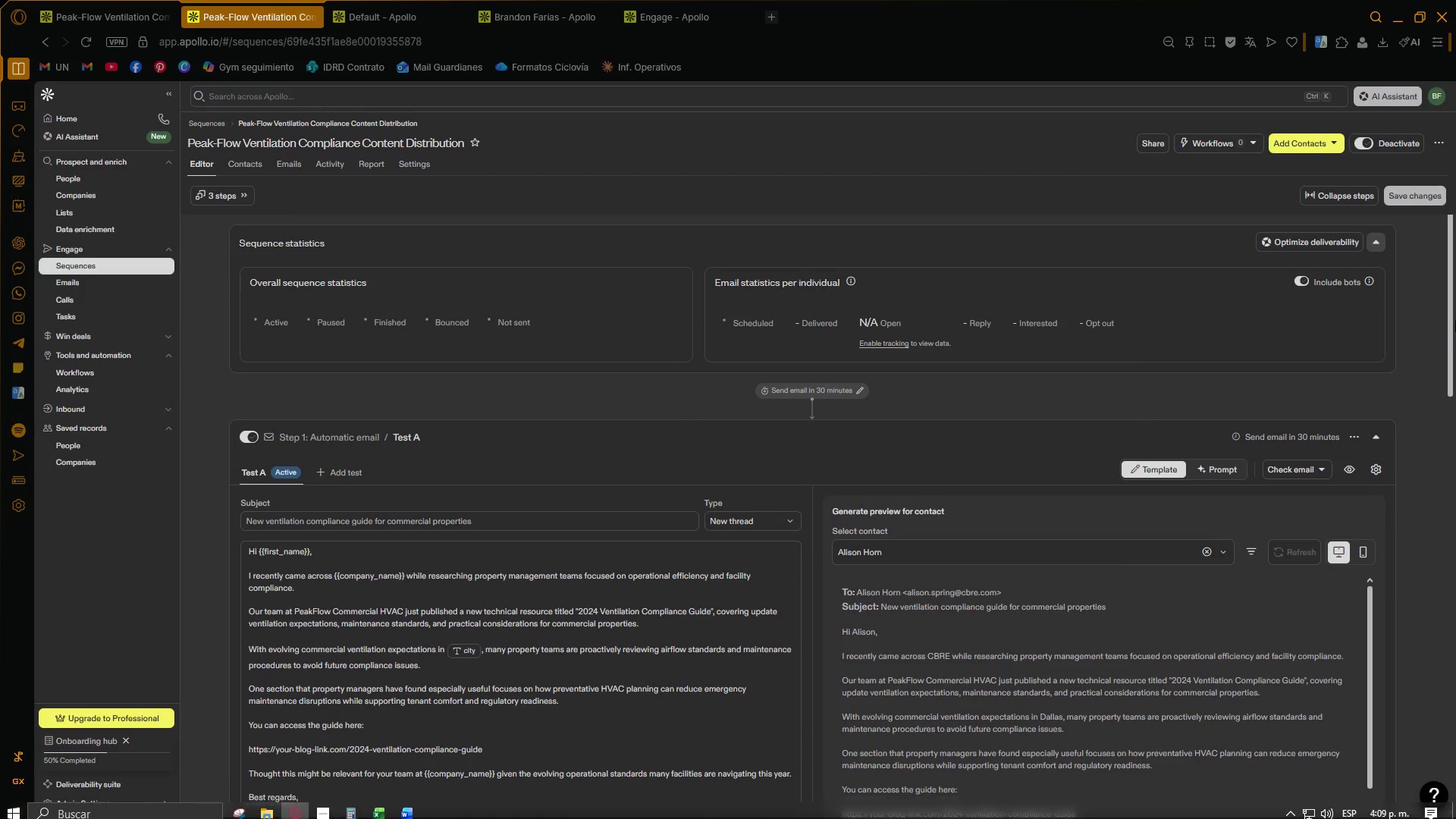 
scroll: coordinate [207, 397], scroll_direction: up, amount: 26.0
 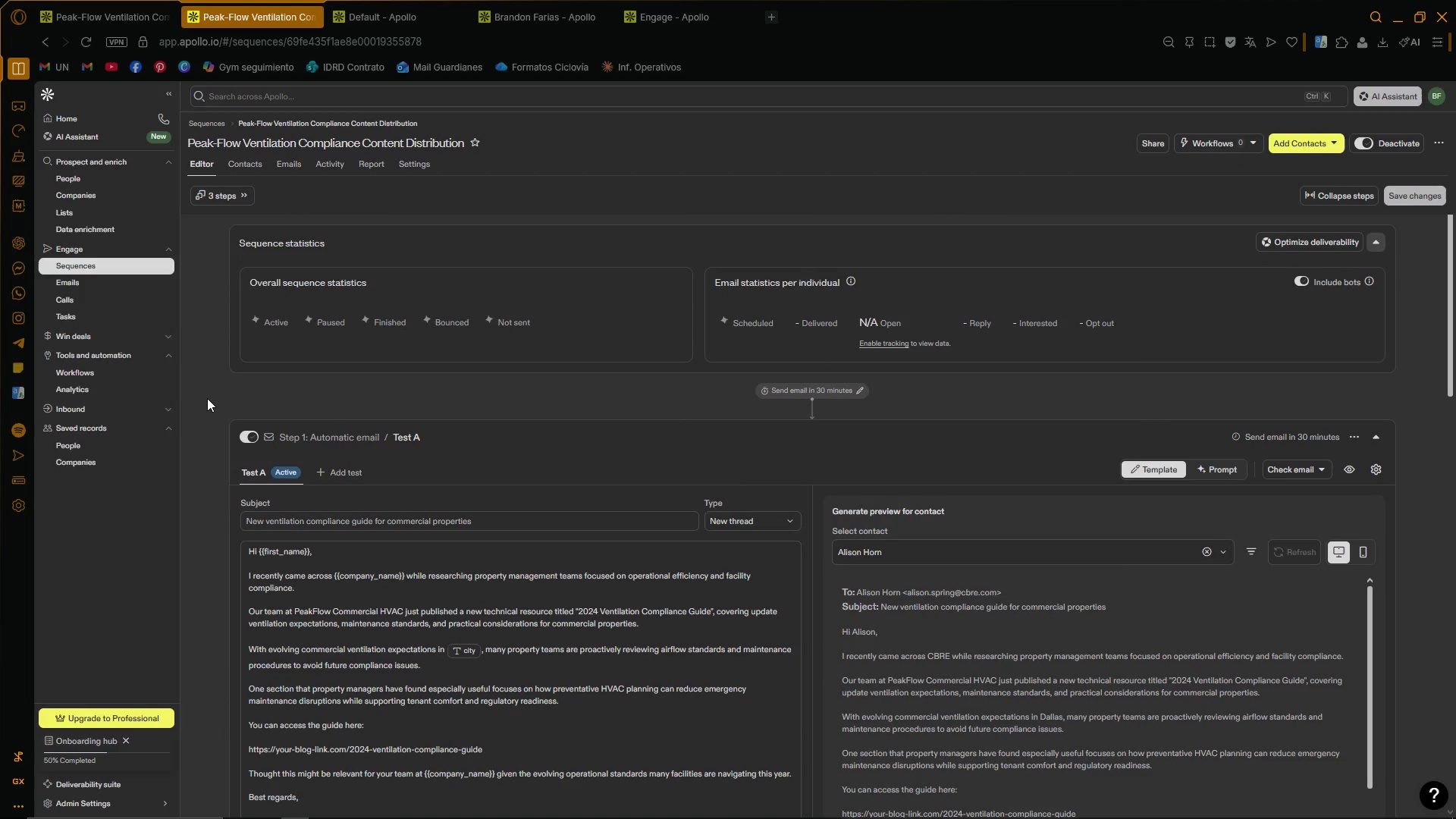 
left_click_drag(start_coordinate=[1453, 314], to_coordinate=[1453, 364])
 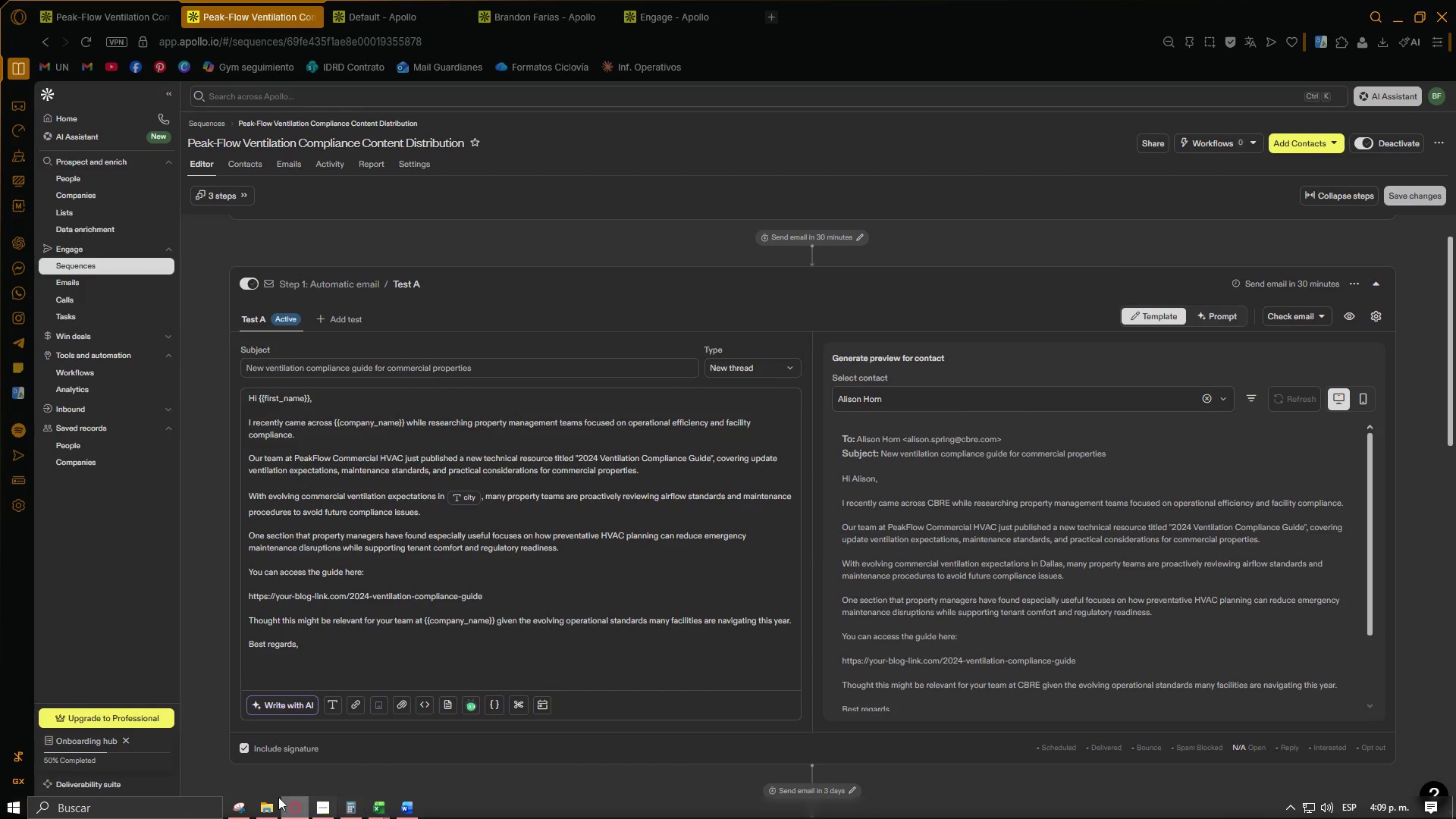 
left_click([238, 812])
 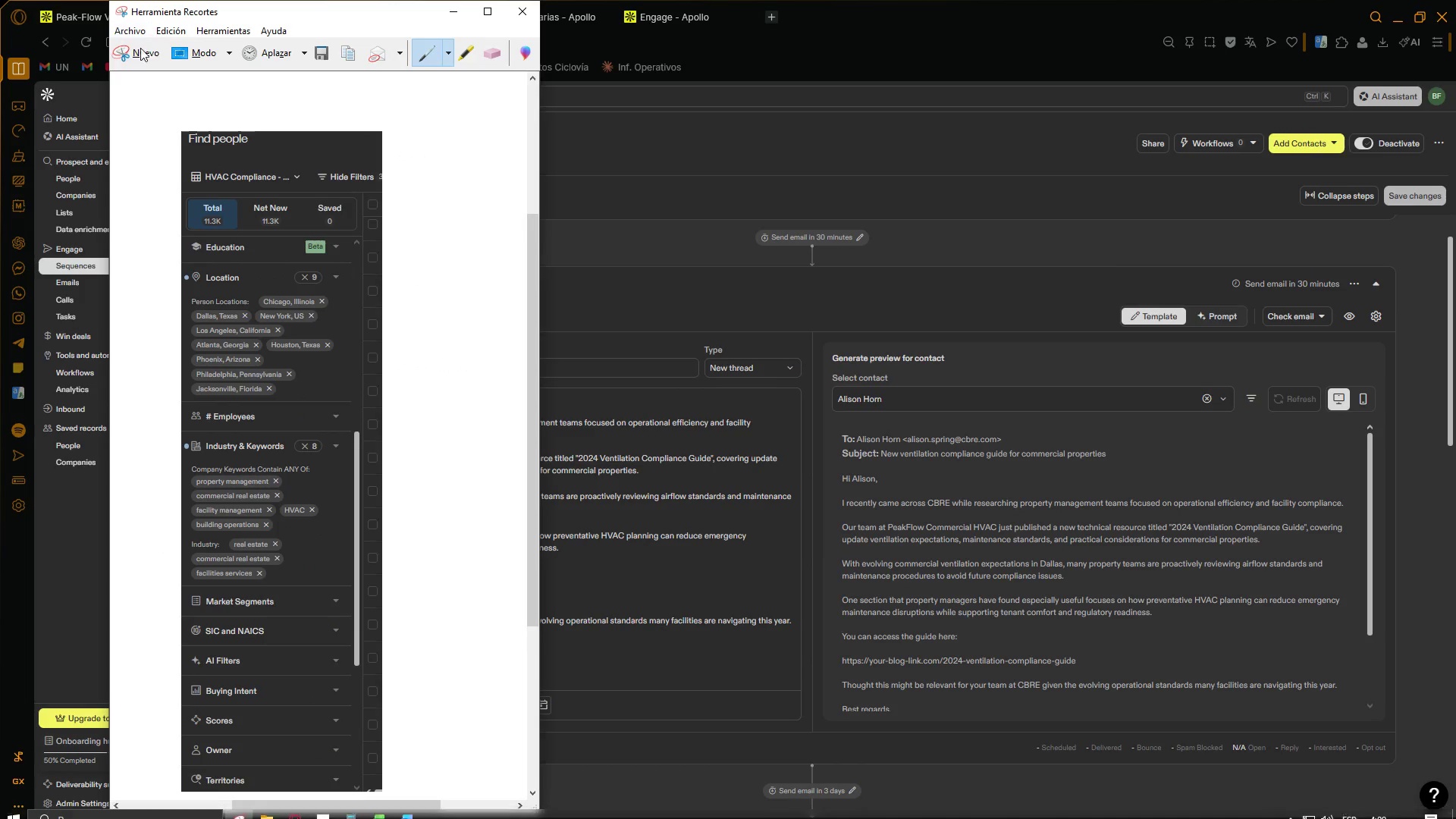 
left_click([135, 54])
 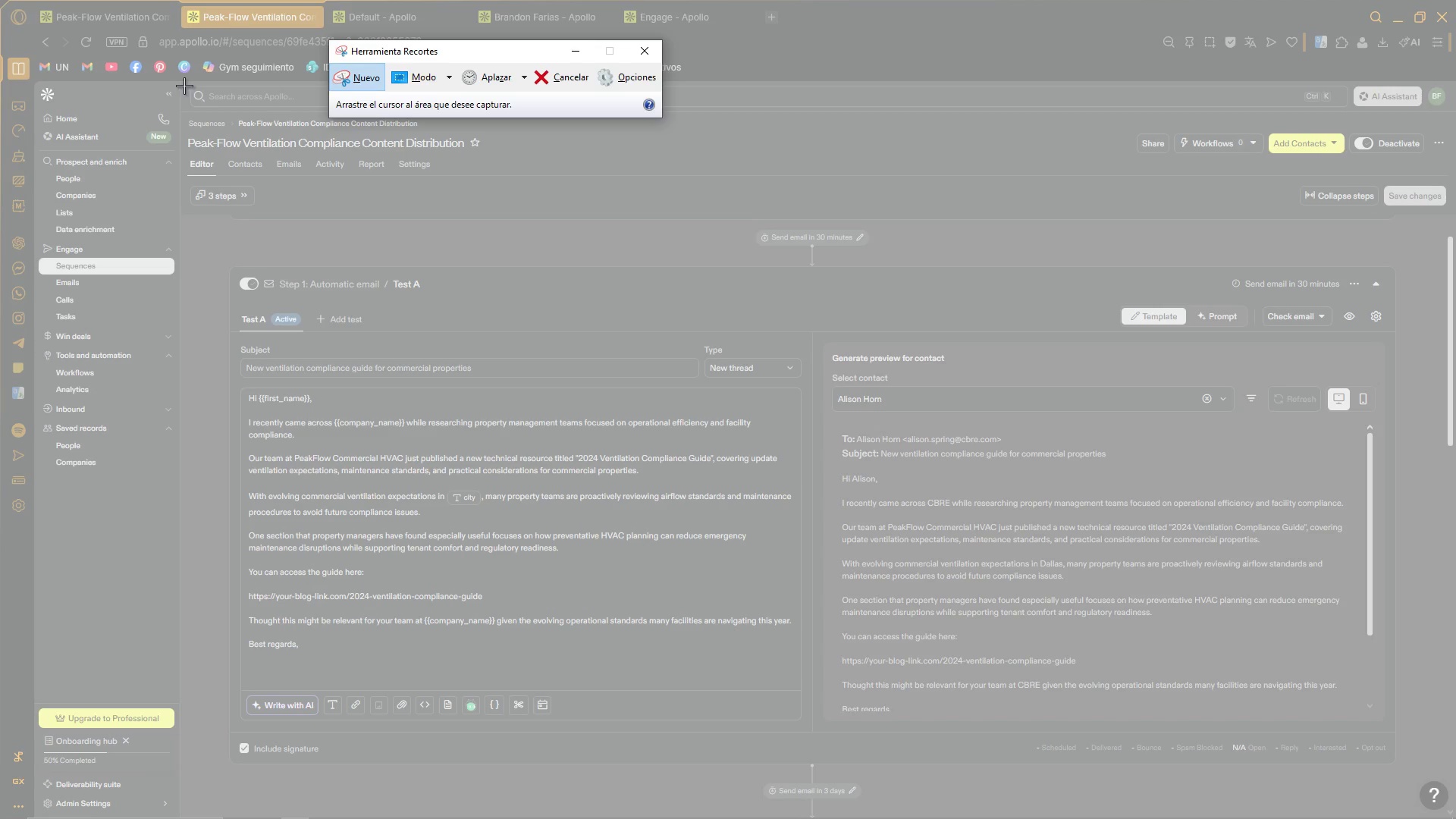 
left_click_drag(start_coordinate=[179, 84], to_coordinate=[1447, 812])
 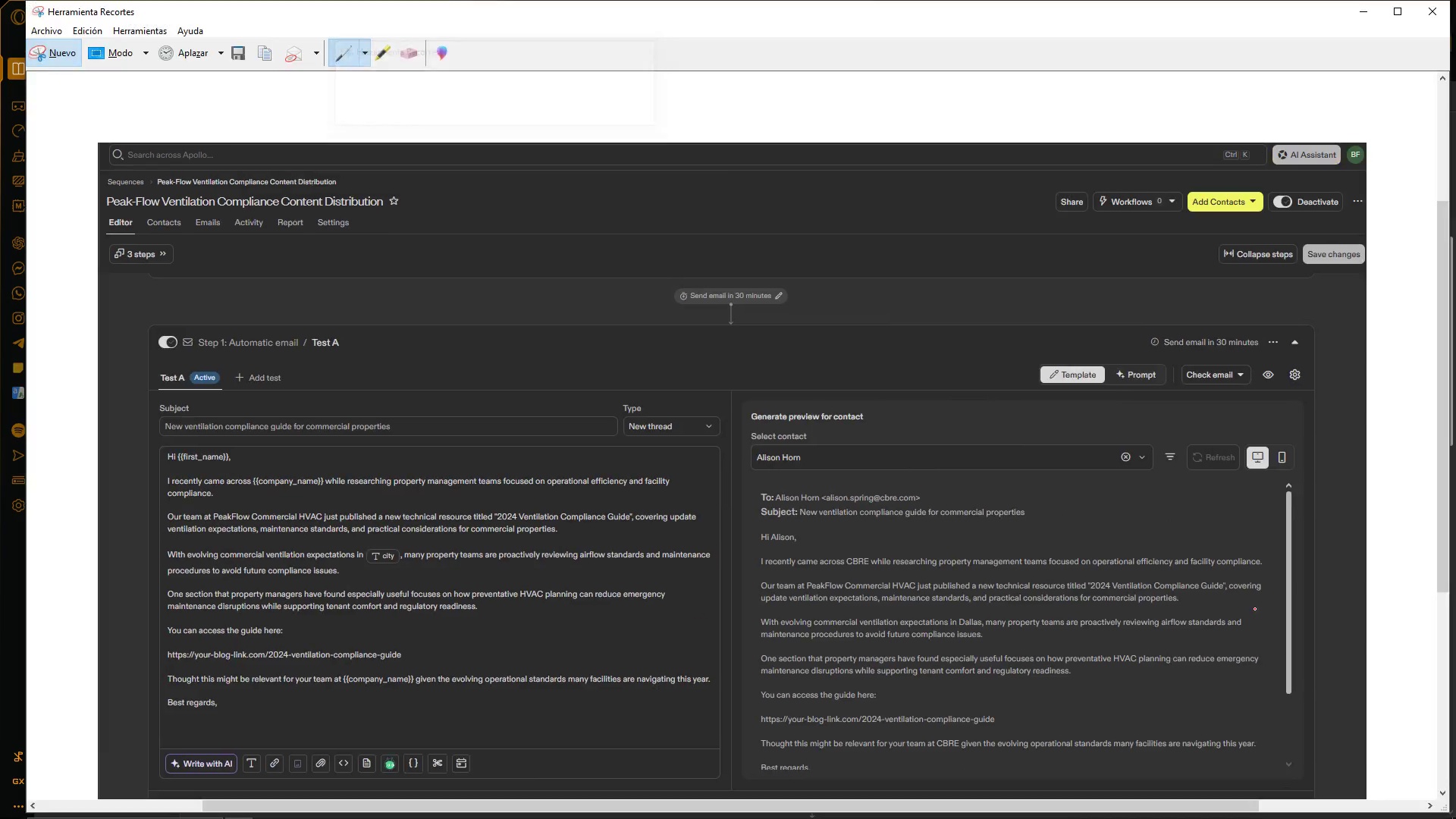 
key(Control+ControlLeft)
 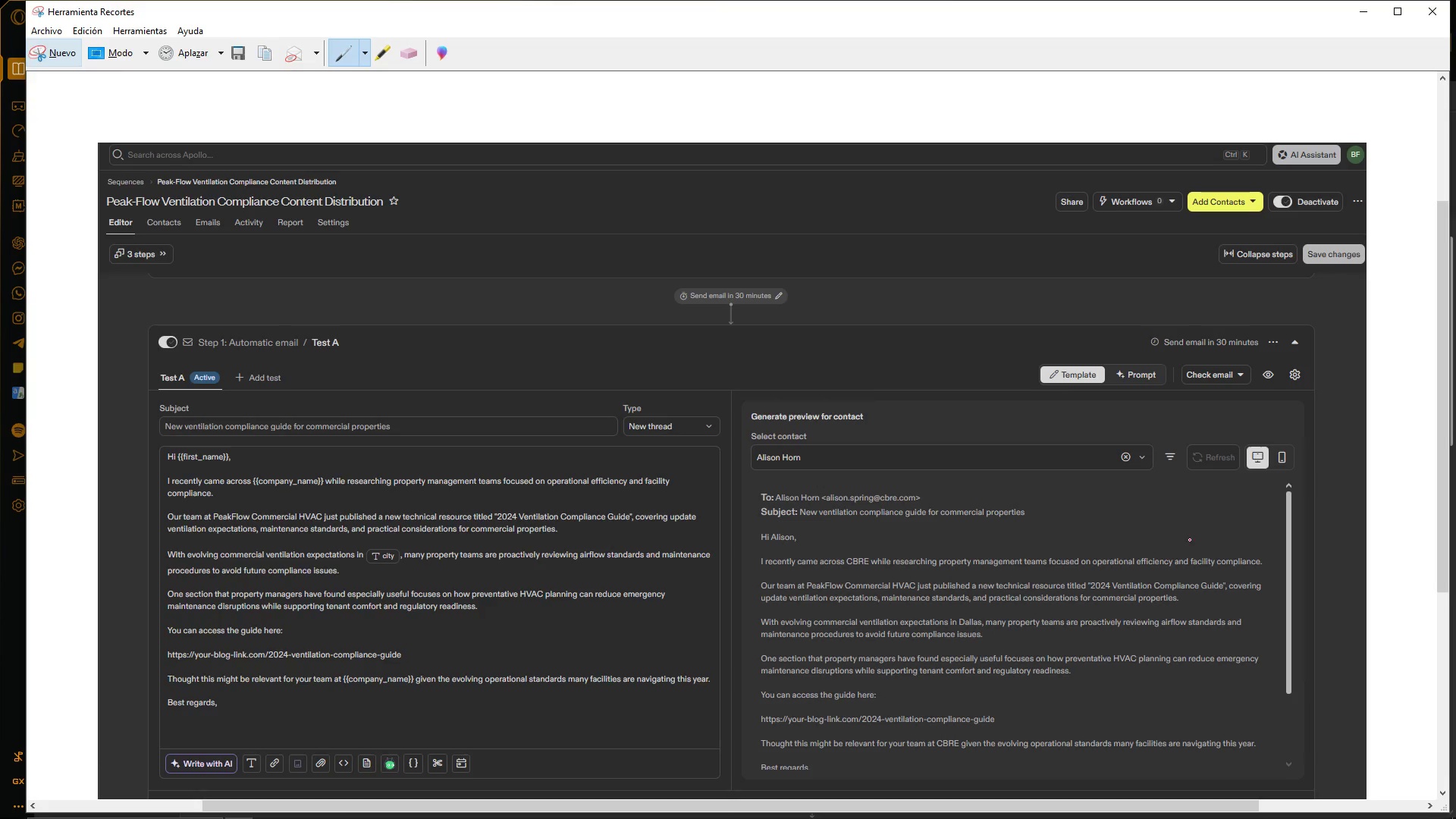 
key(Control+C)
 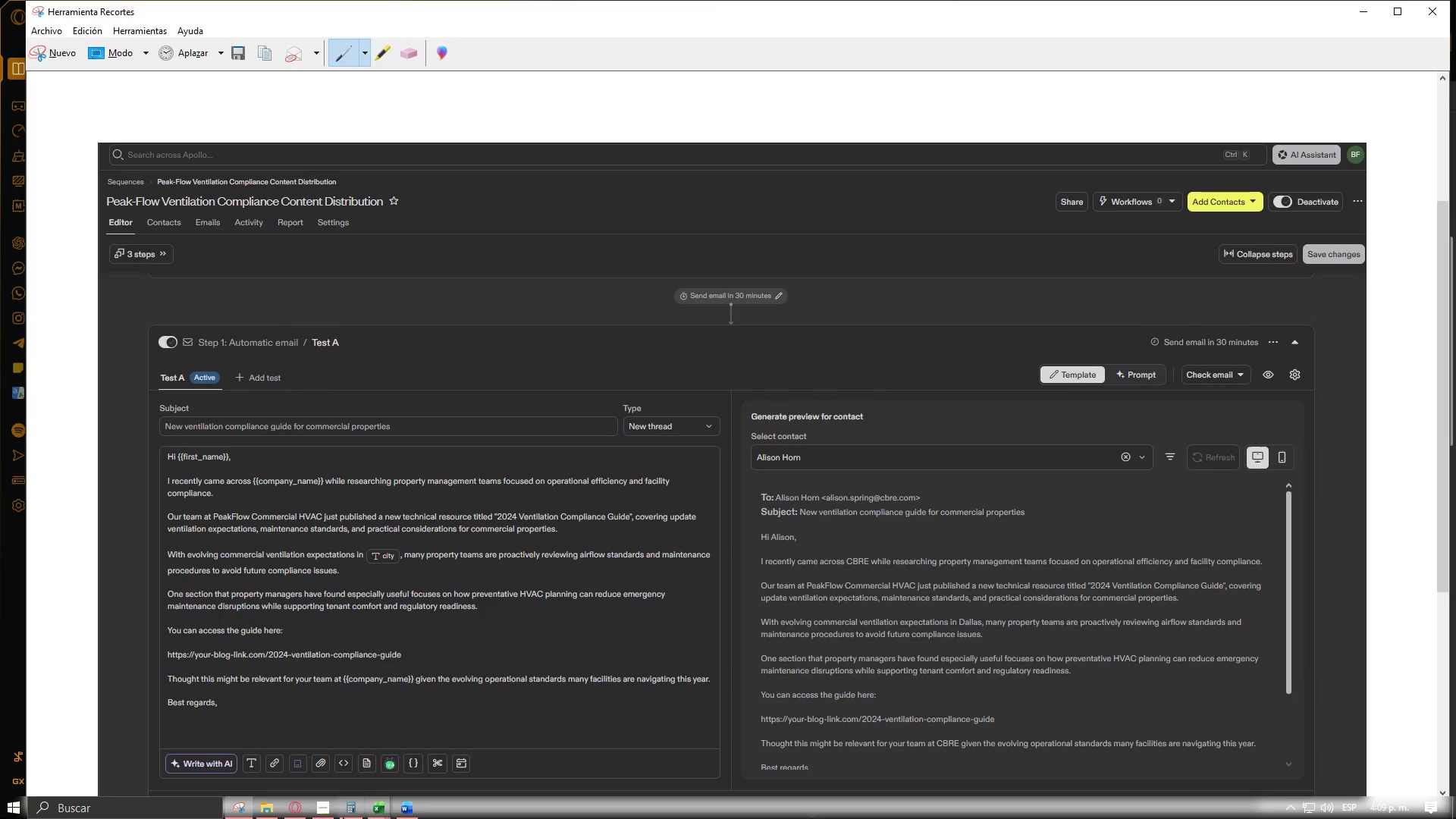 
left_click([406, 813])
 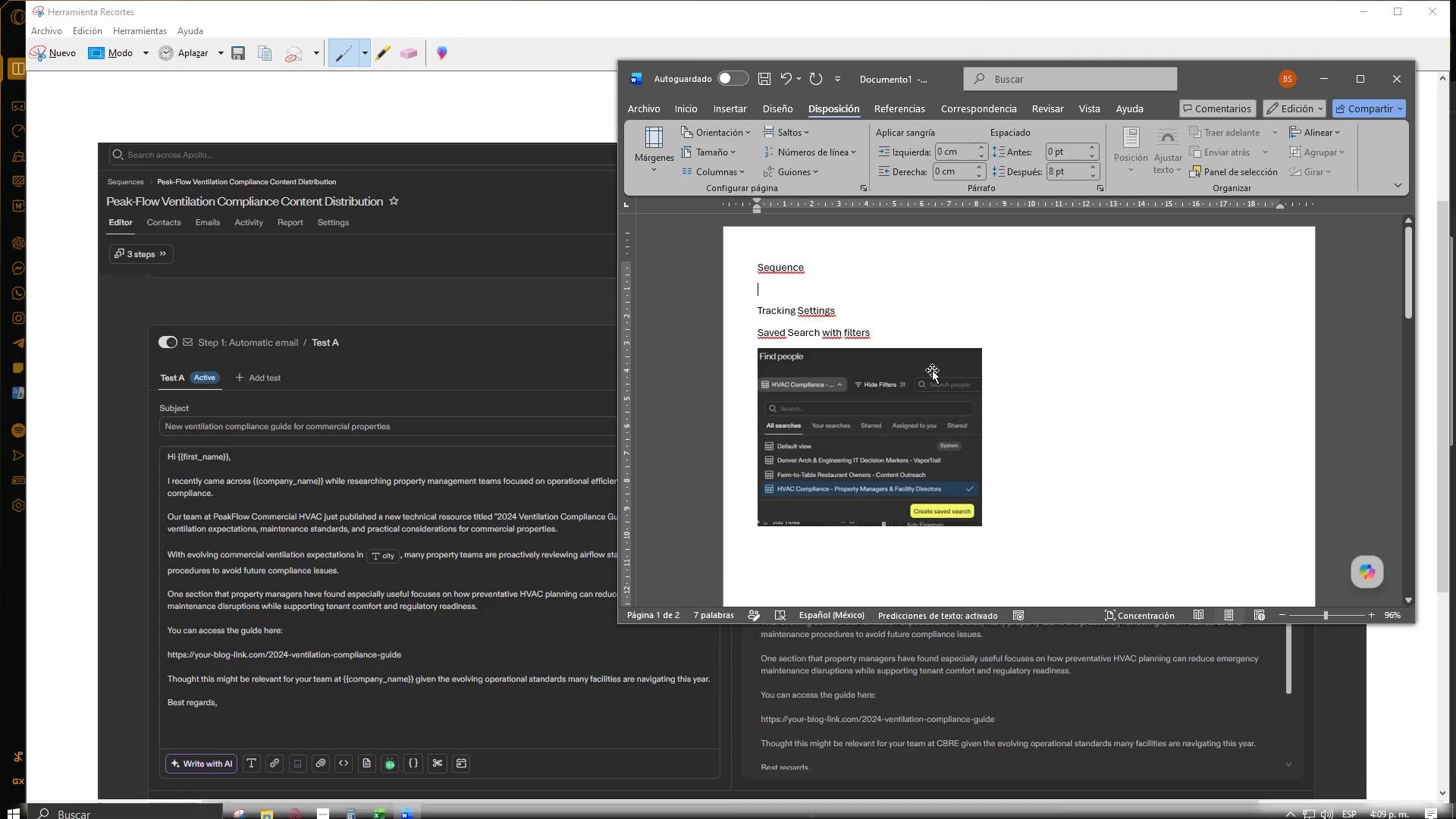 
key(Control+ControlLeft)
 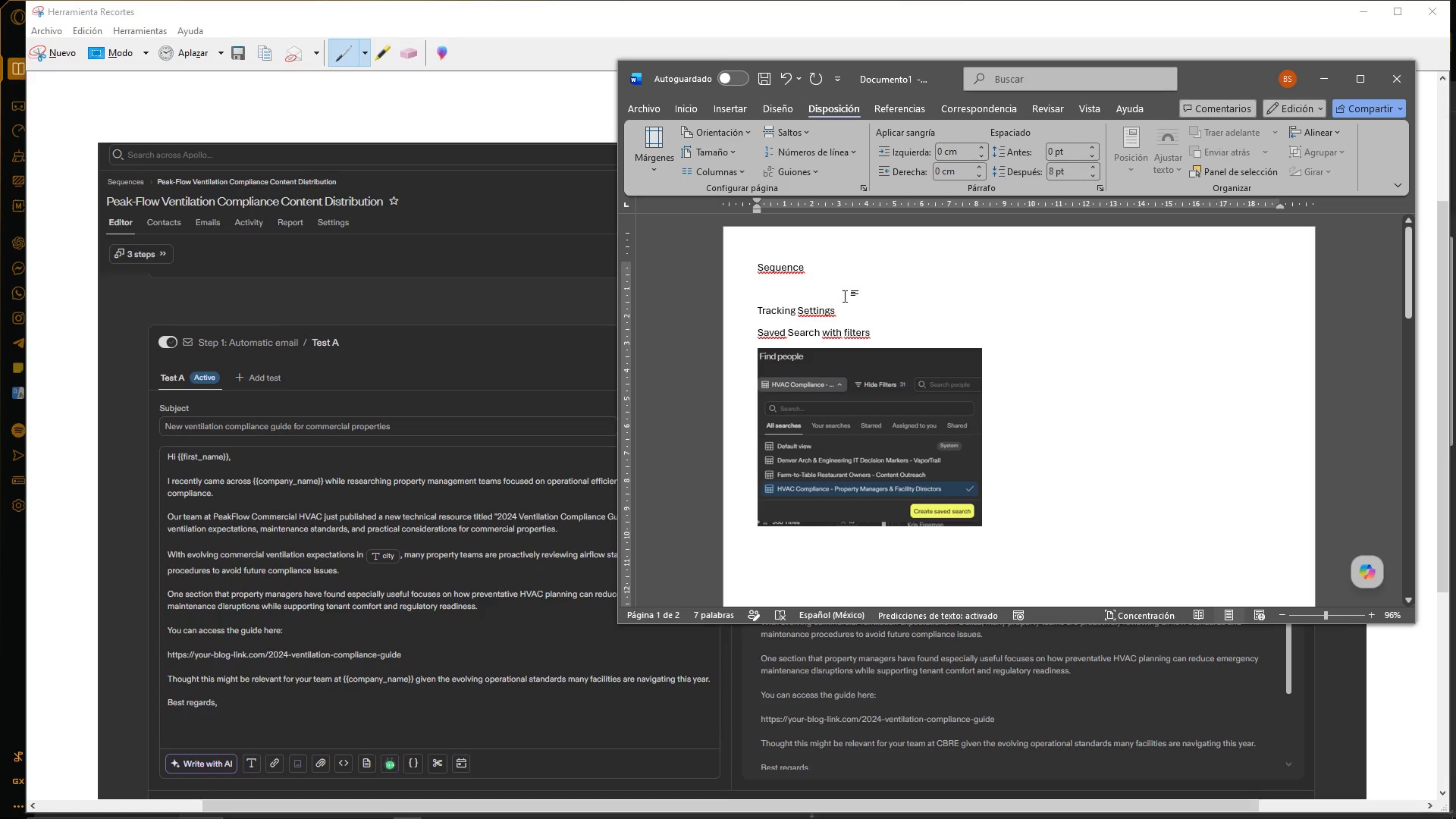 
key(Control+V)
 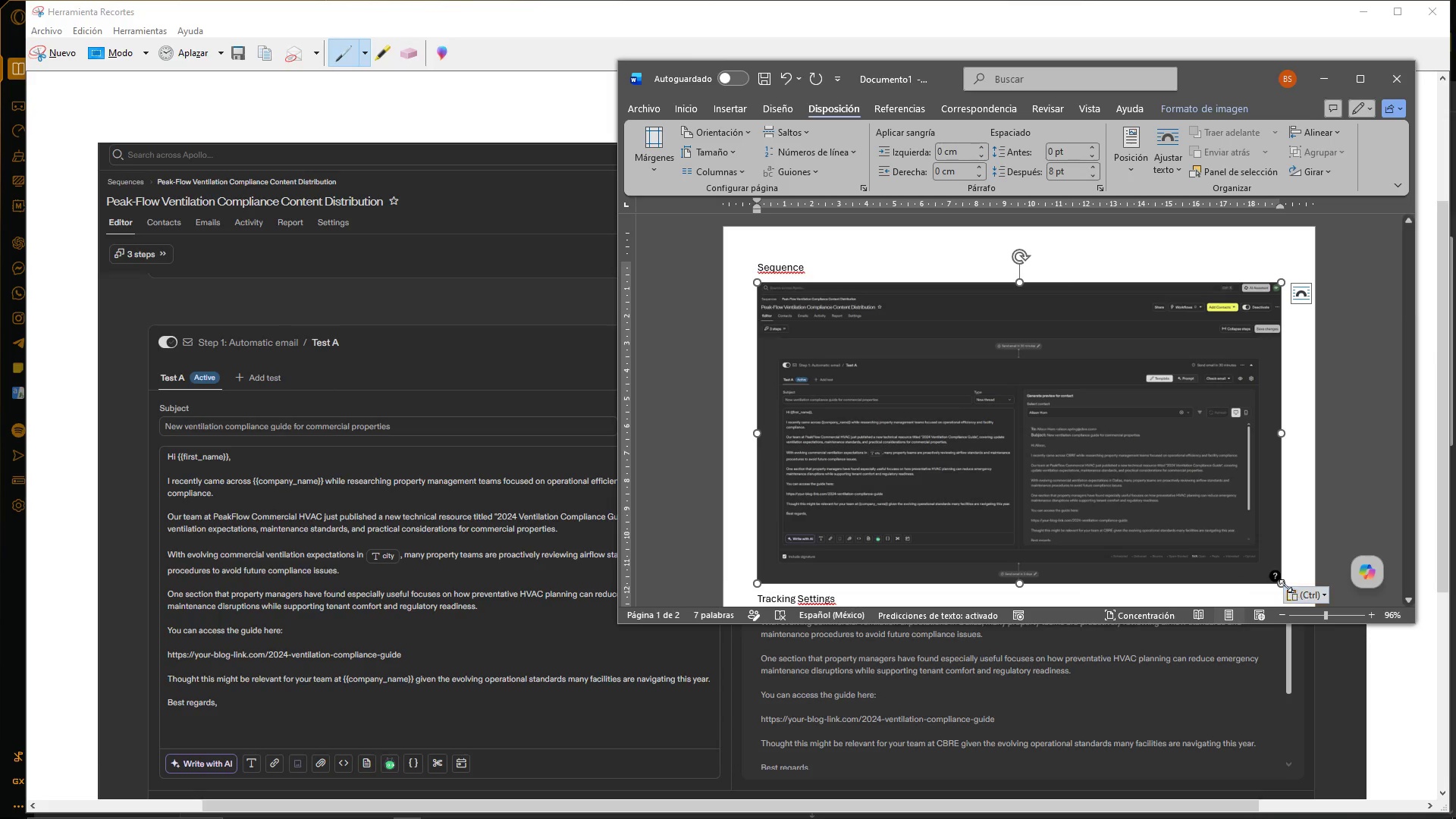 
left_click_drag(start_coordinate=[1281, 582], to_coordinate=[1203, 526])
 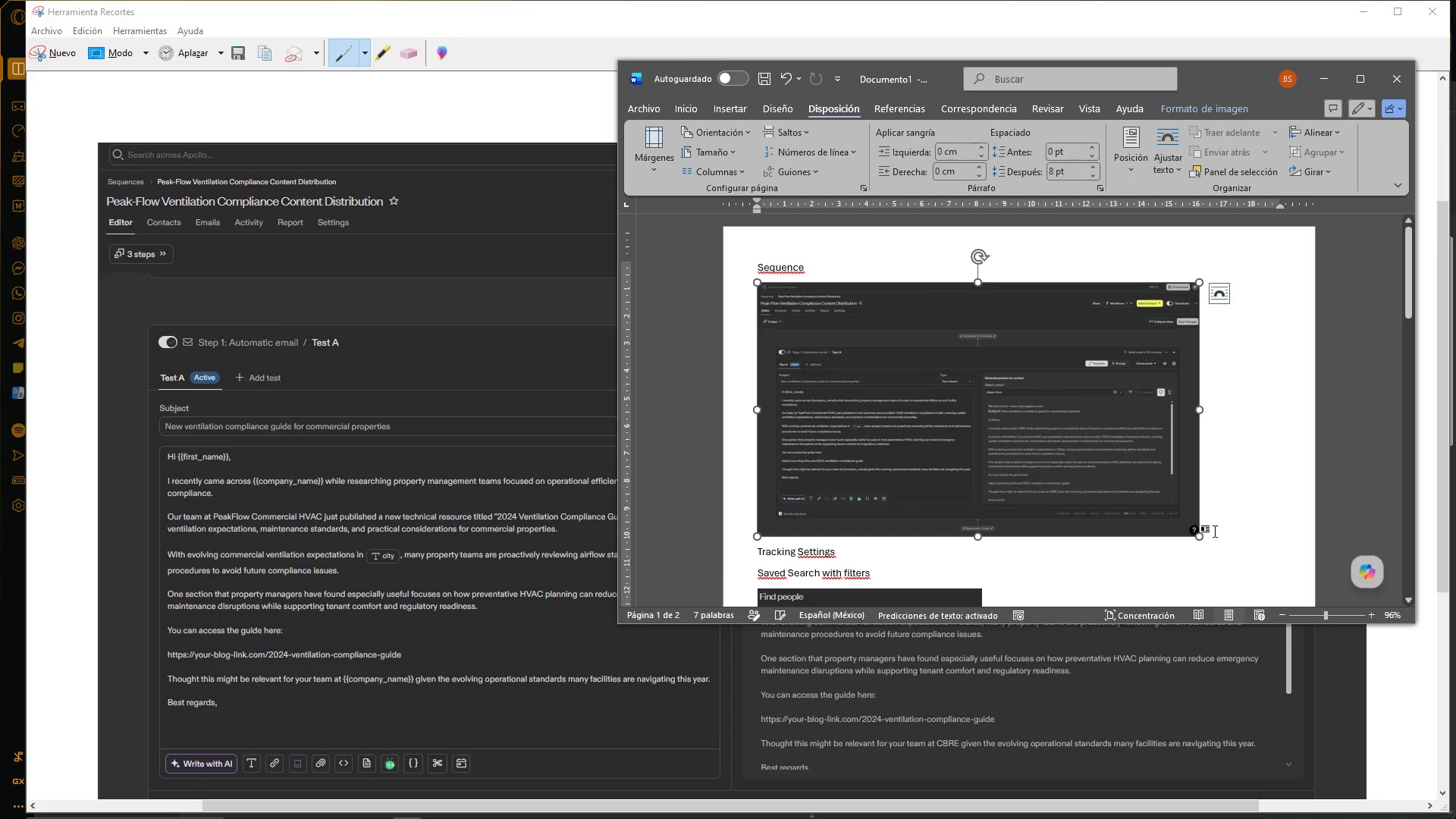 
left_click([1247, 532])
 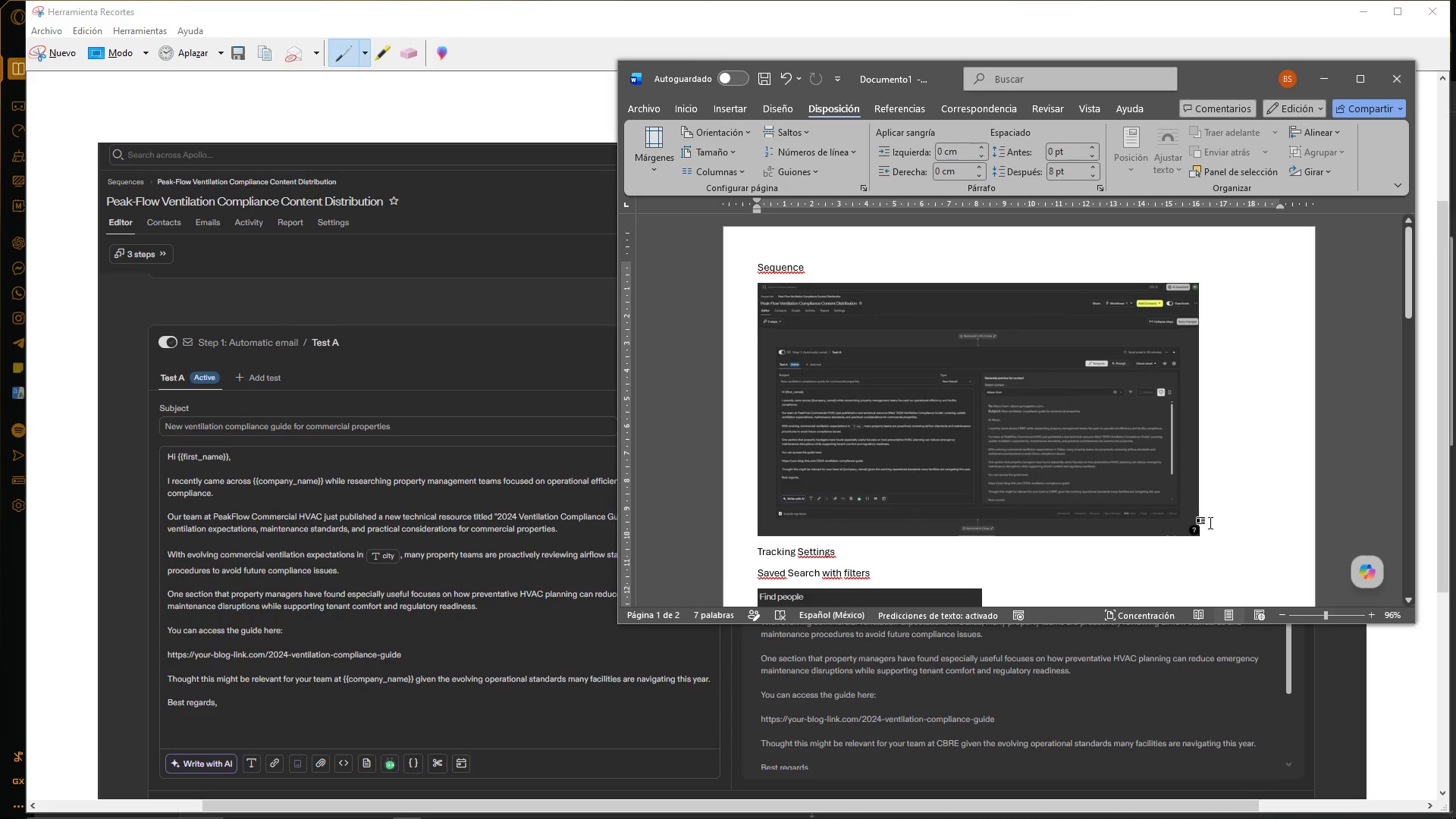 
key(Enter)
 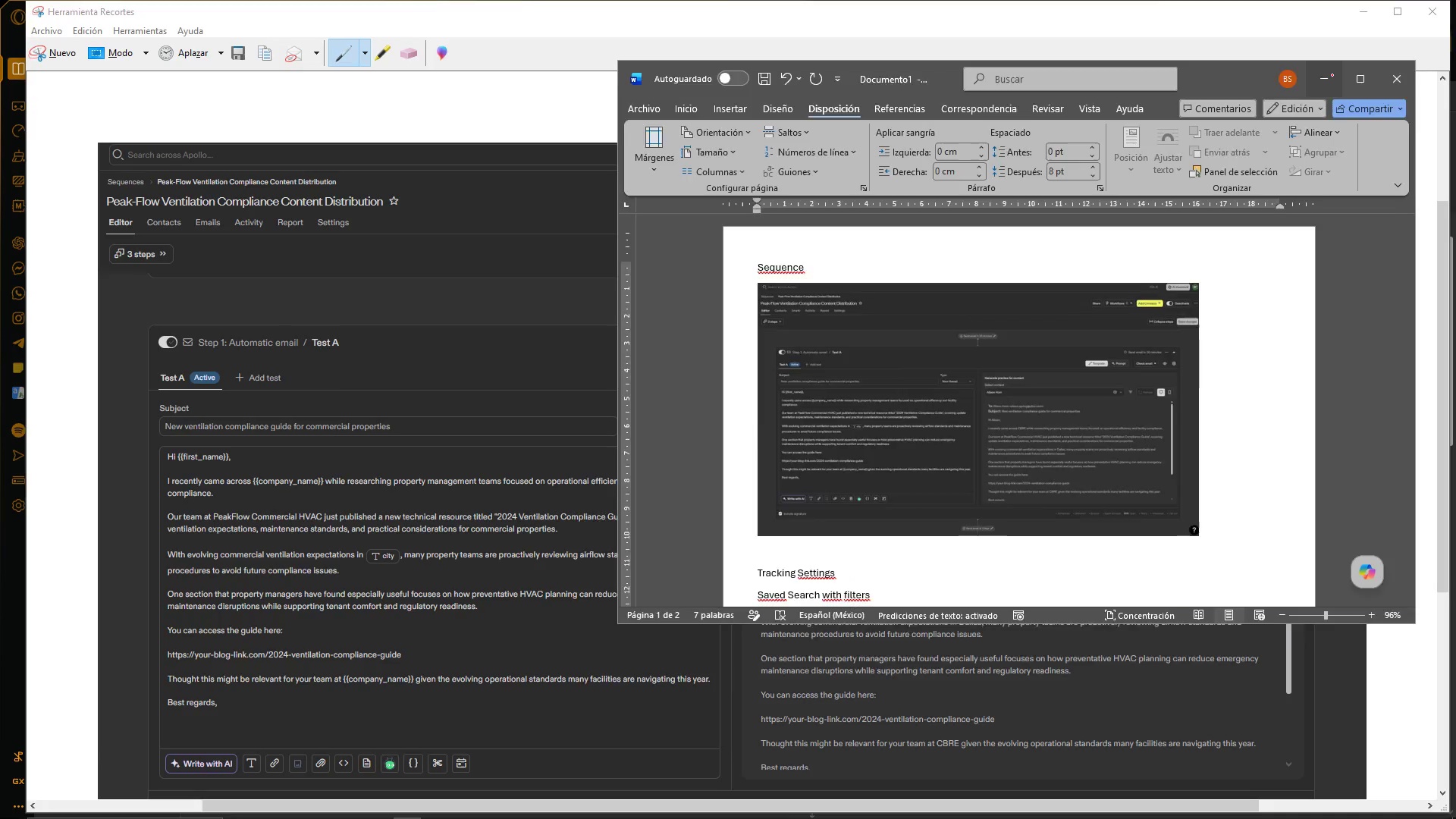 
double_click([1373, 5])
 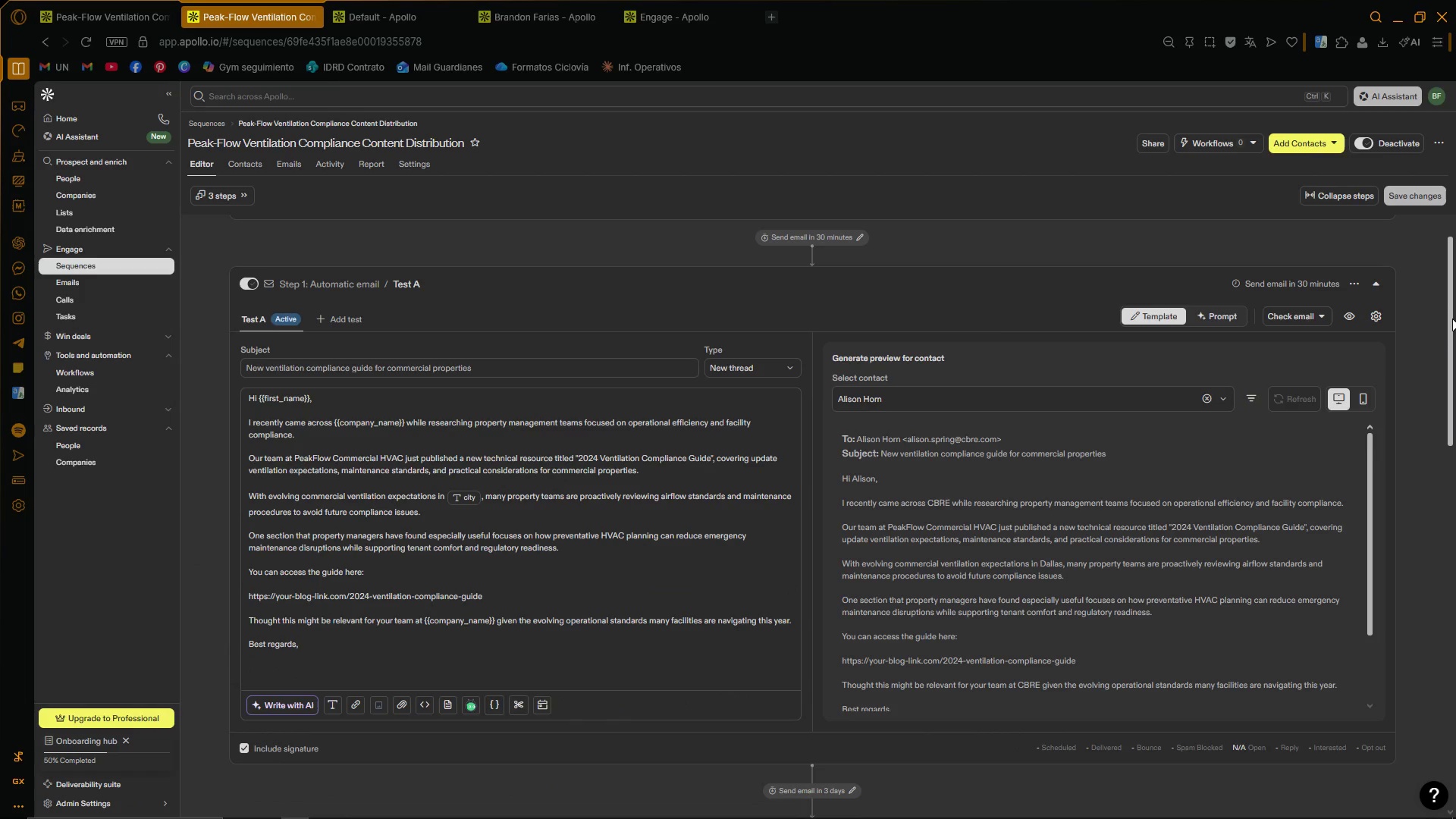 
left_click_drag(start_coordinate=[1451, 318], to_coordinate=[1452, 501])
 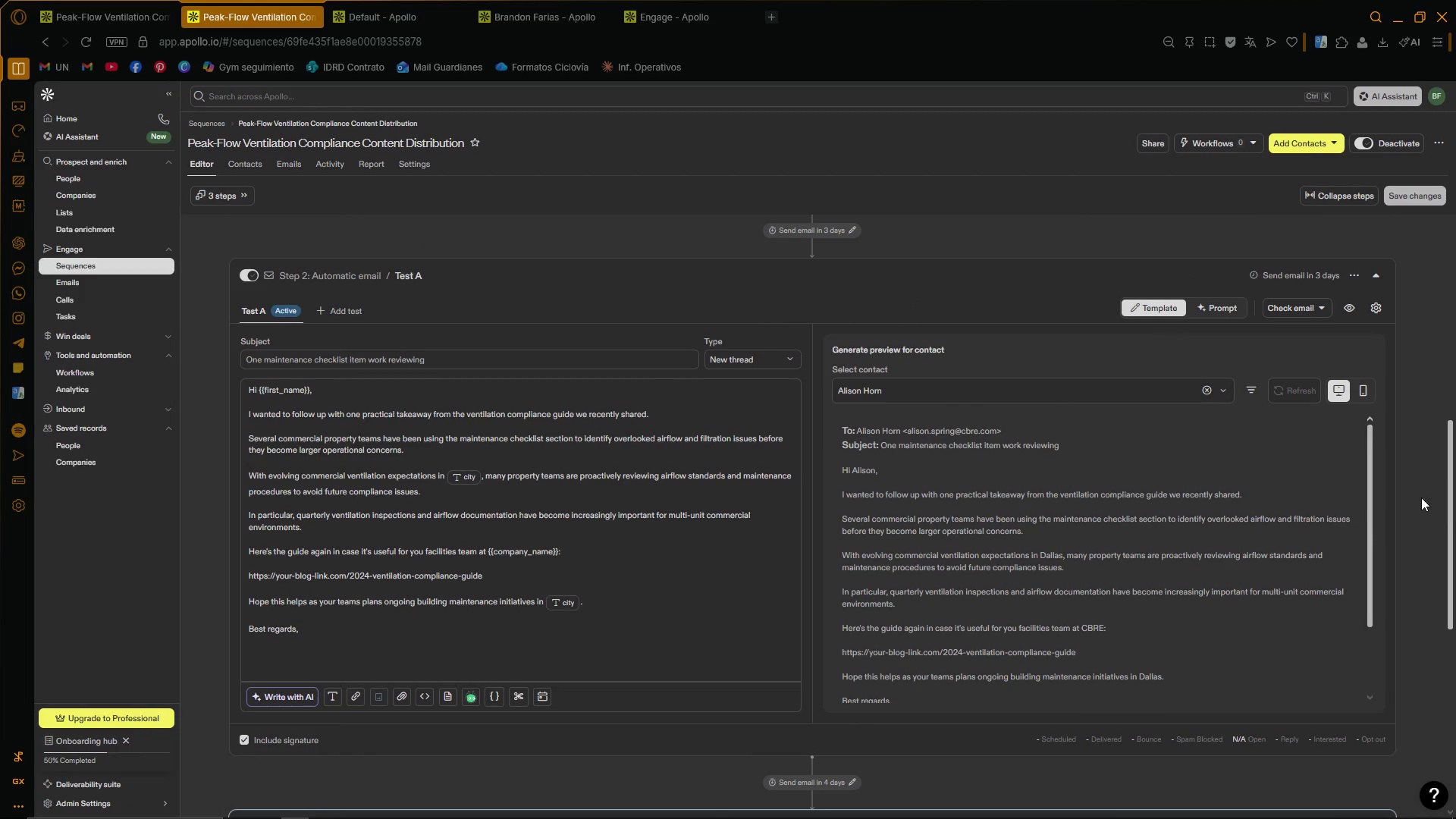 
left_click([1421, 497])
 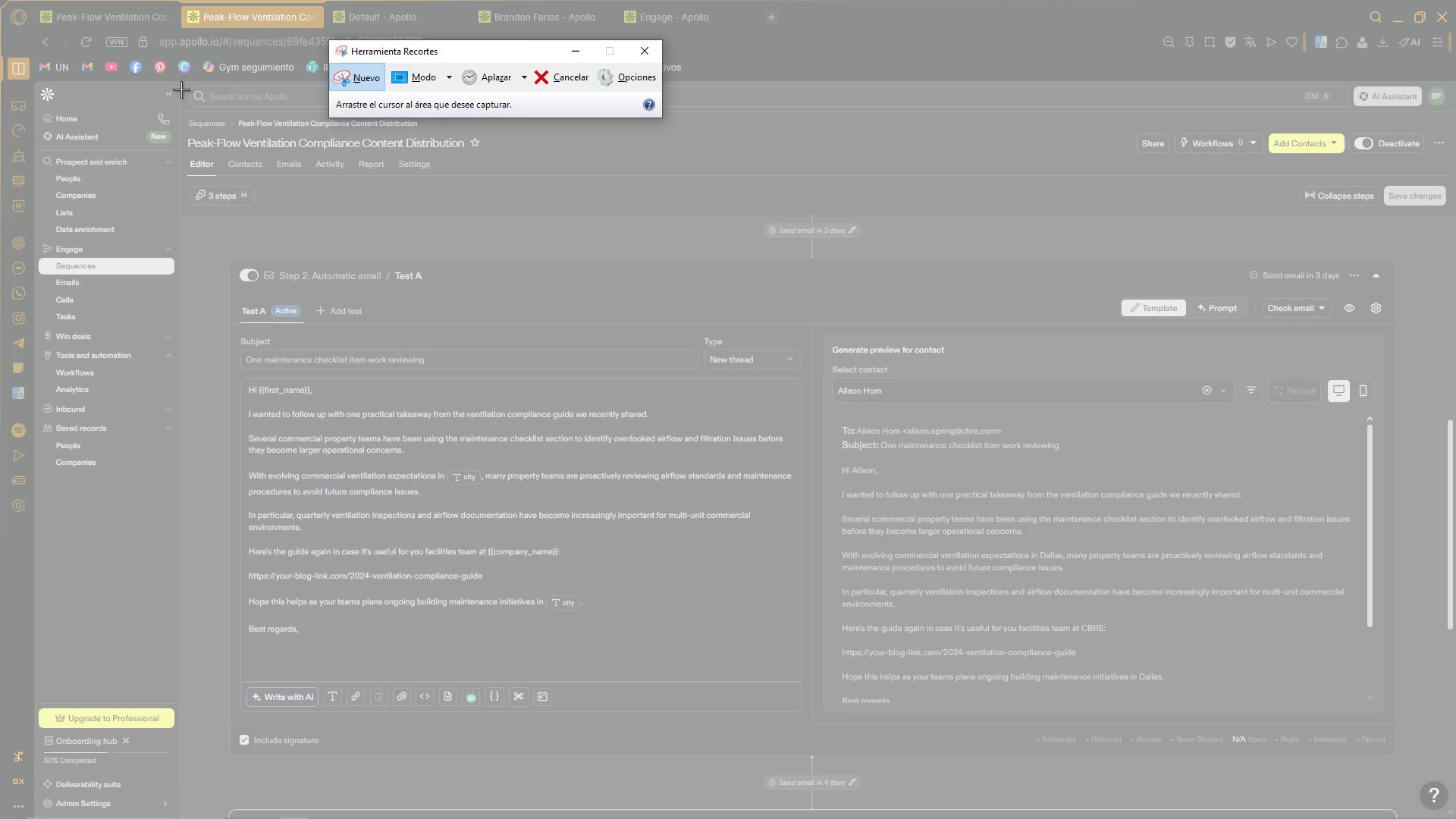 
wait(5.34)
 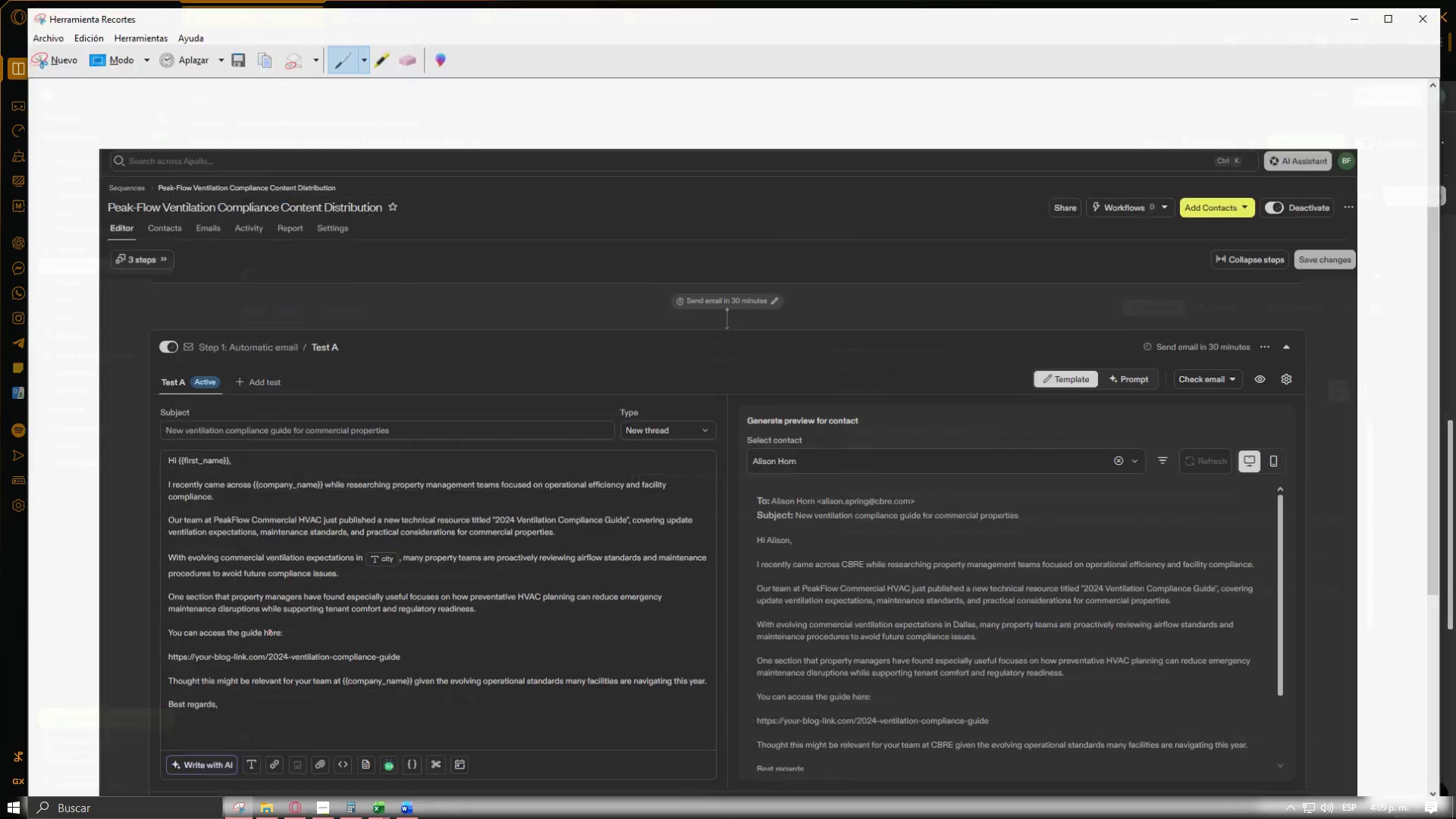 
left_click_drag(start_coordinate=[180, 84], to_coordinate=[1447, 811])
 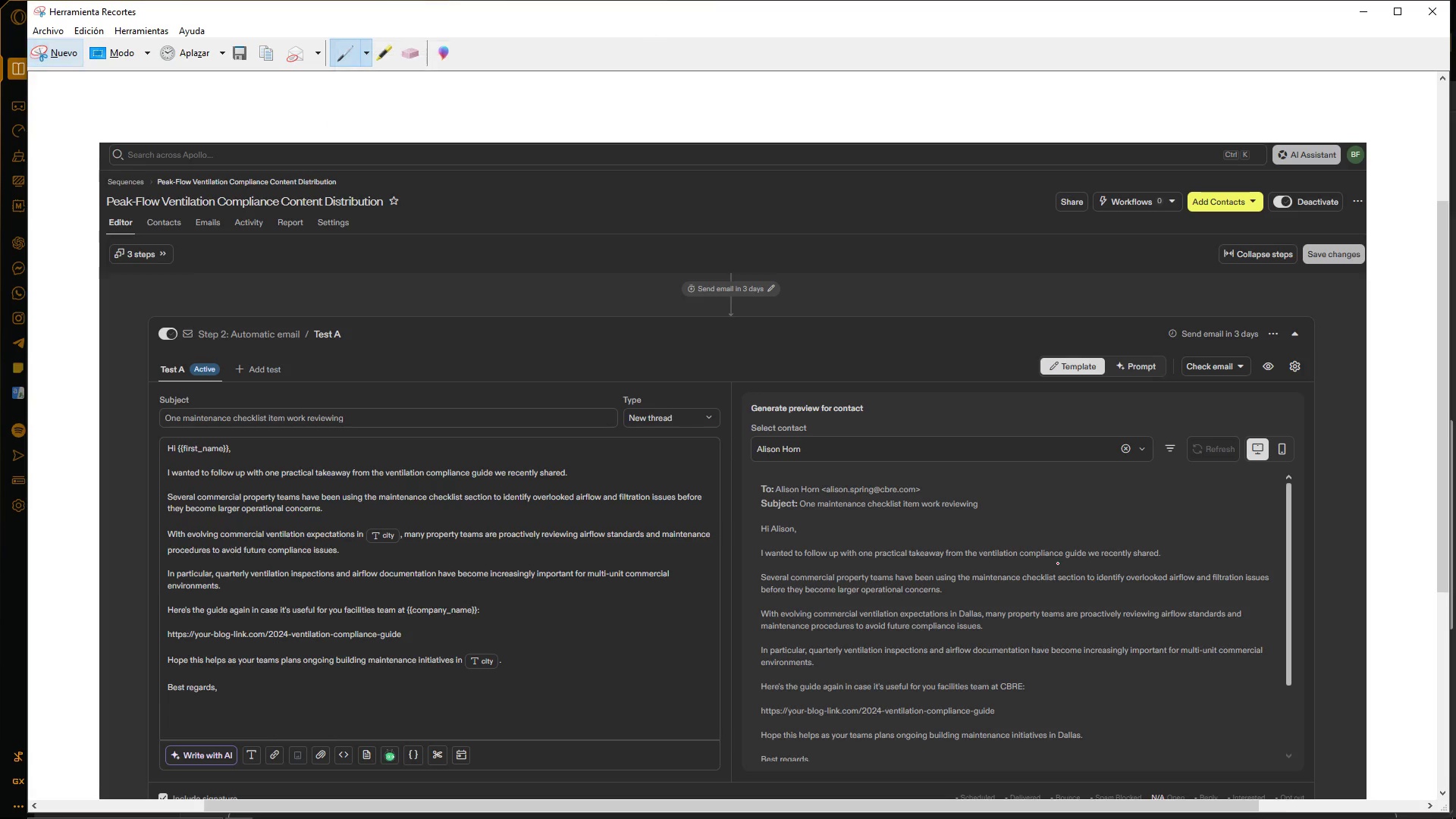 
key(Control+ControlLeft)
 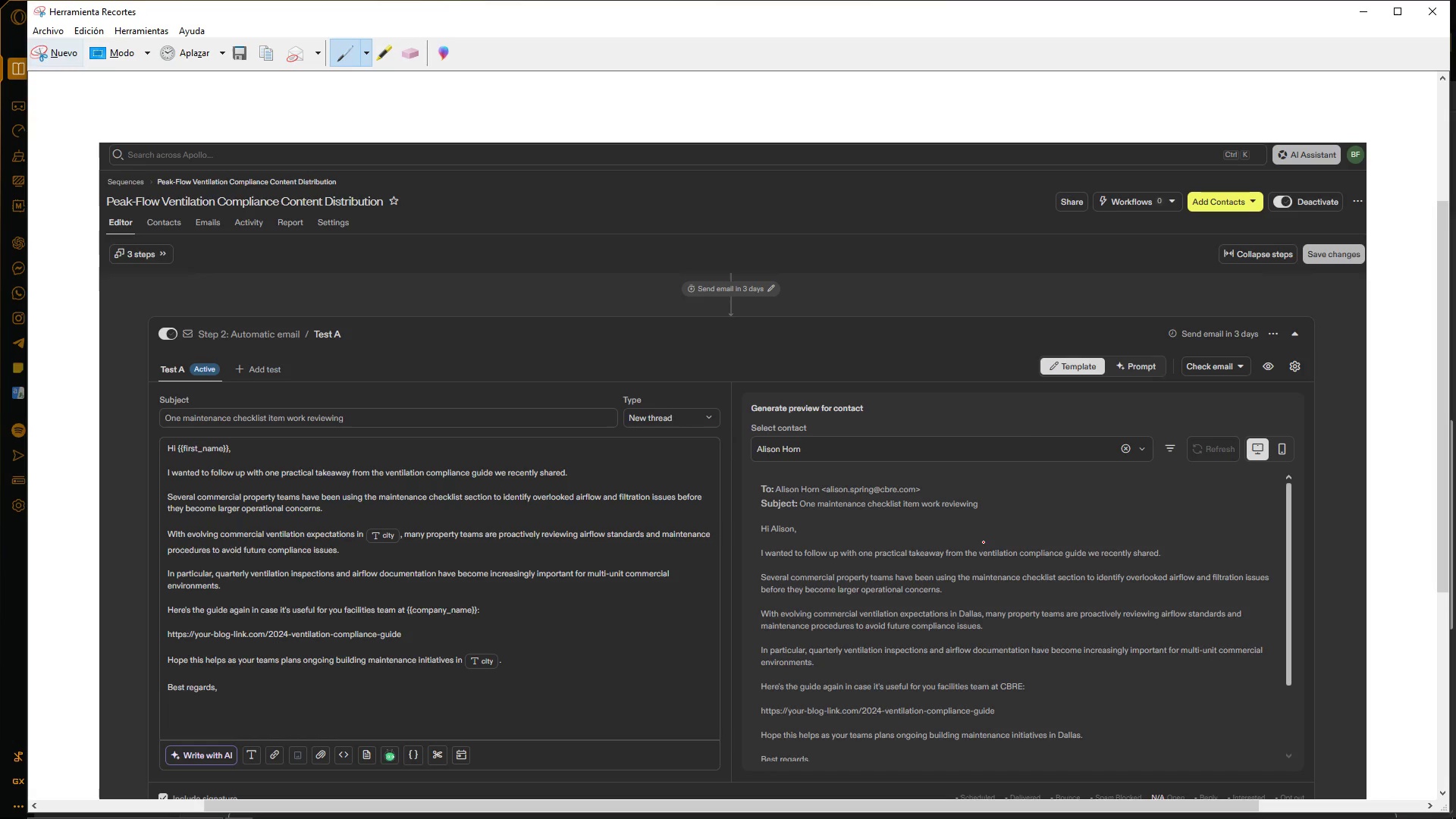 
key(Control+C)
 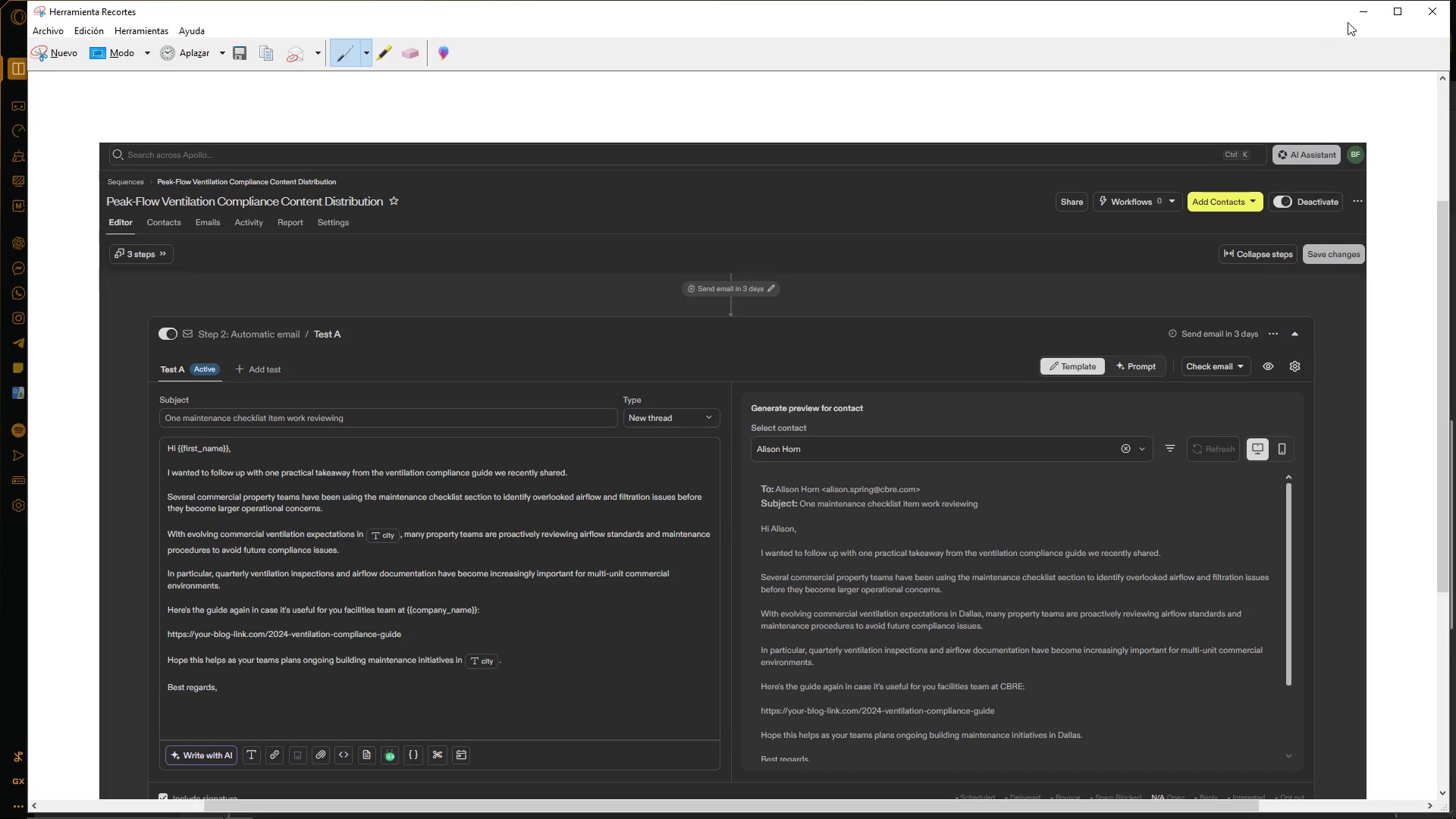 
left_click([1348, 20])
 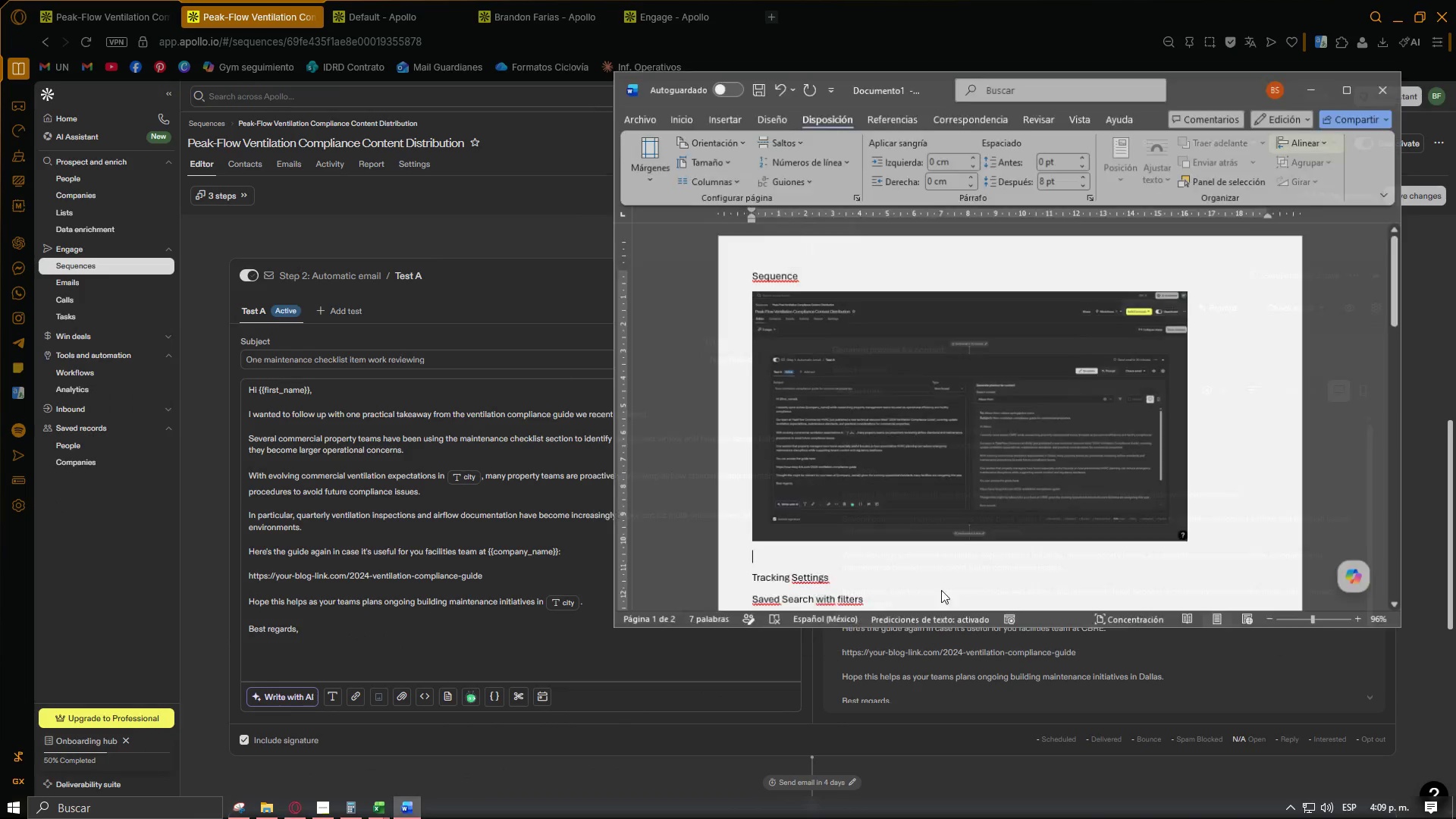 
left_click([1230, 527])
 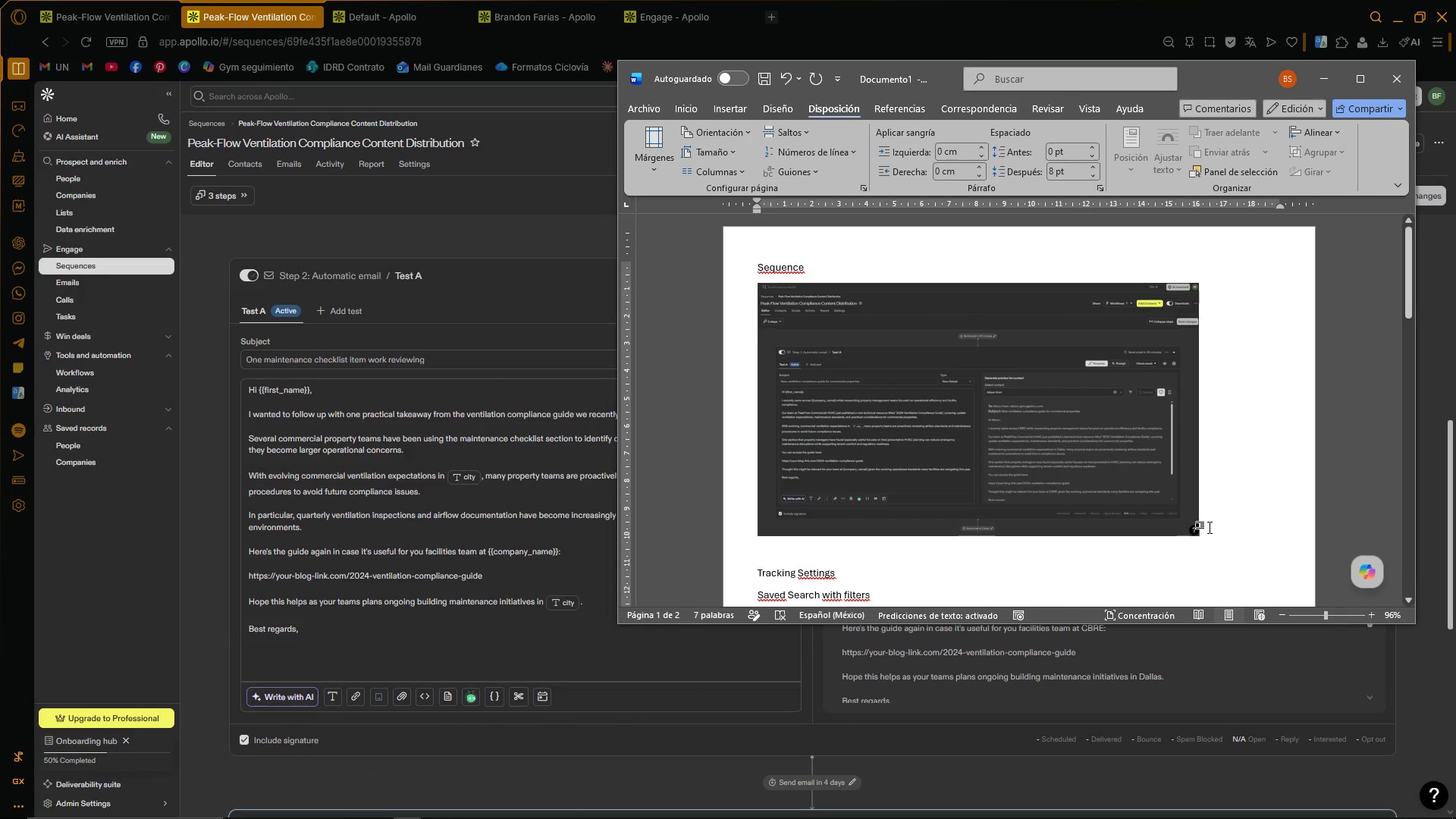 
key(Enter)
 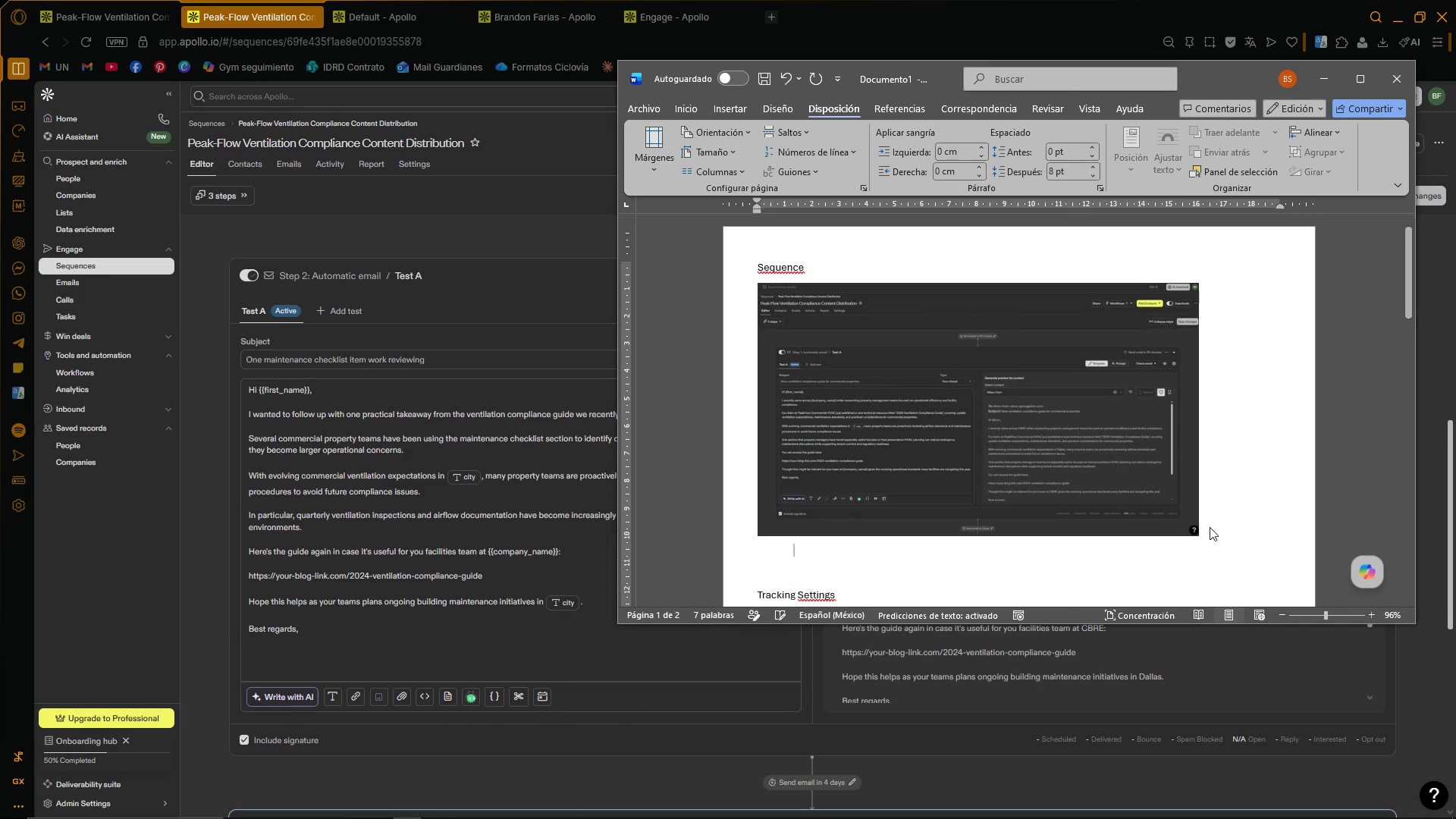 
key(Control+ControlLeft)
 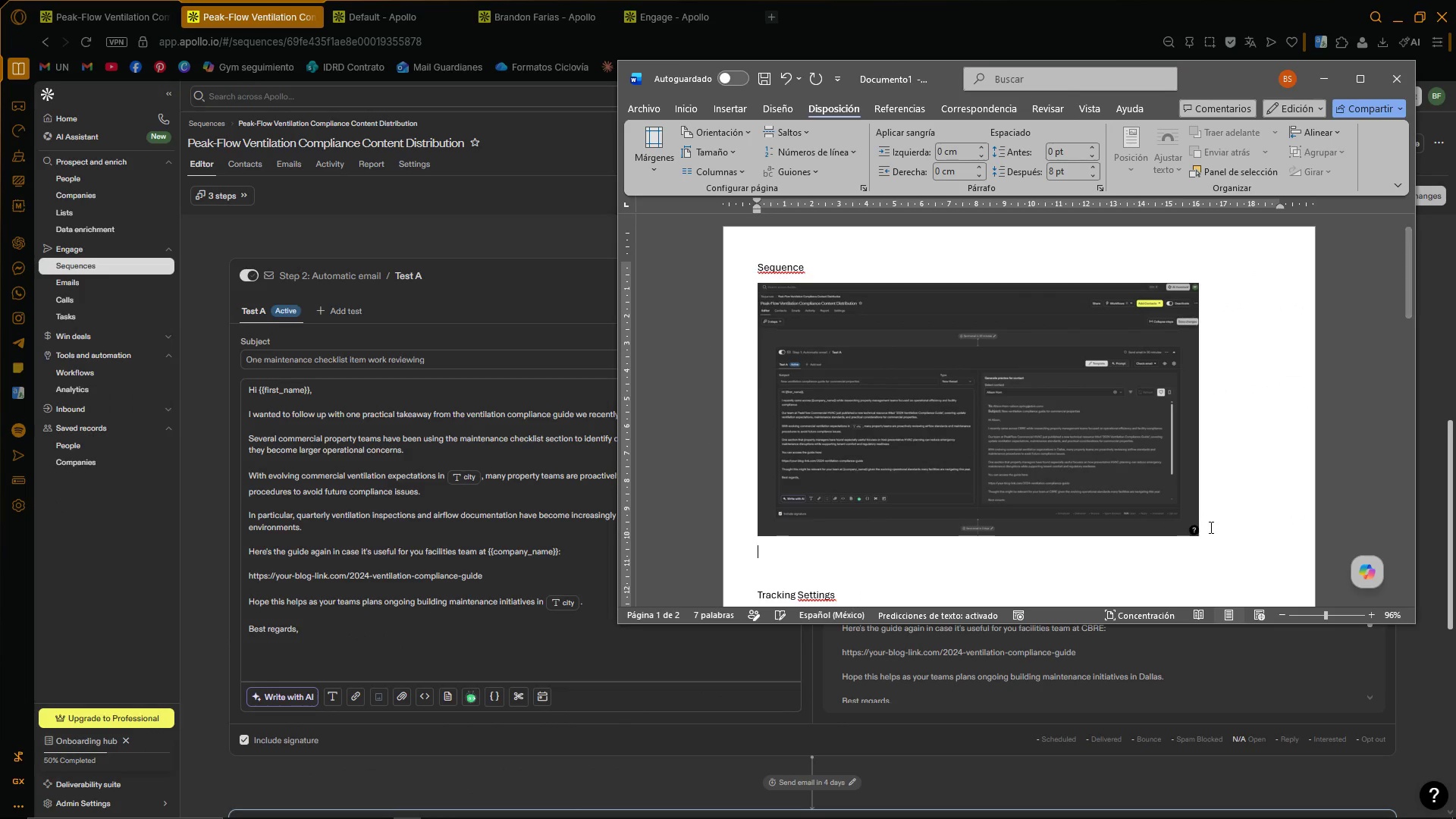 
key(Control+V)
 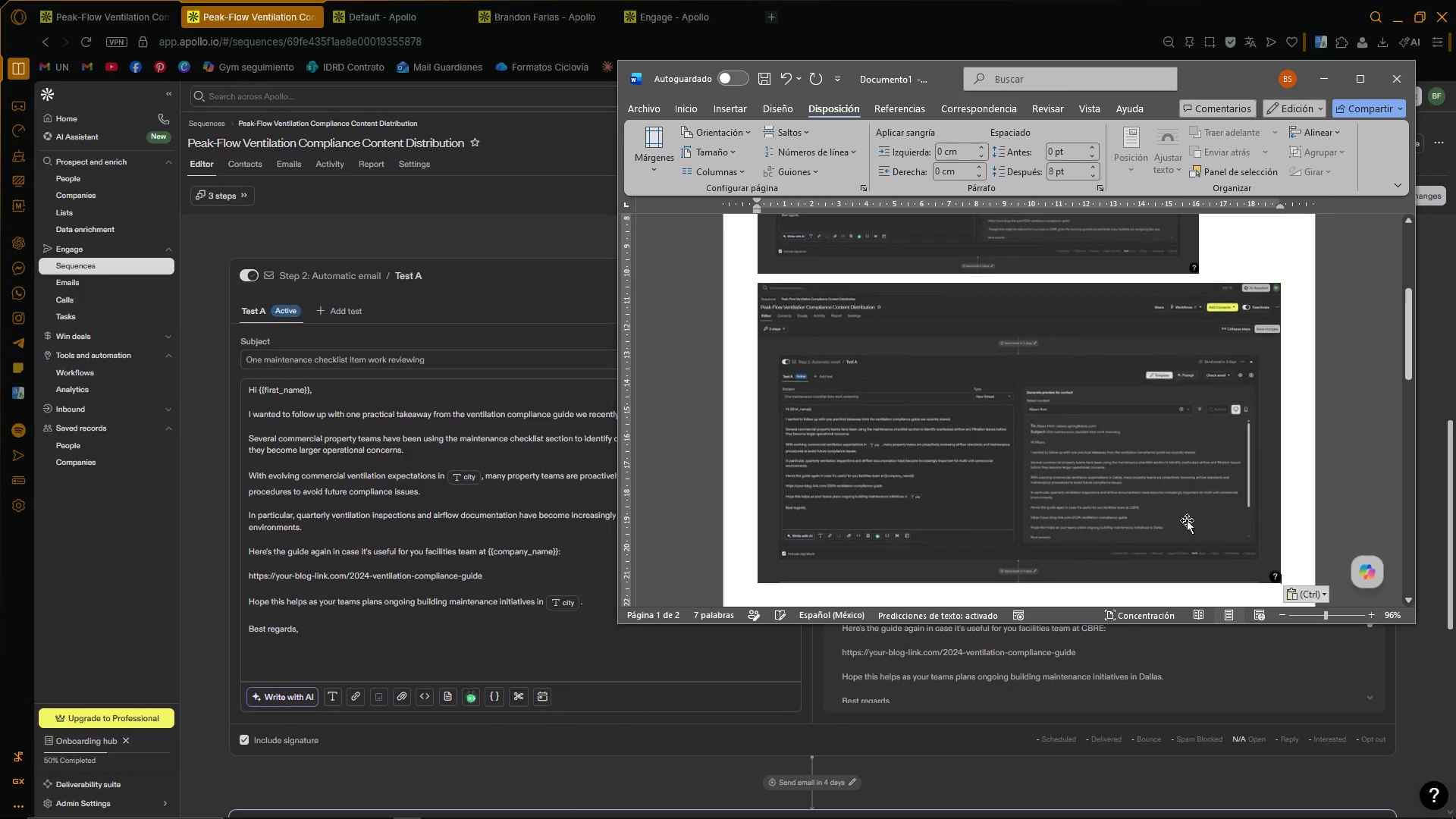 
left_click([1290, 463])
 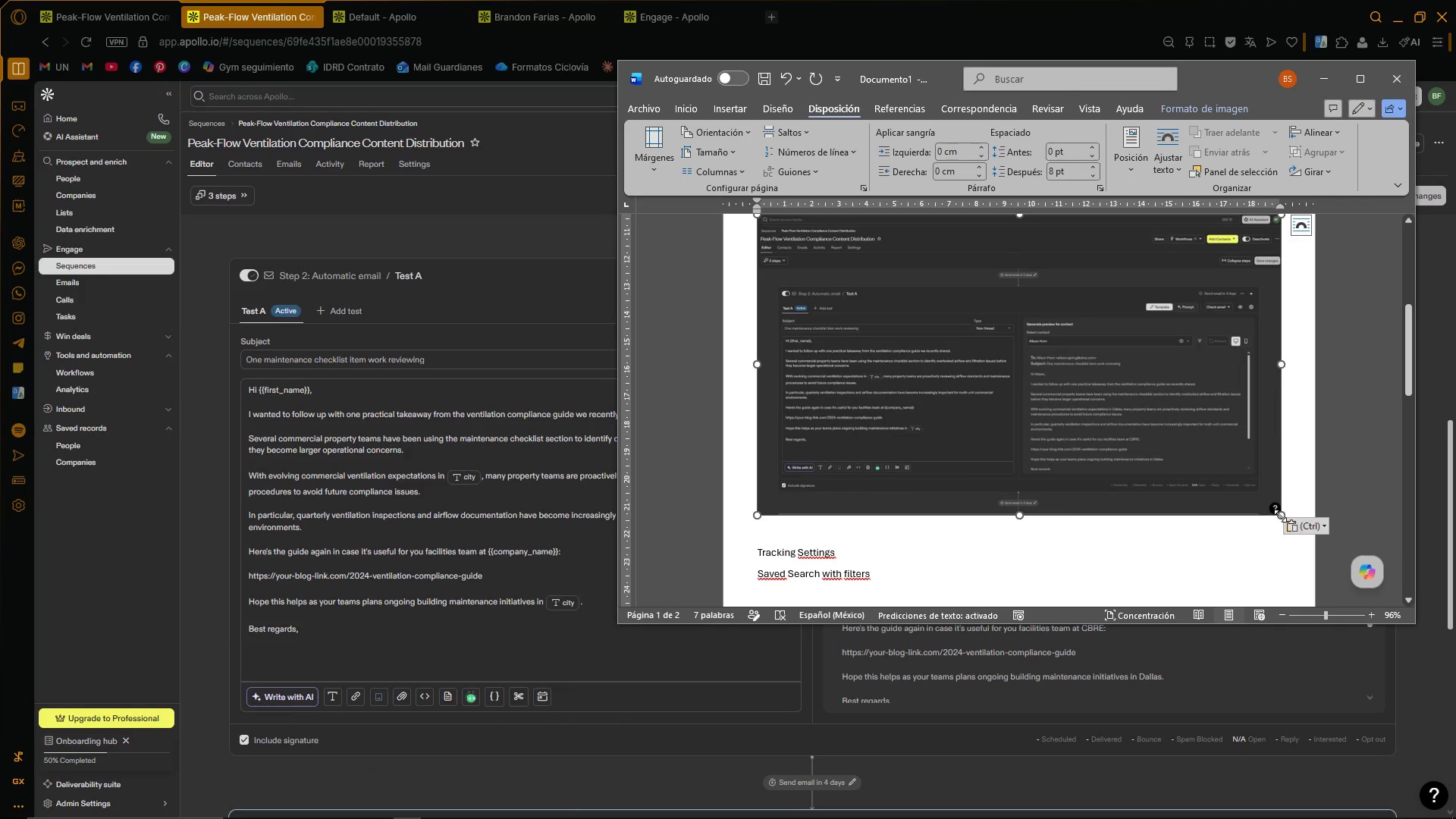 
scroll: coordinate [1197, 517], scroll_direction: down, amount: 2.0
 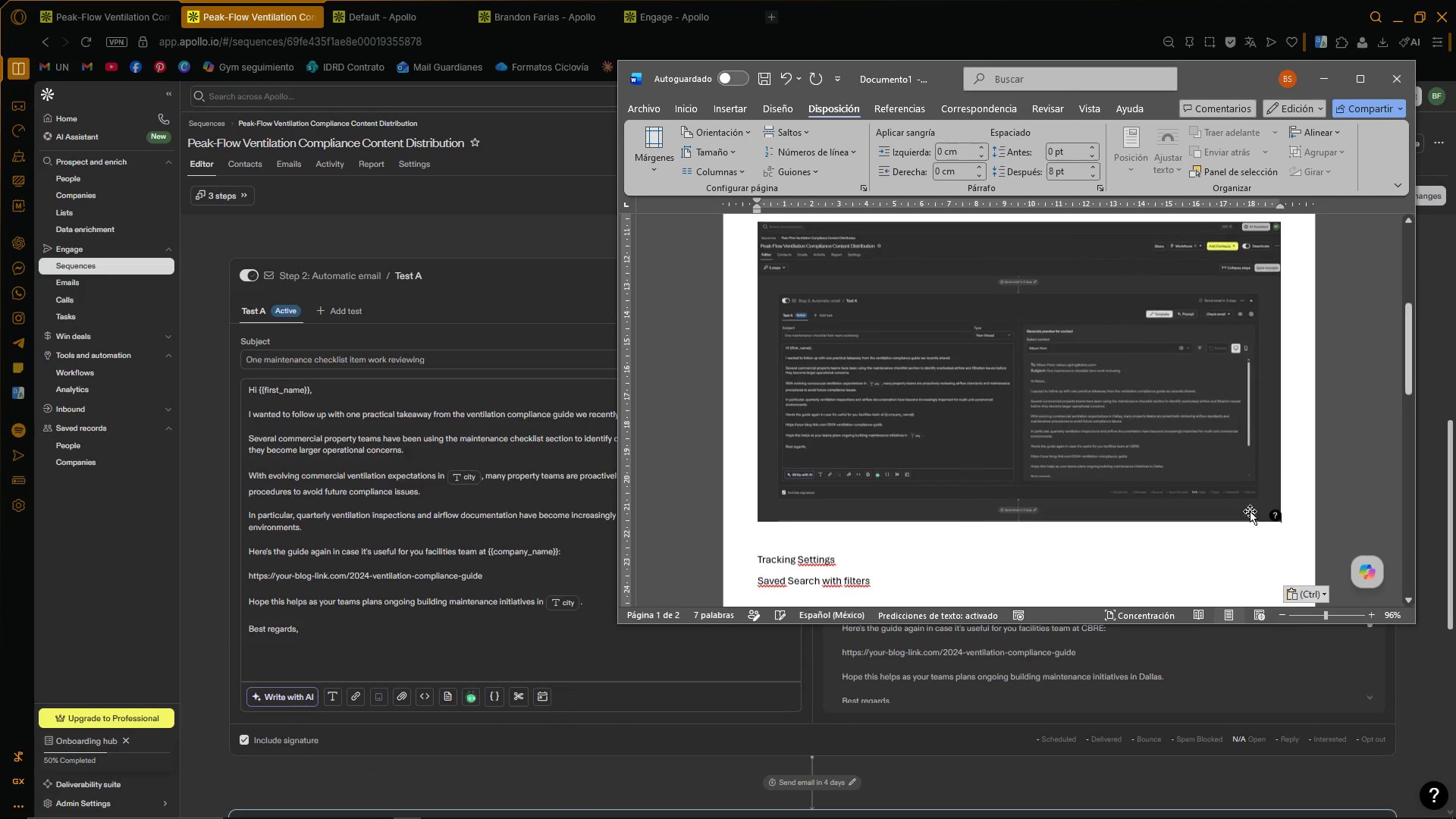 
left_click_drag(start_coordinate=[1281, 516], to_coordinate=[1232, 482])
 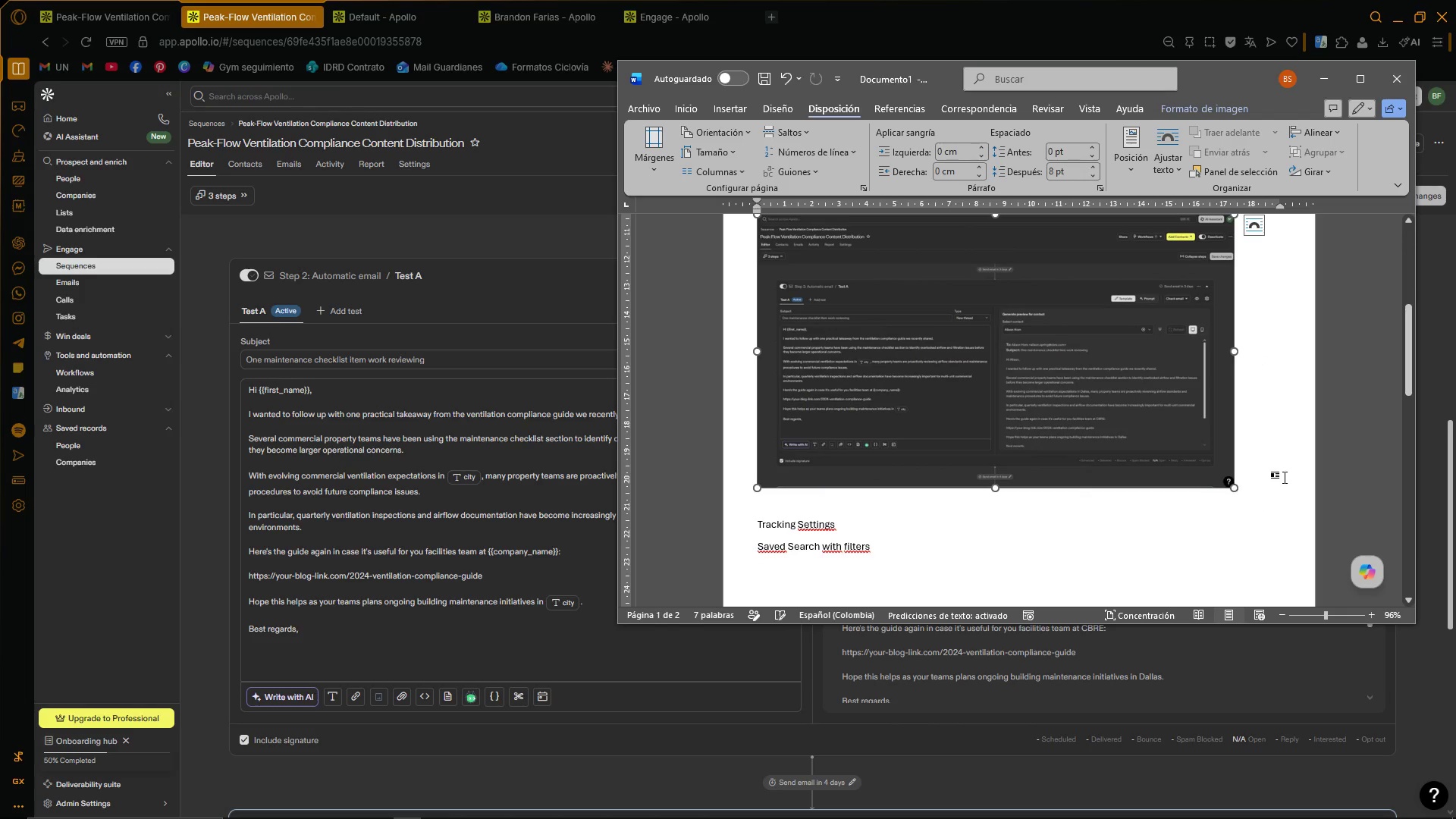 
scroll: coordinate [1285, 477], scroll_direction: up, amount: 2.0
 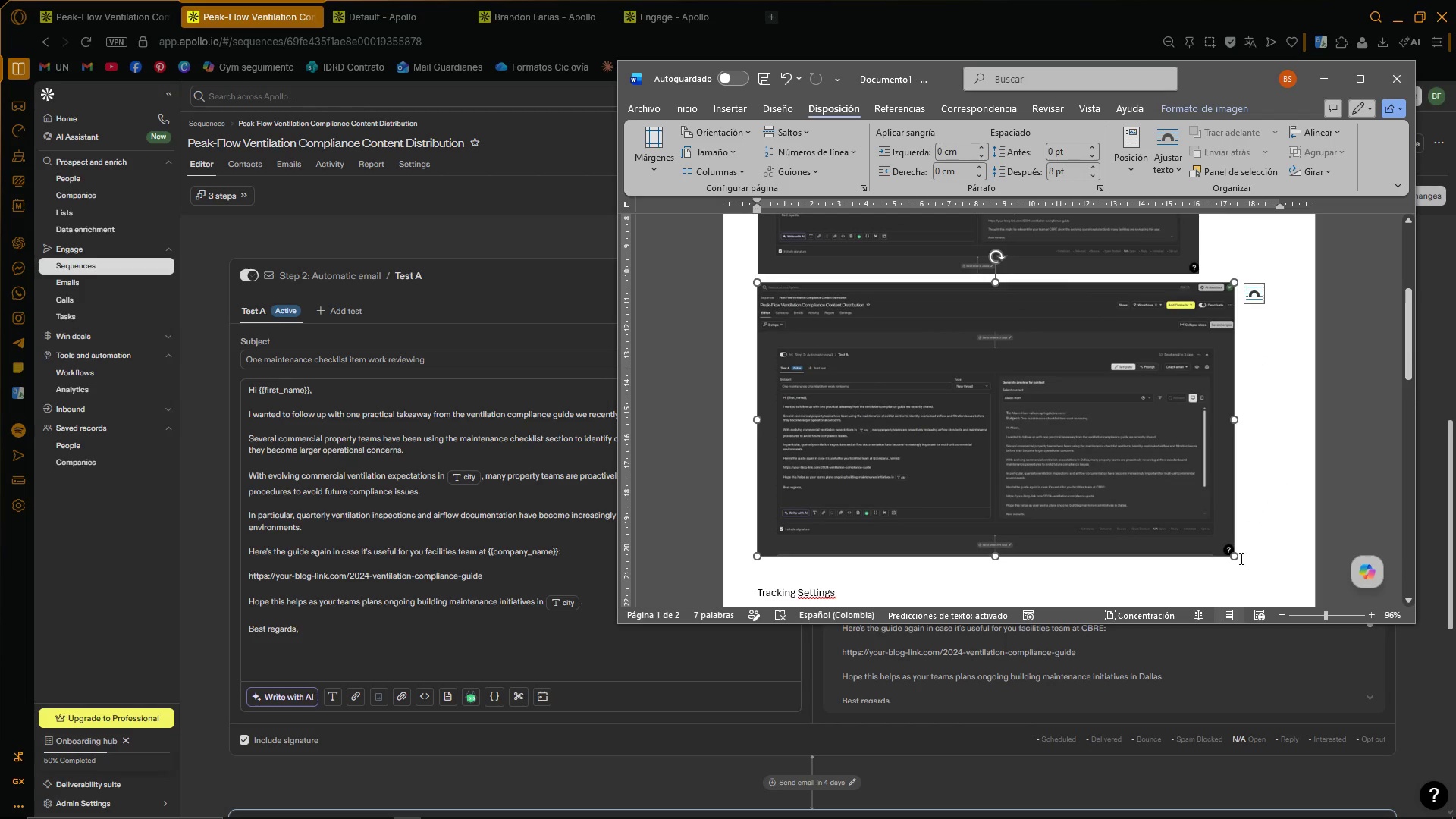 
left_click_drag(start_coordinate=[1232, 555], to_coordinate=[1200, 530])
 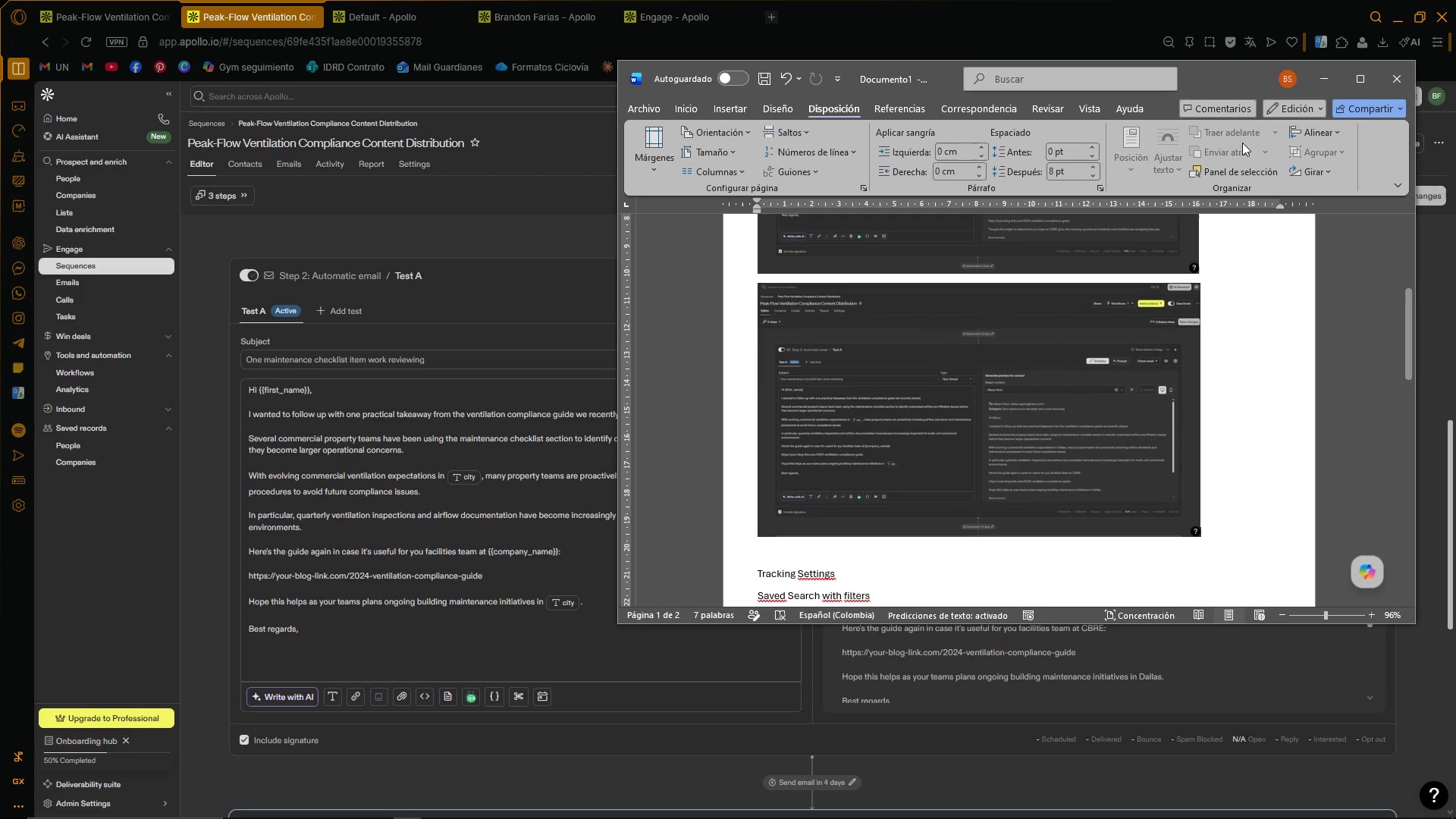 
left_click([1324, 80])
 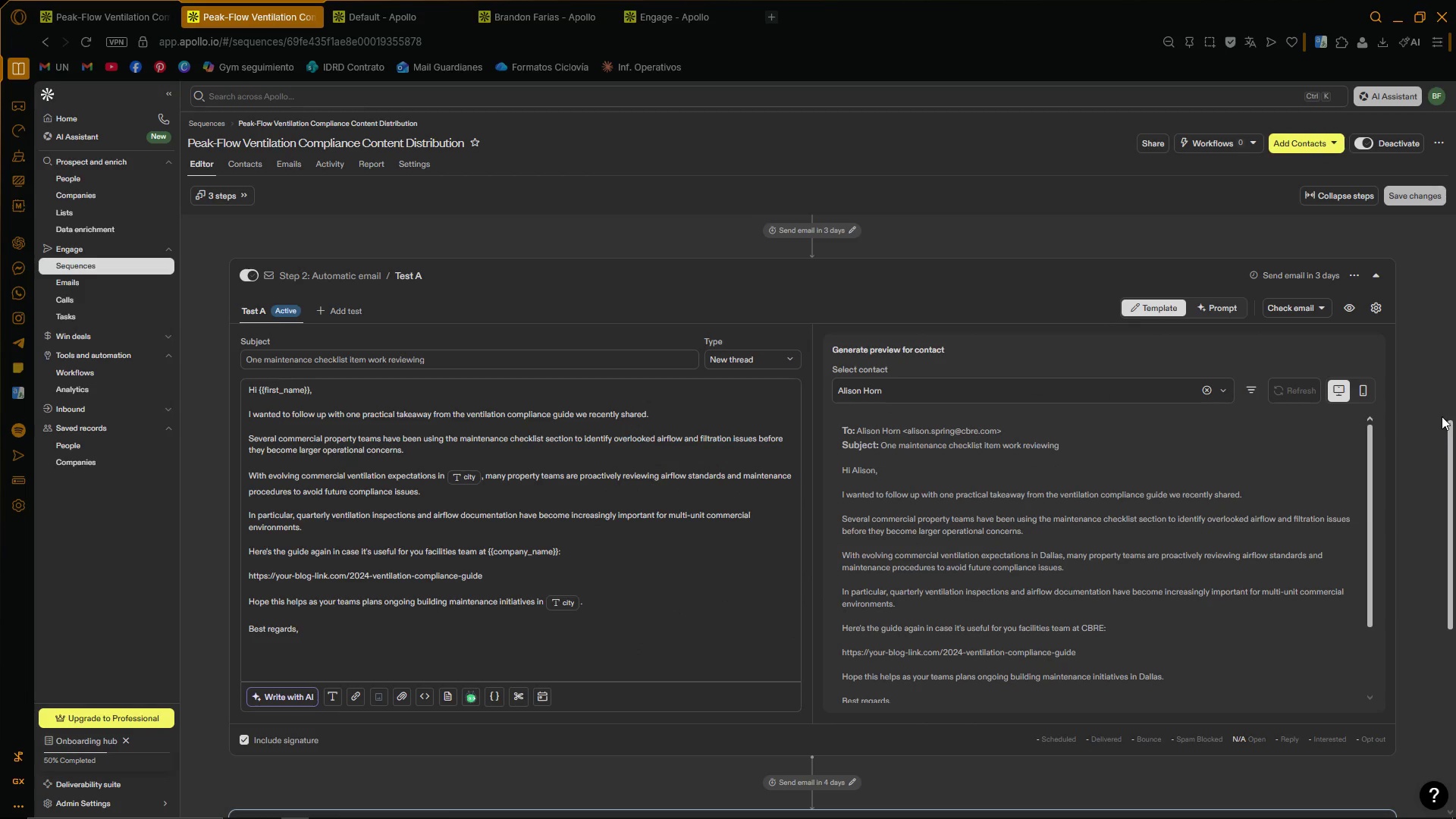 
left_click_drag(start_coordinate=[1451, 425], to_coordinate=[1453, 610])
 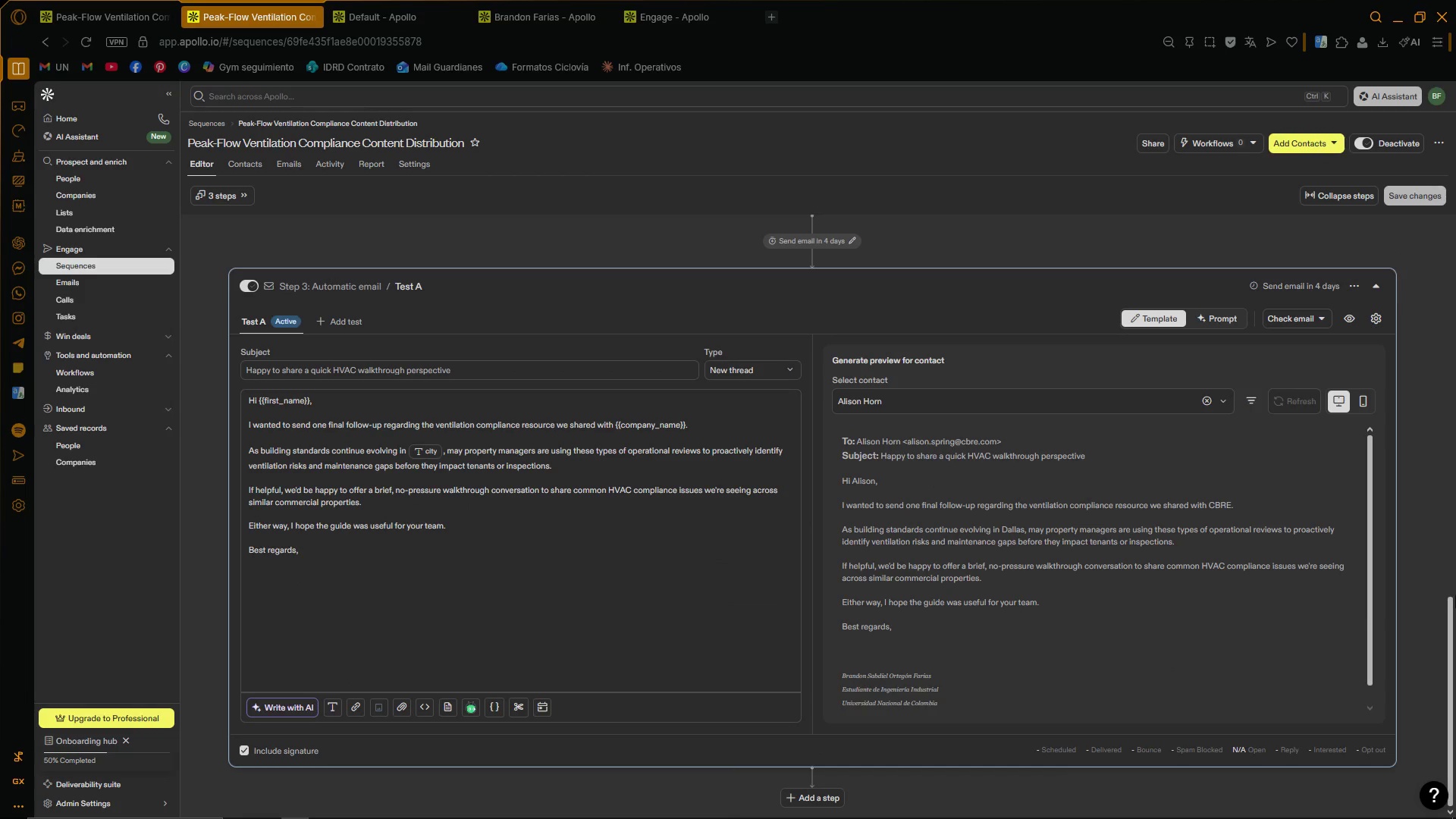 
left_click_drag(start_coordinate=[1452, 608], to_coordinate=[1452, 636])
 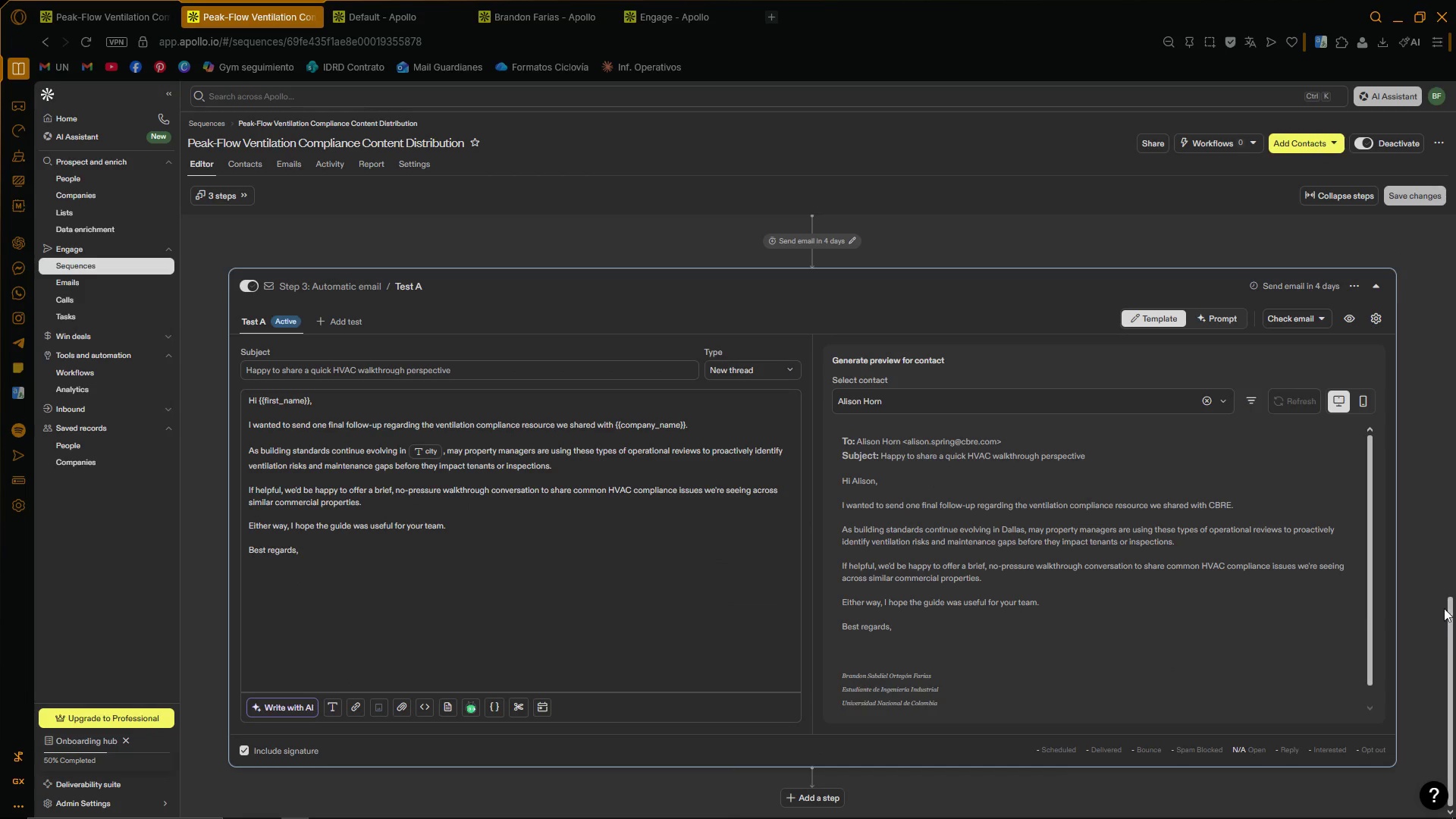 
double_click([1442, 603])
 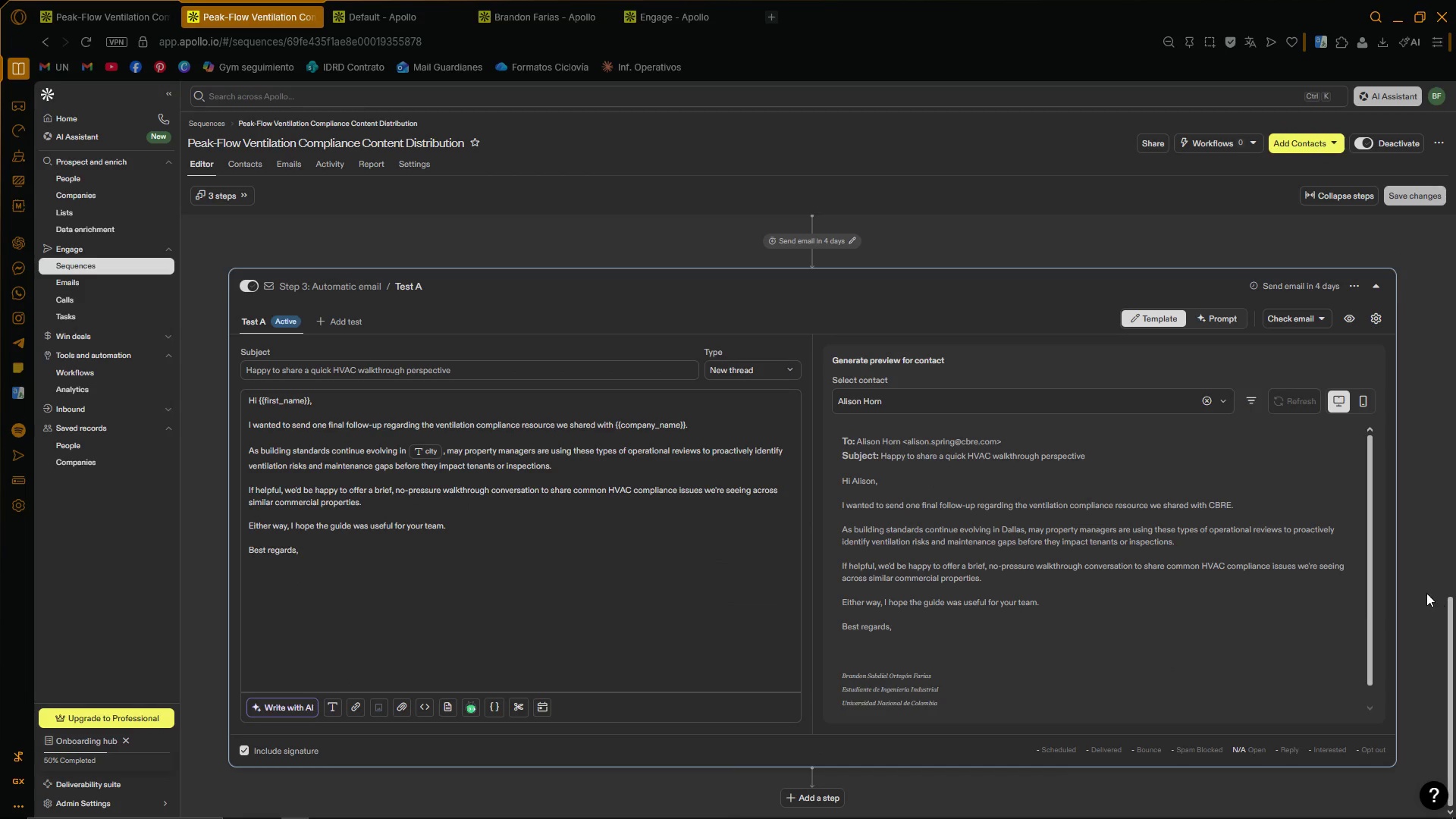 
triple_click([1423, 591])
 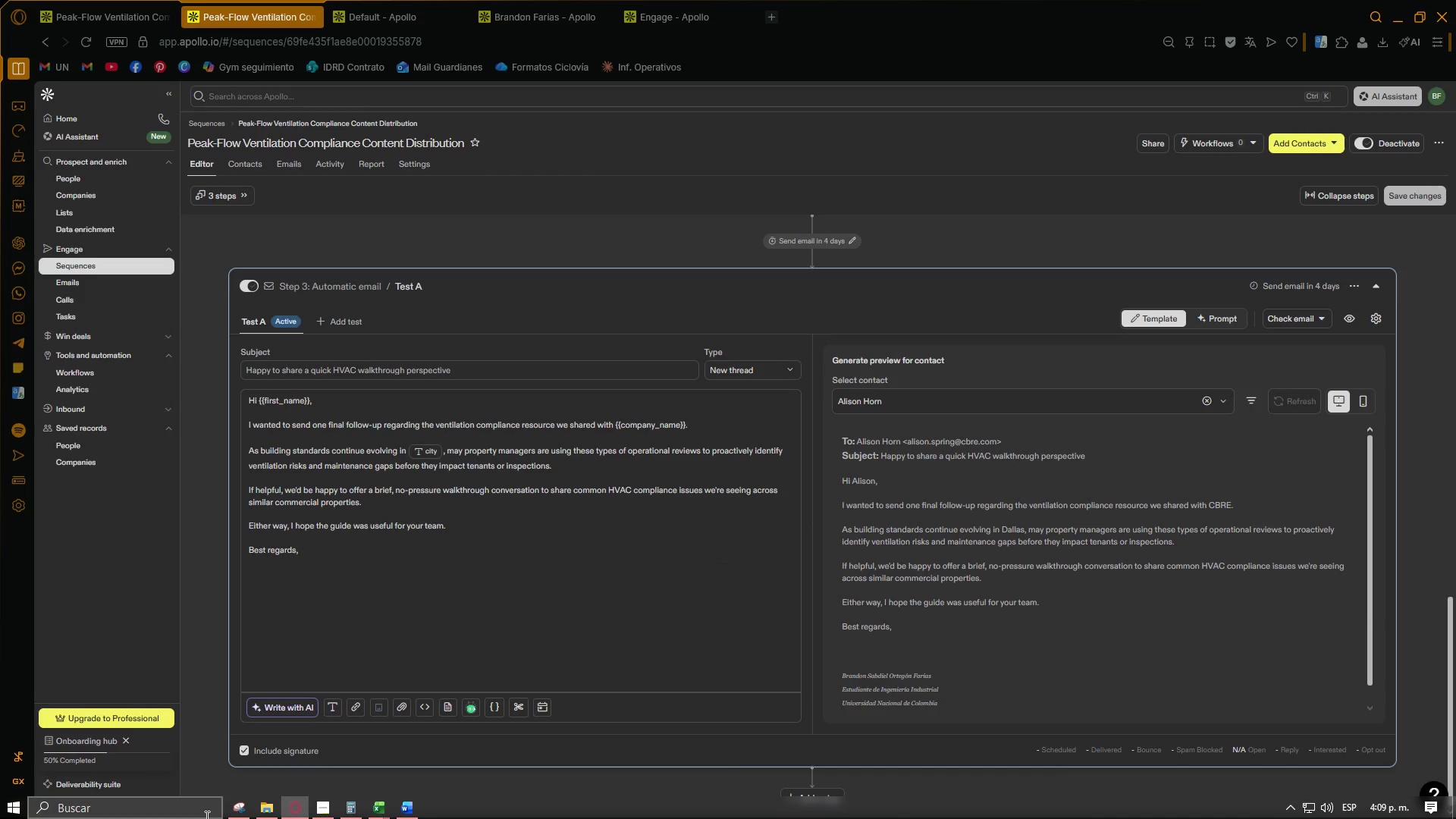 
left_click([238, 813])
 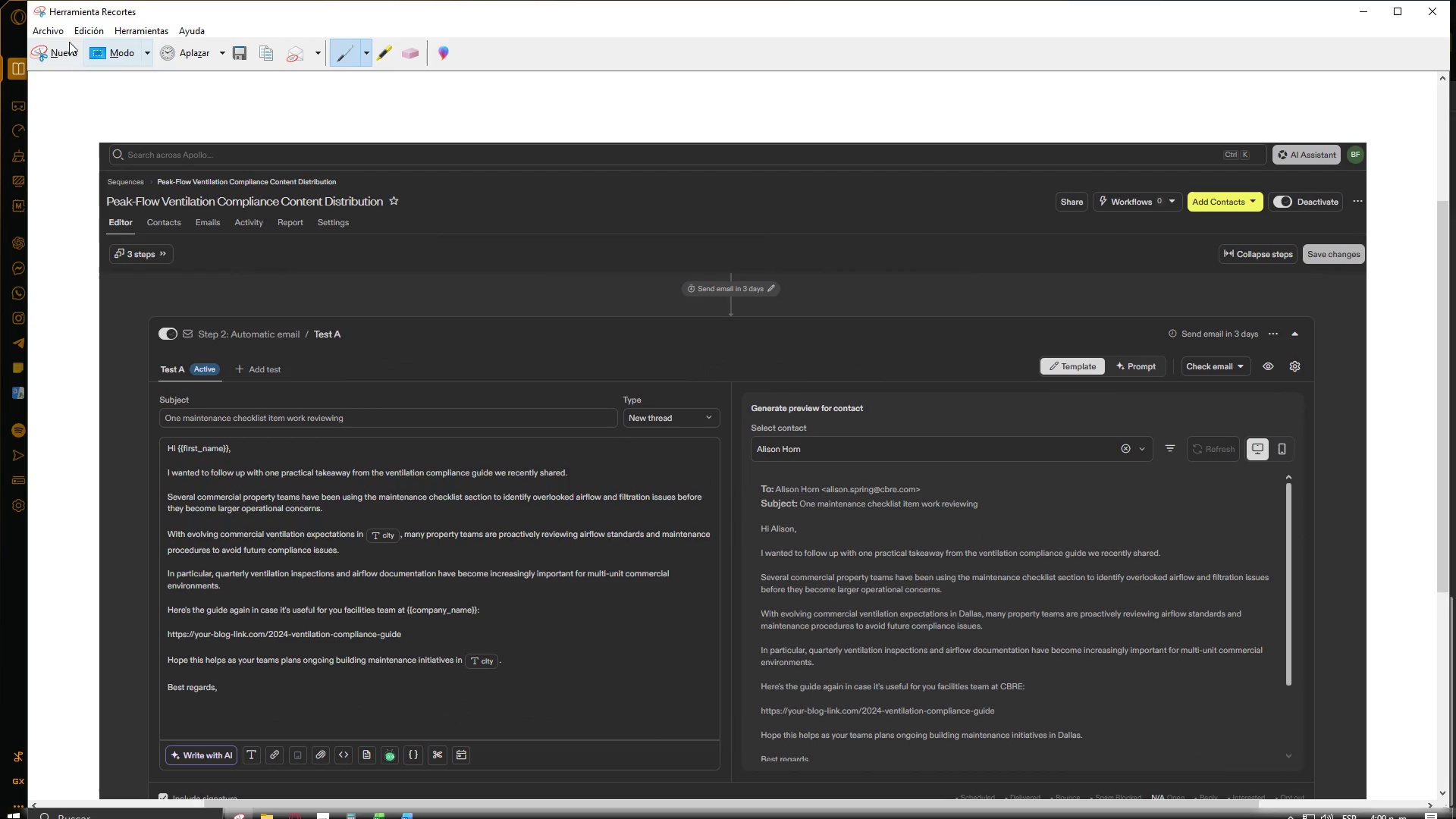 
left_click([49, 53])
 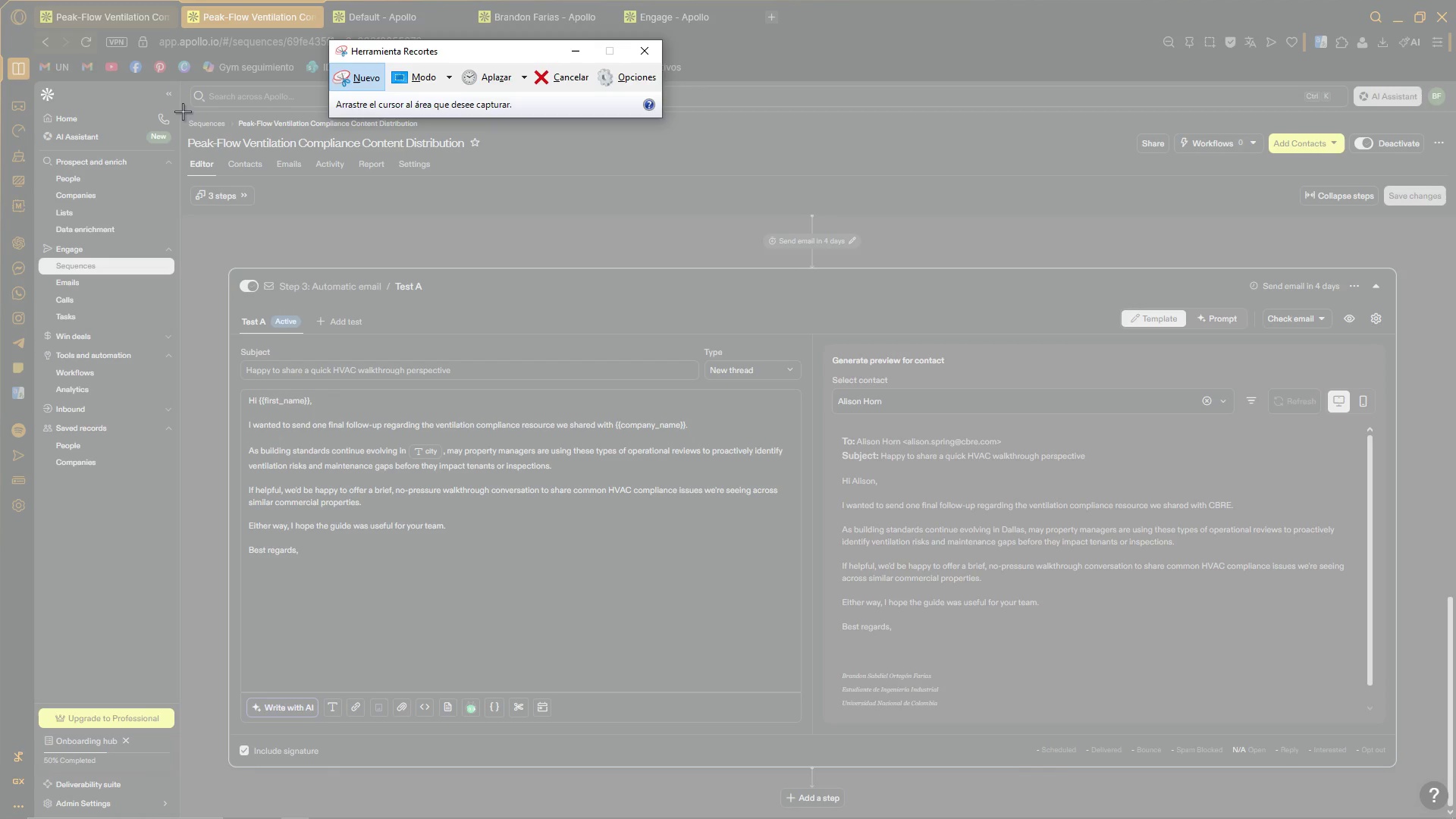 
left_click_drag(start_coordinate=[185, 115], to_coordinate=[1445, 806])
 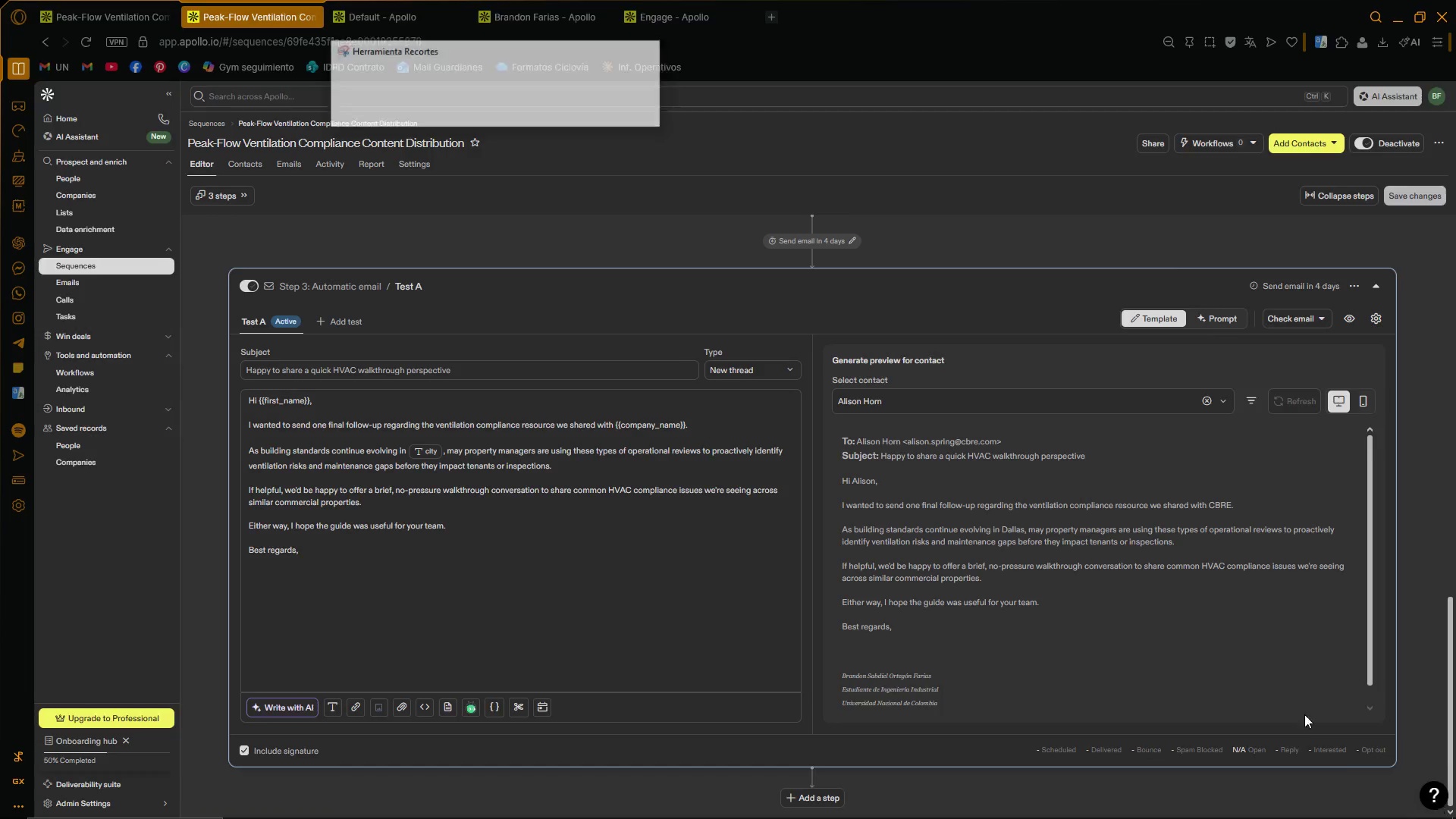 
key(Control+ControlLeft)
 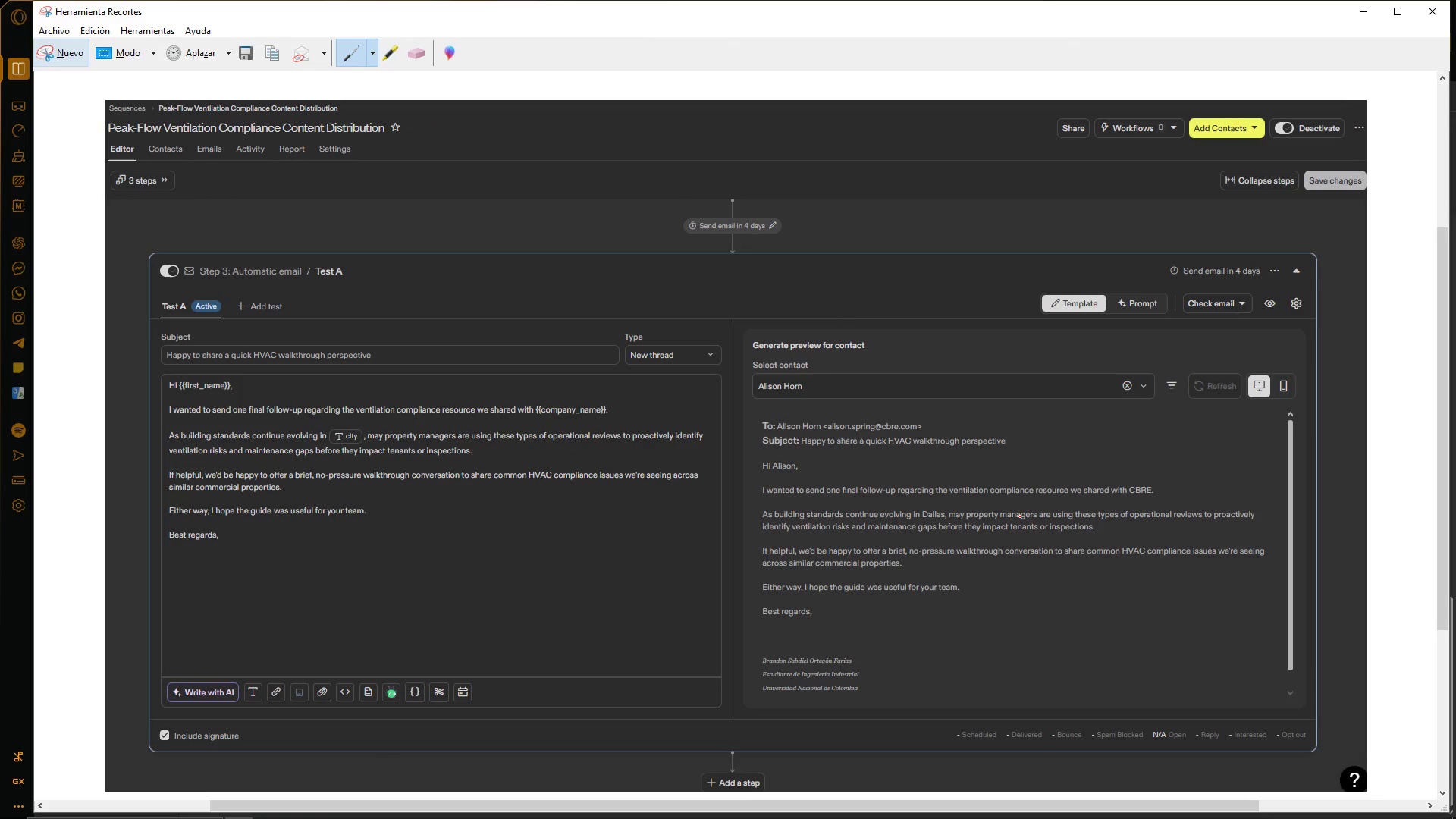 
key(Control+C)
 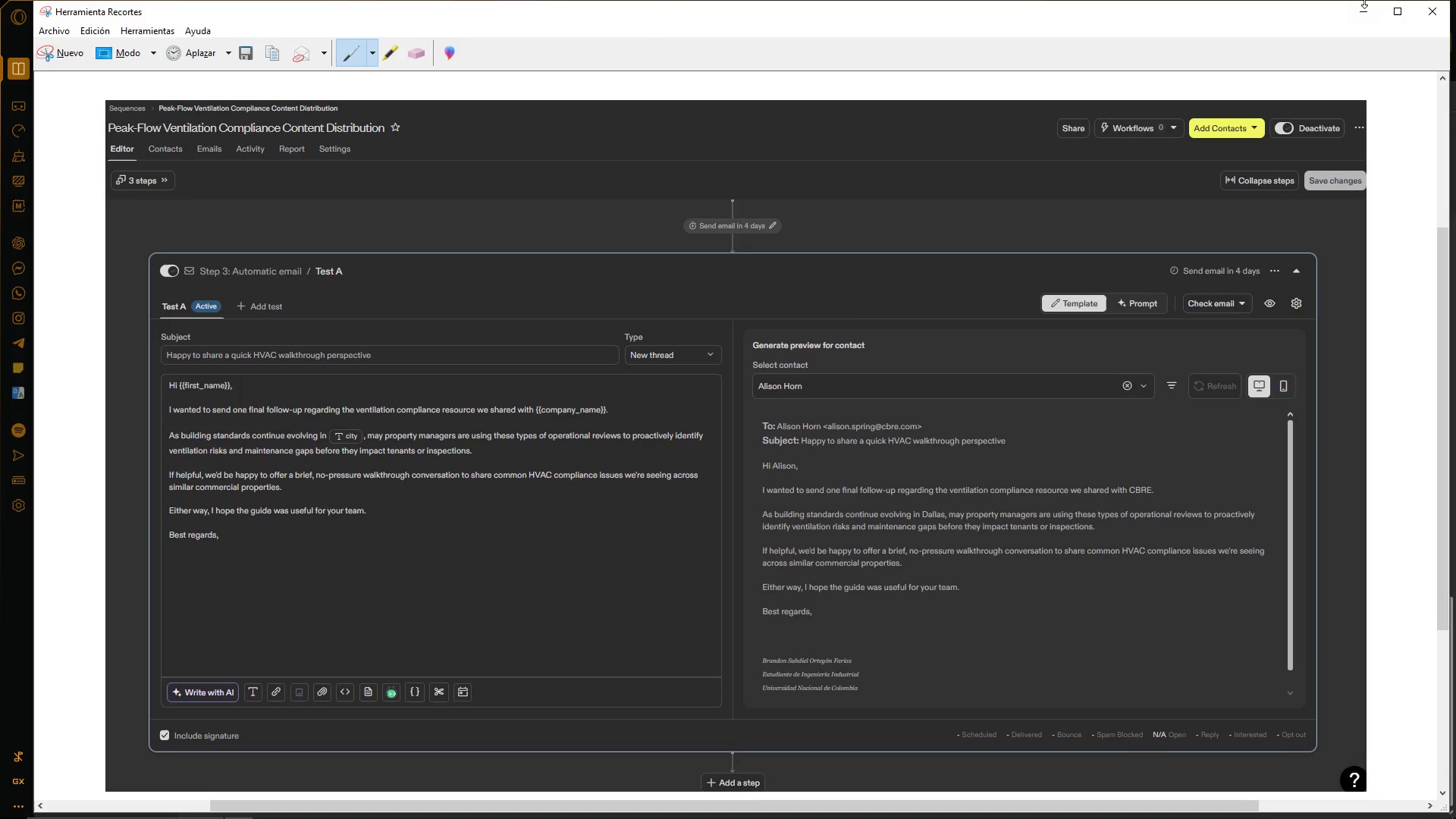 
left_click([1360, 14])
 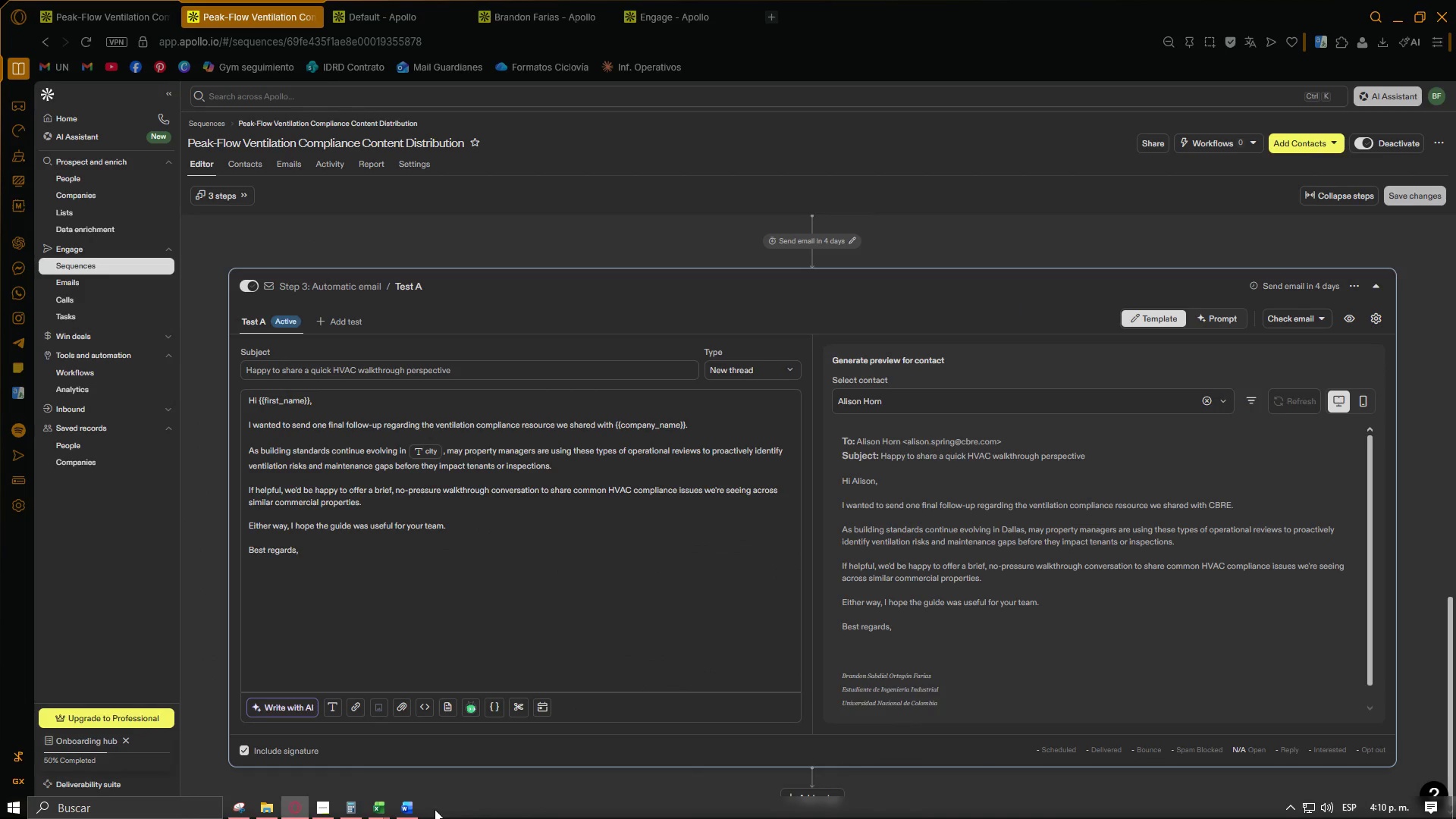 
left_click([413, 810])
 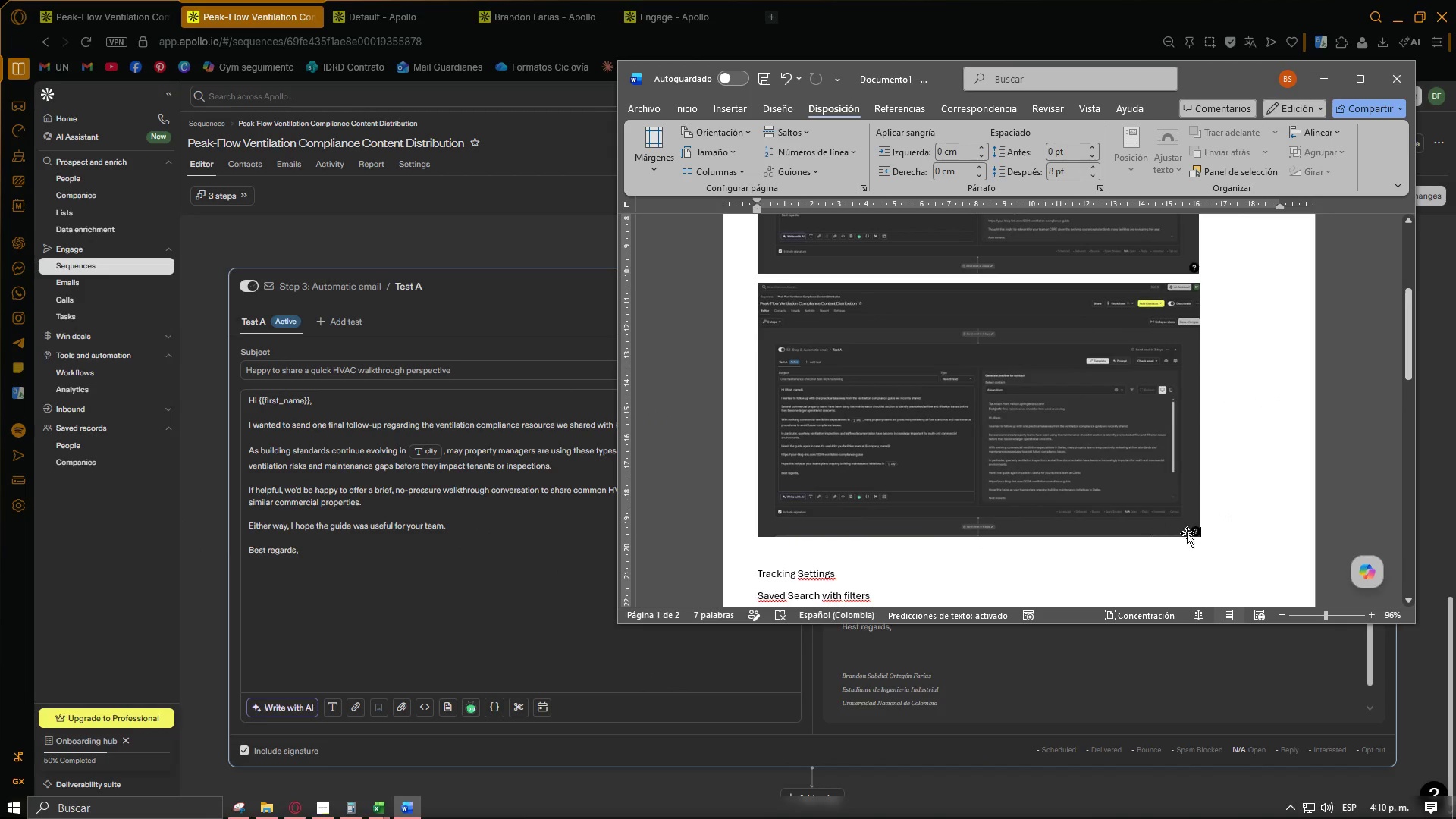 
left_click([1246, 546])
 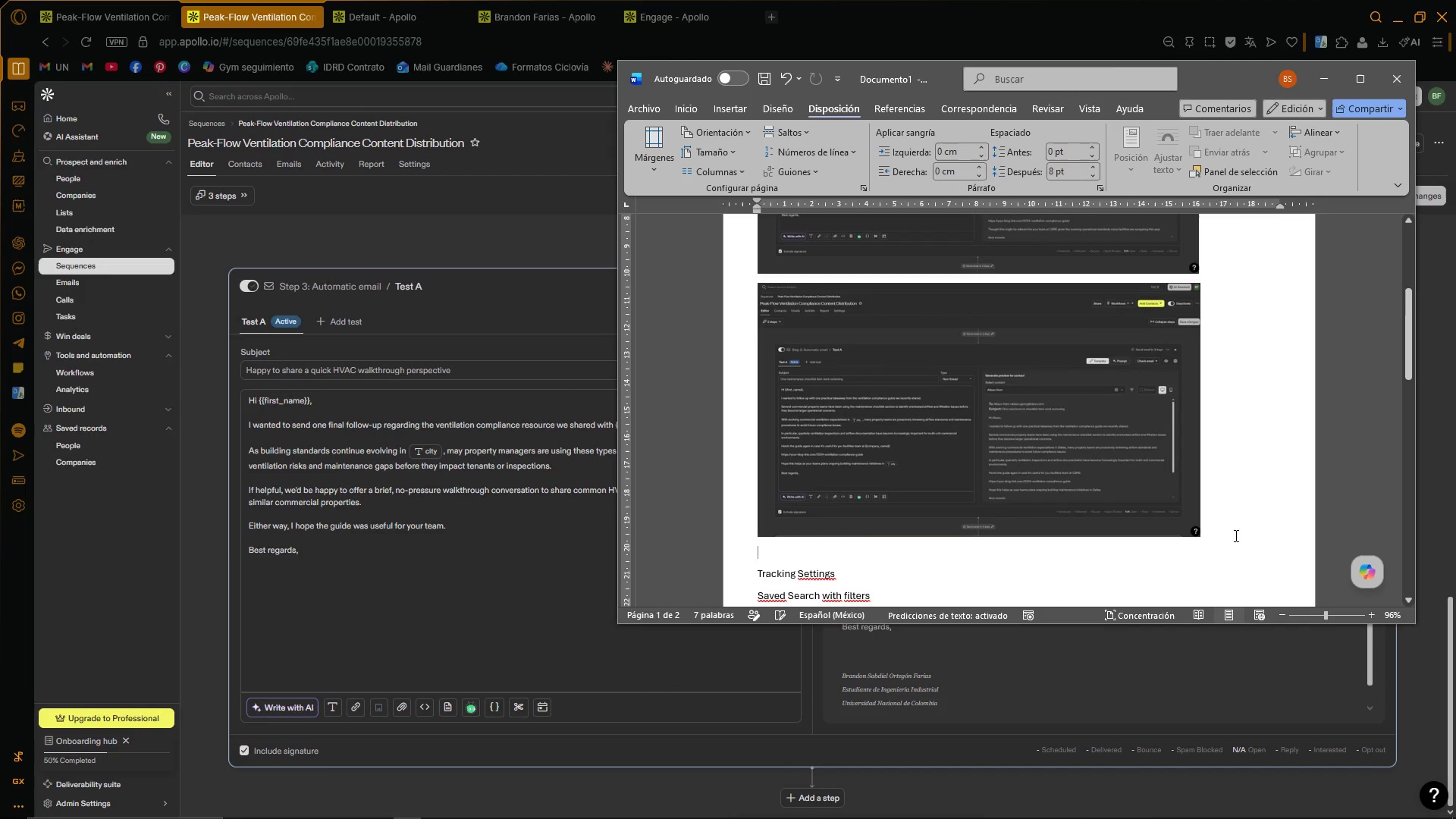 
left_click([1235, 535])
 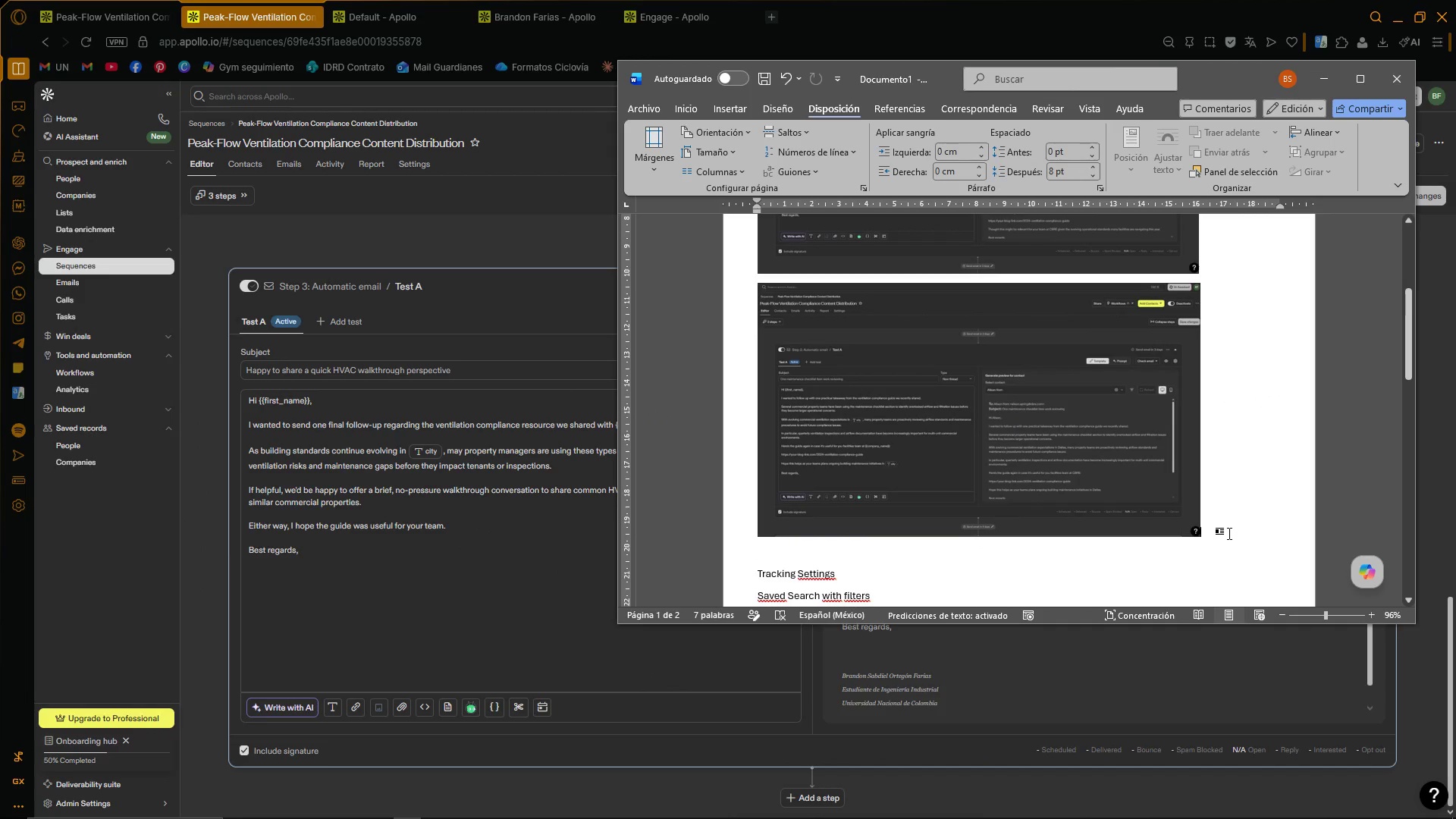 
key(Control+ControlLeft)
 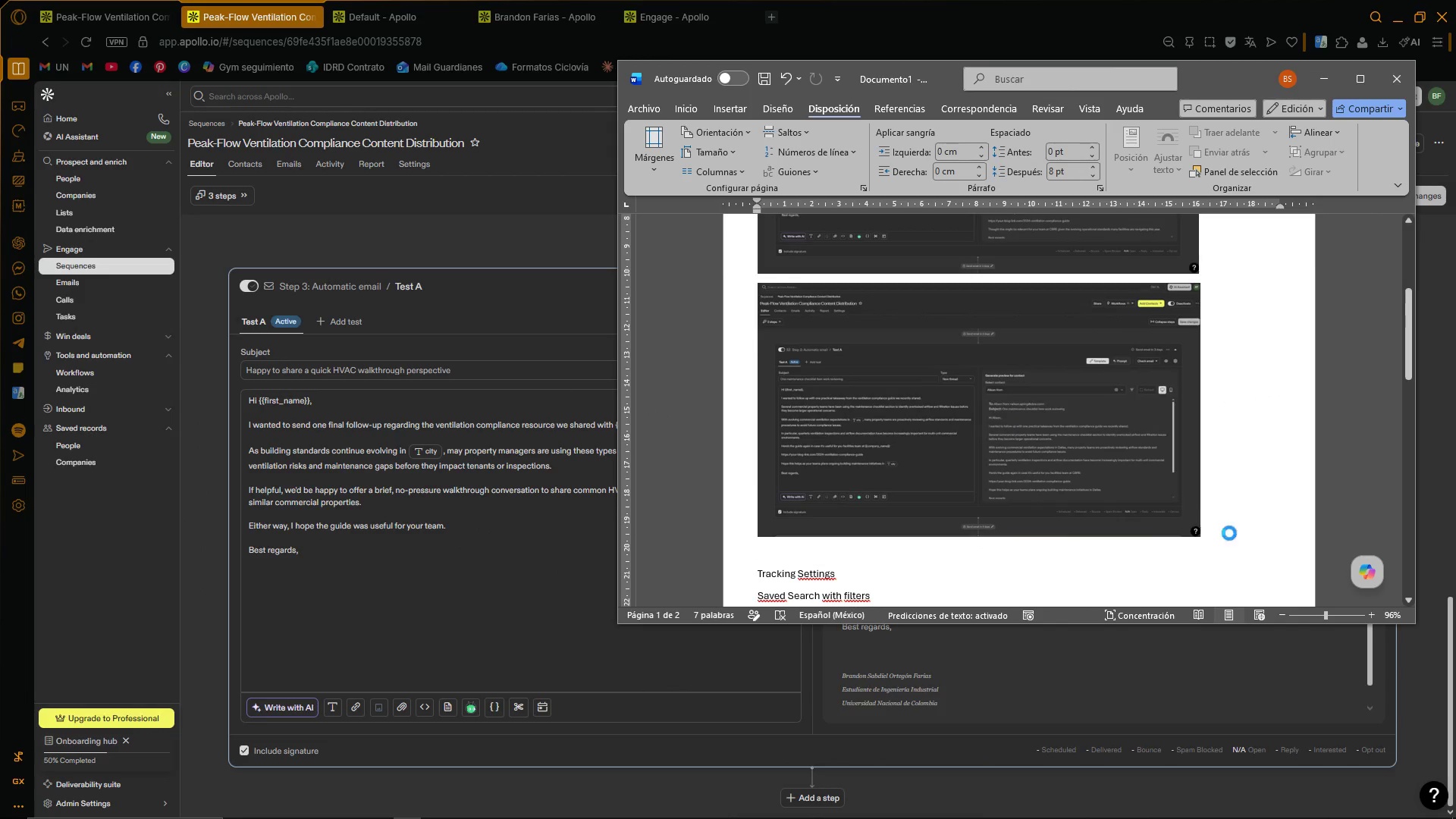 
key(Control+V)
 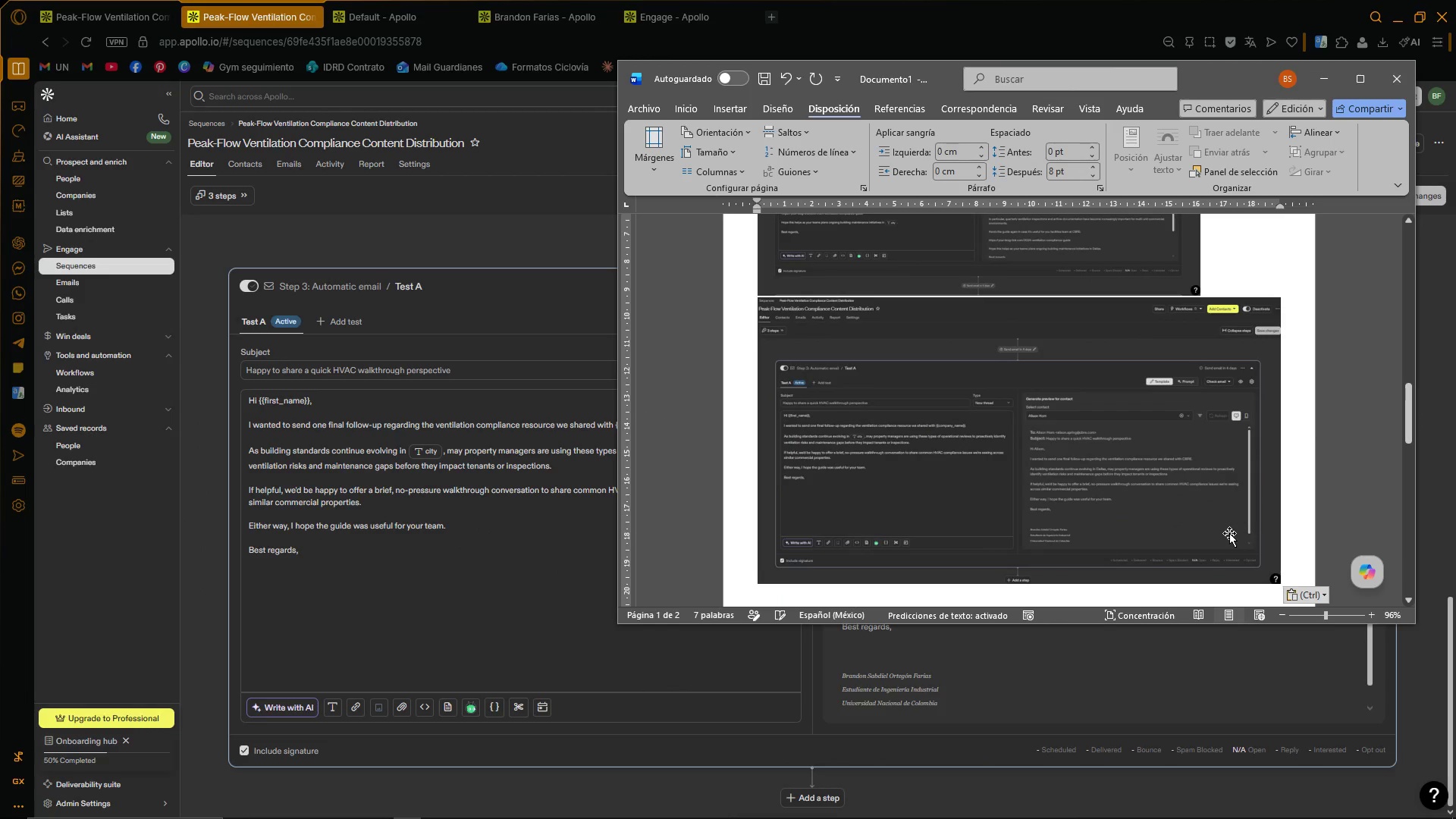 
scroll: coordinate [1177, 315], scroll_direction: up, amount: 23.0
 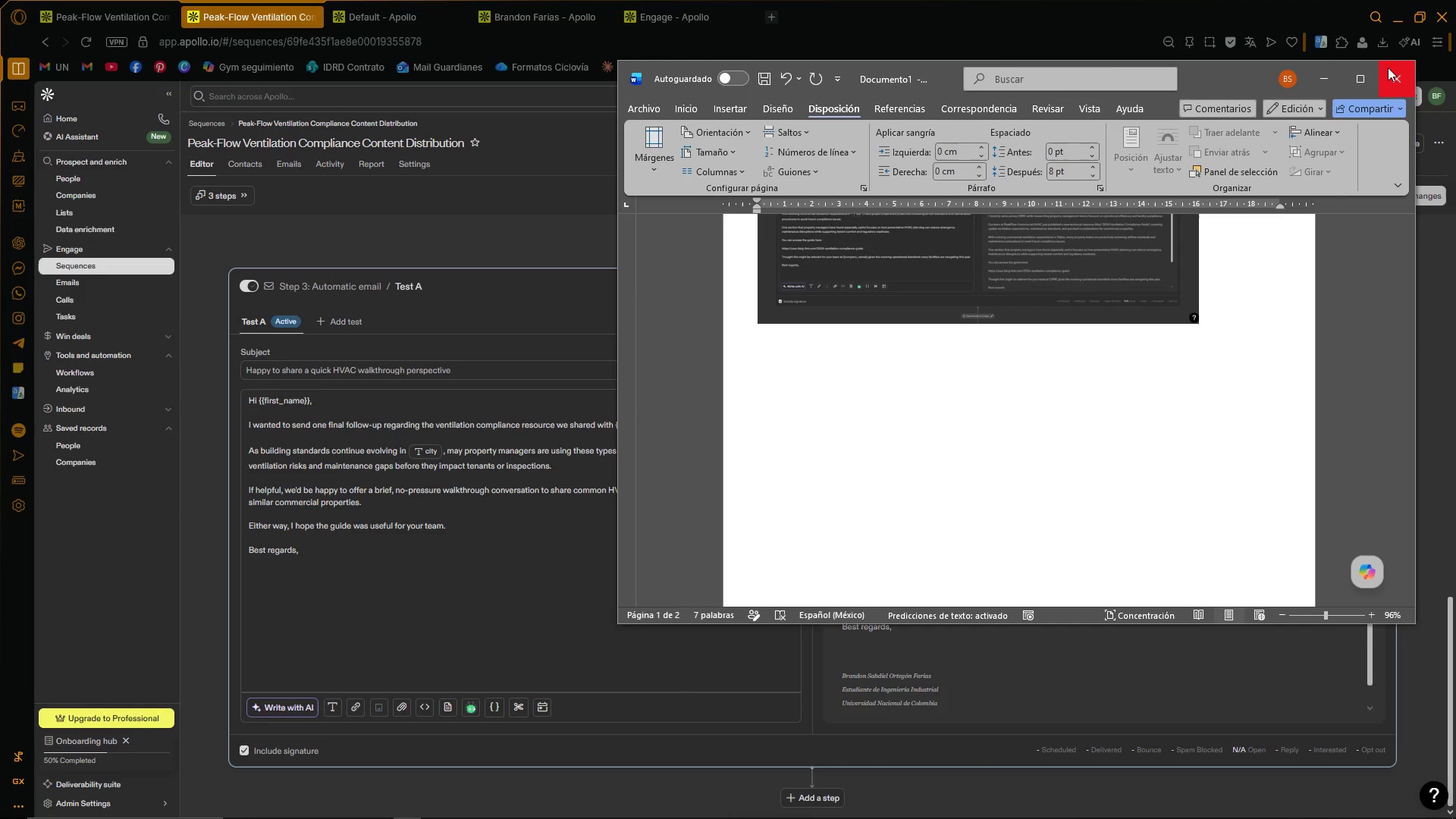 
left_click([1370, 69])
 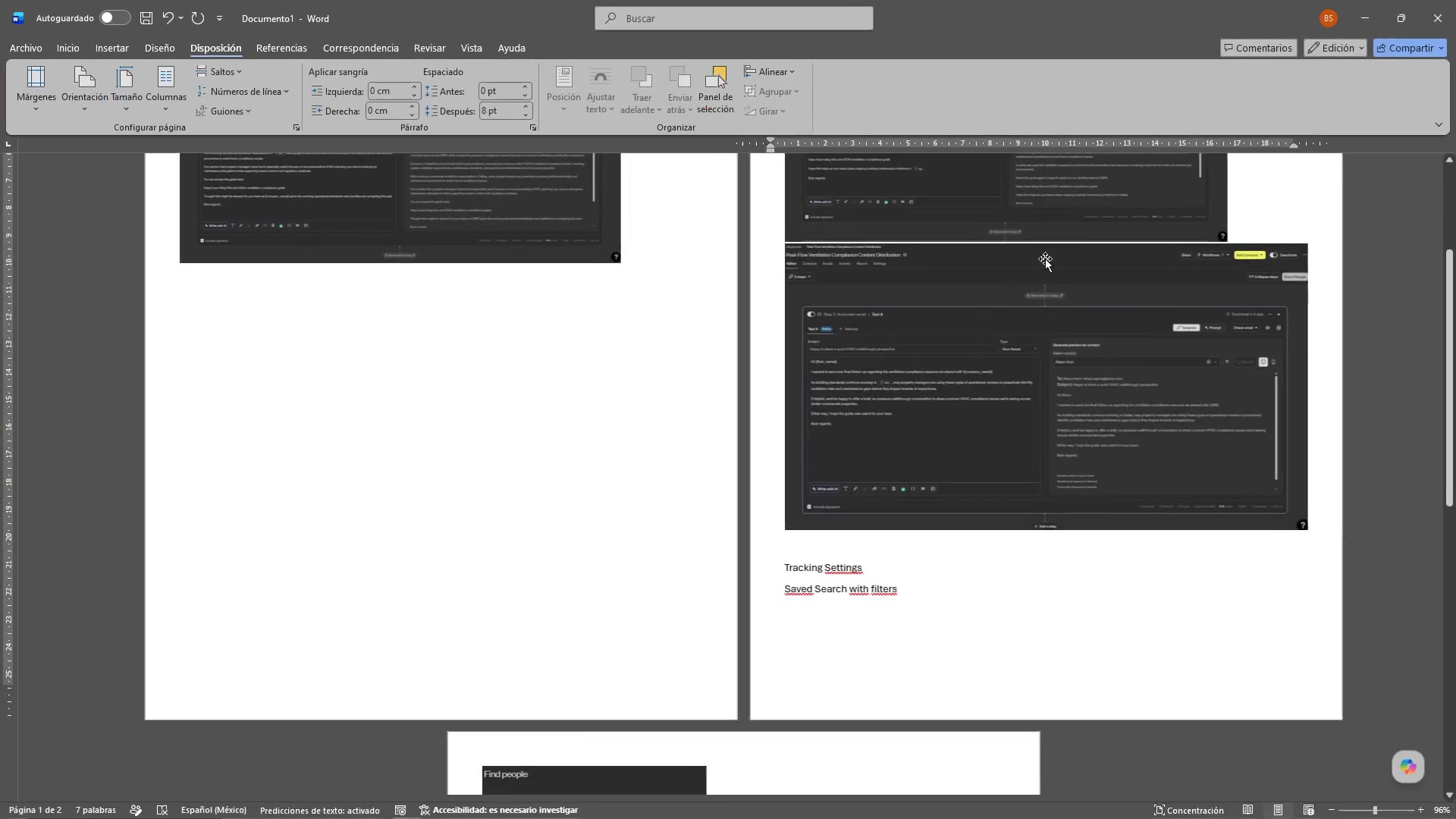 
left_click([975, 319])
 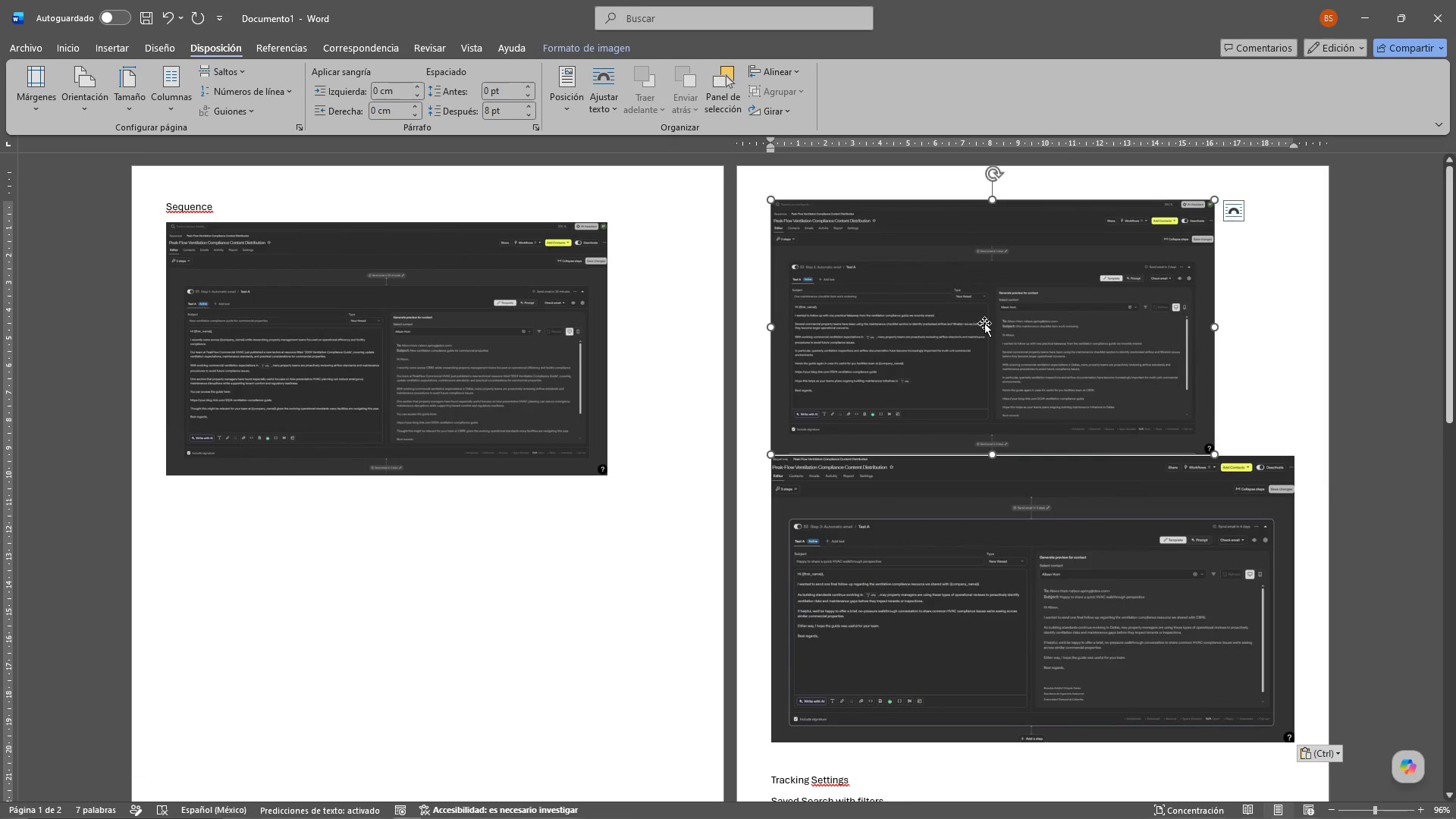 
scroll: coordinate [815, 323], scroll_direction: up, amount: 8.0
 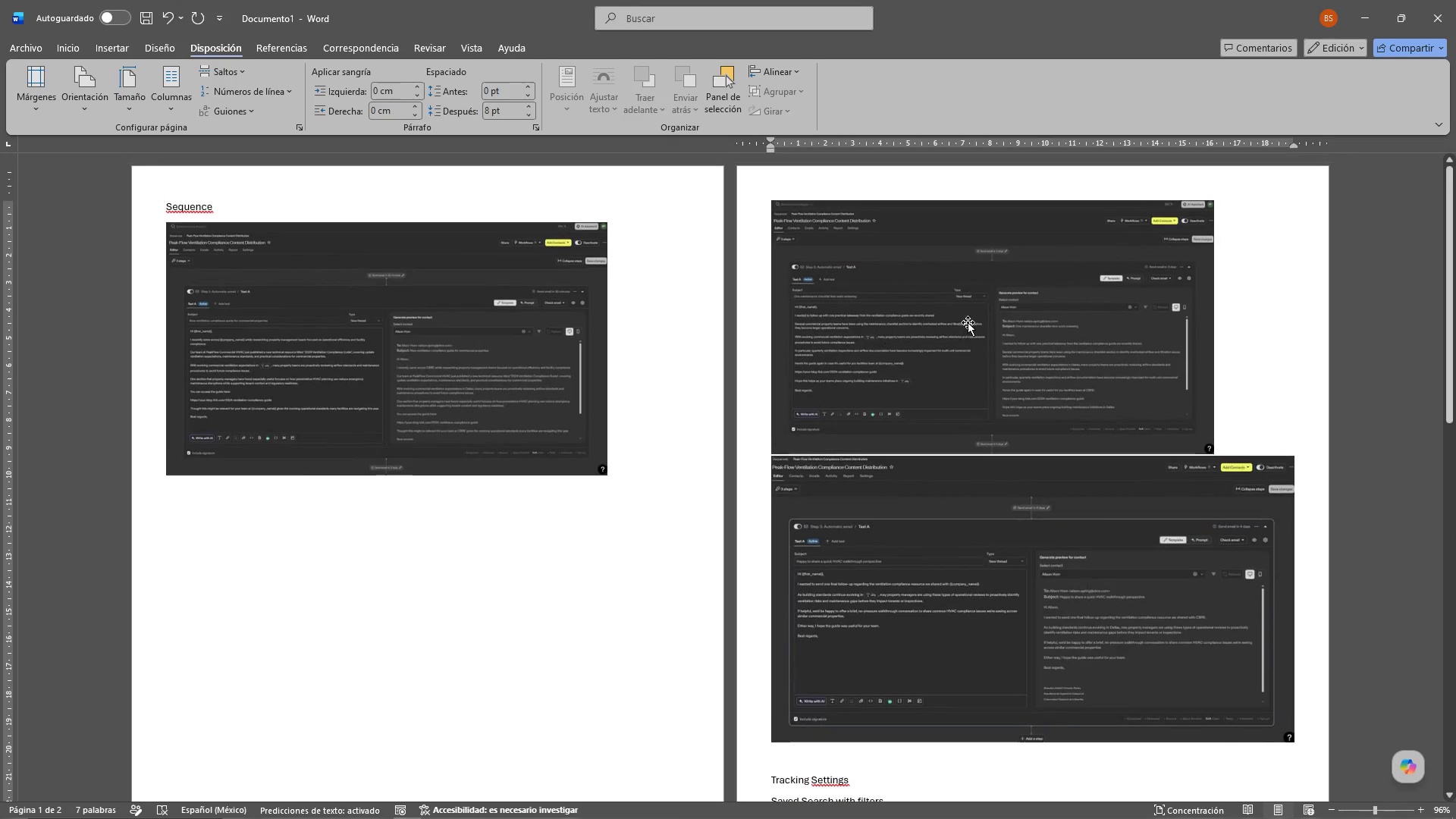 
left_click_drag(start_coordinate=[980, 312], to_coordinate=[634, 482])
 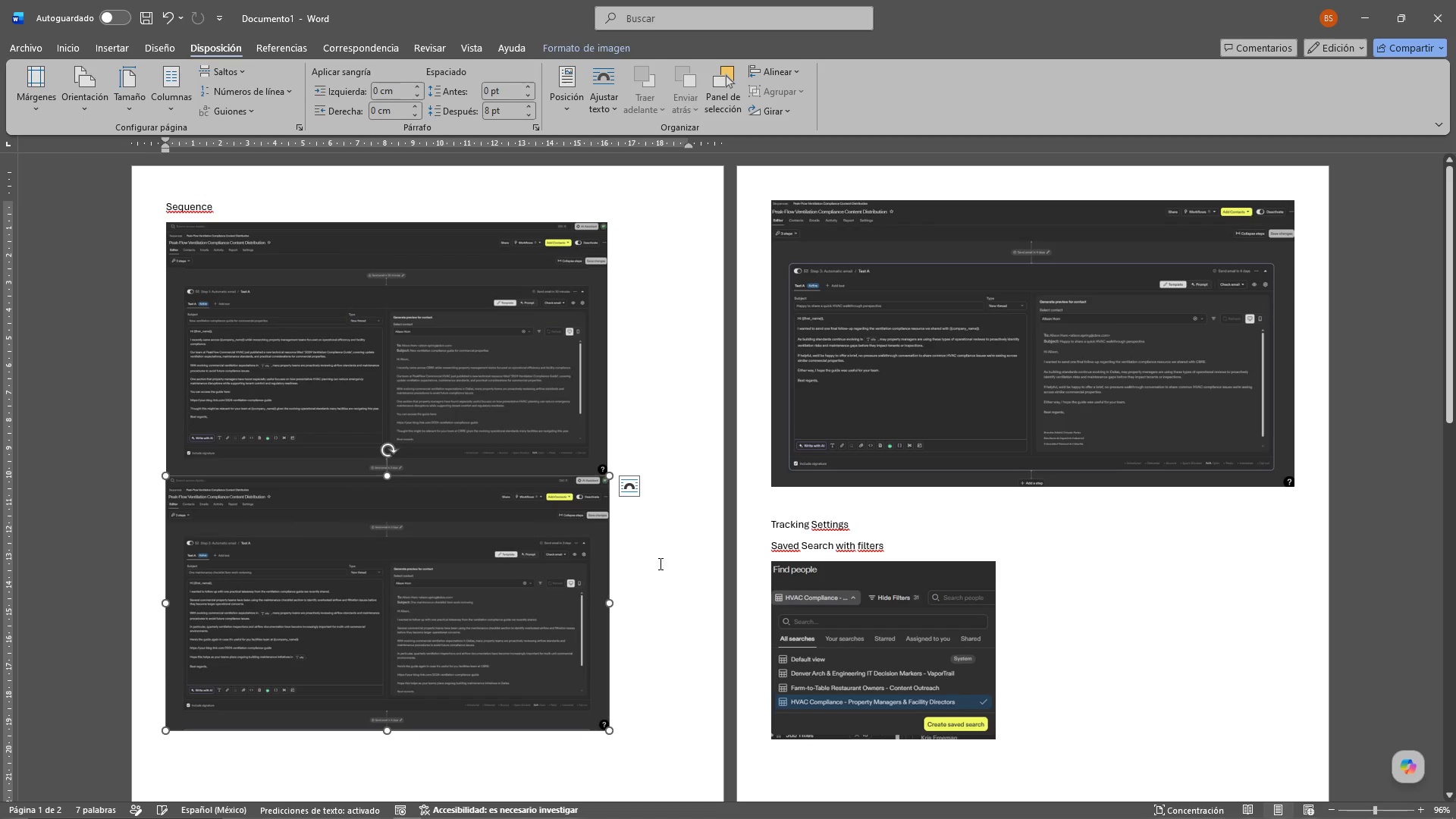 
left_click([656, 595])
 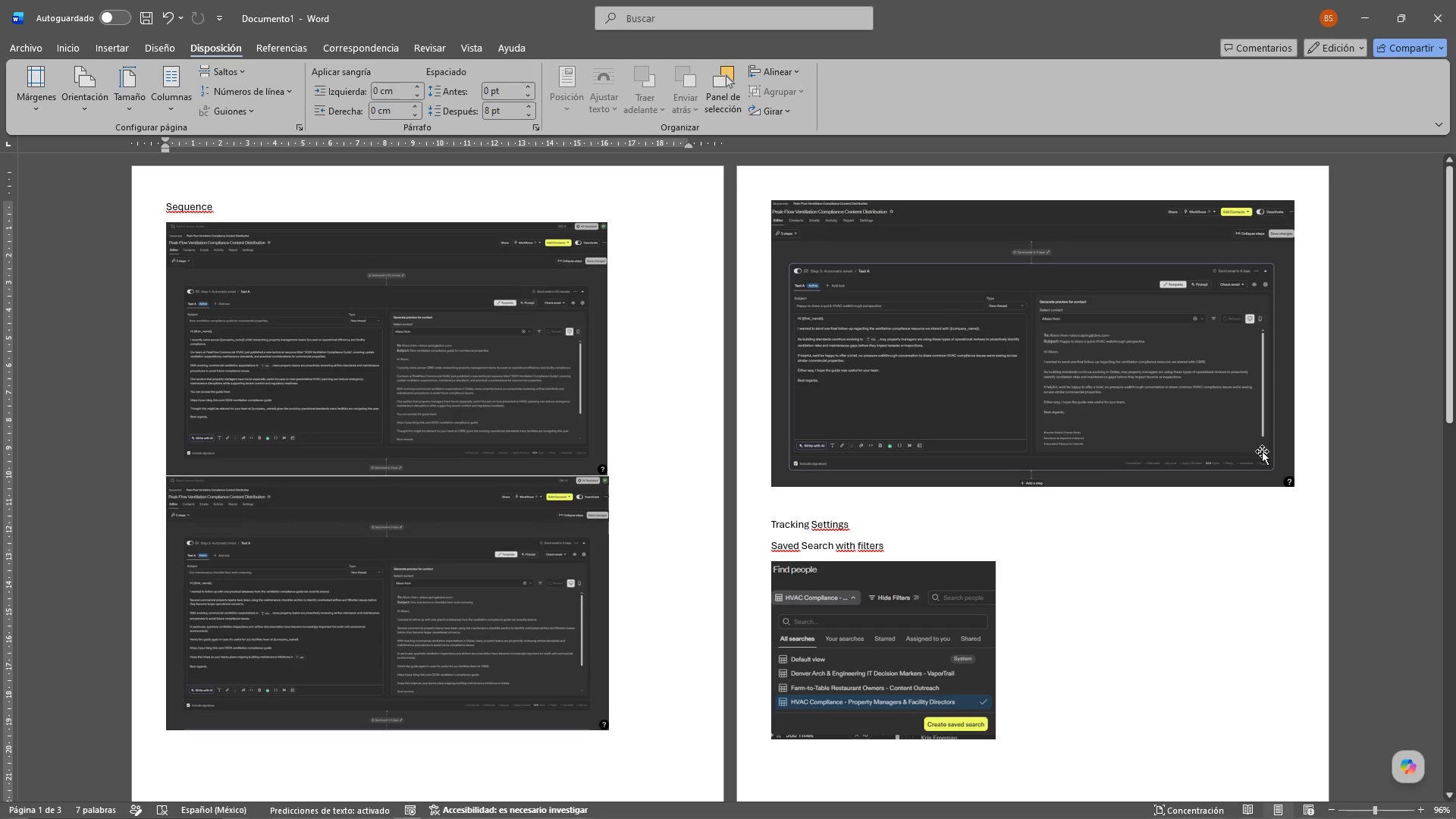 
wait(5.86)
 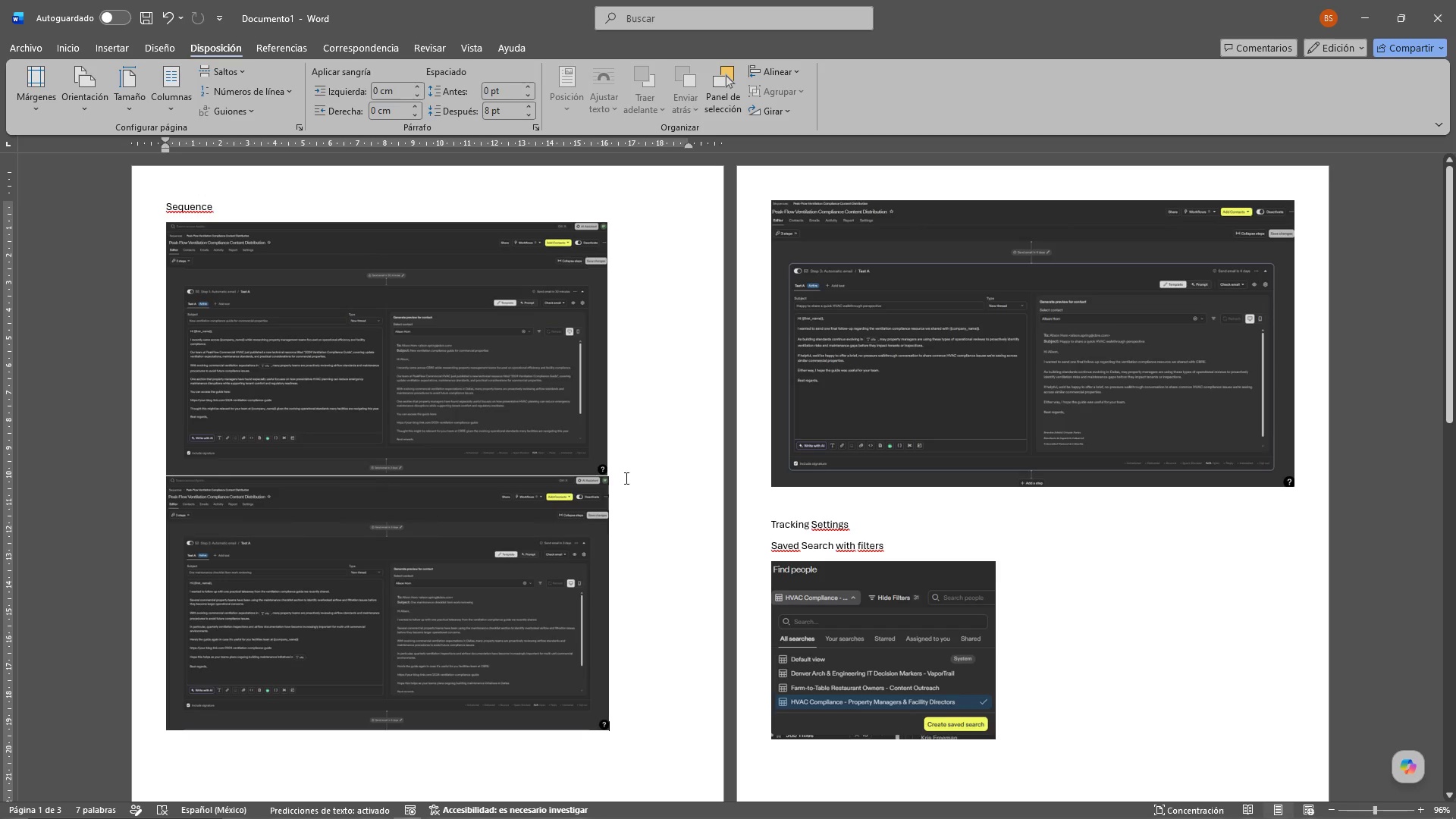 
left_click_drag(start_coordinate=[1294, 488], to_coordinate=[1168, 432])
 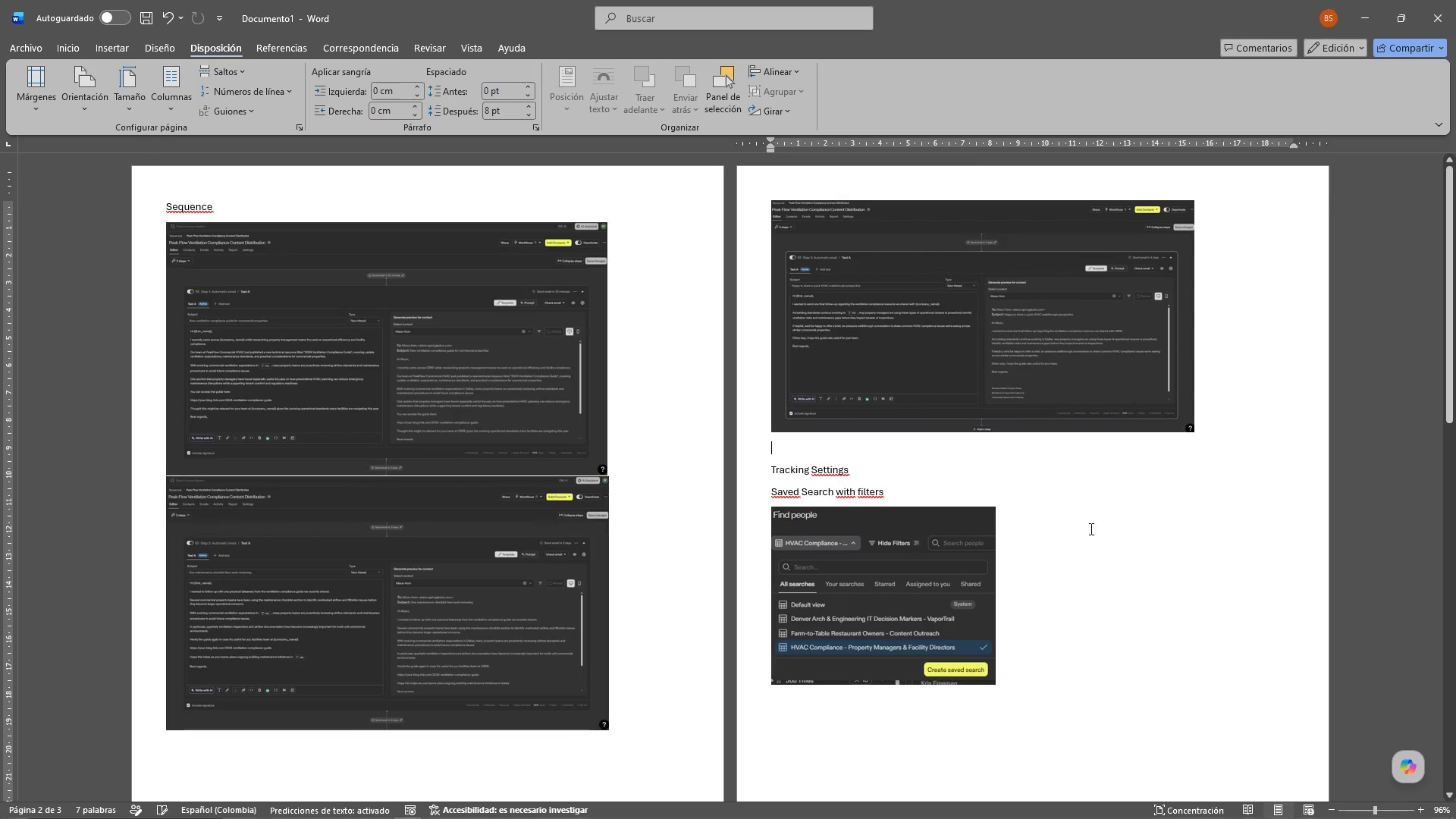 
scroll: coordinate [1294, 488], scroll_direction: up, amount: 1.0
 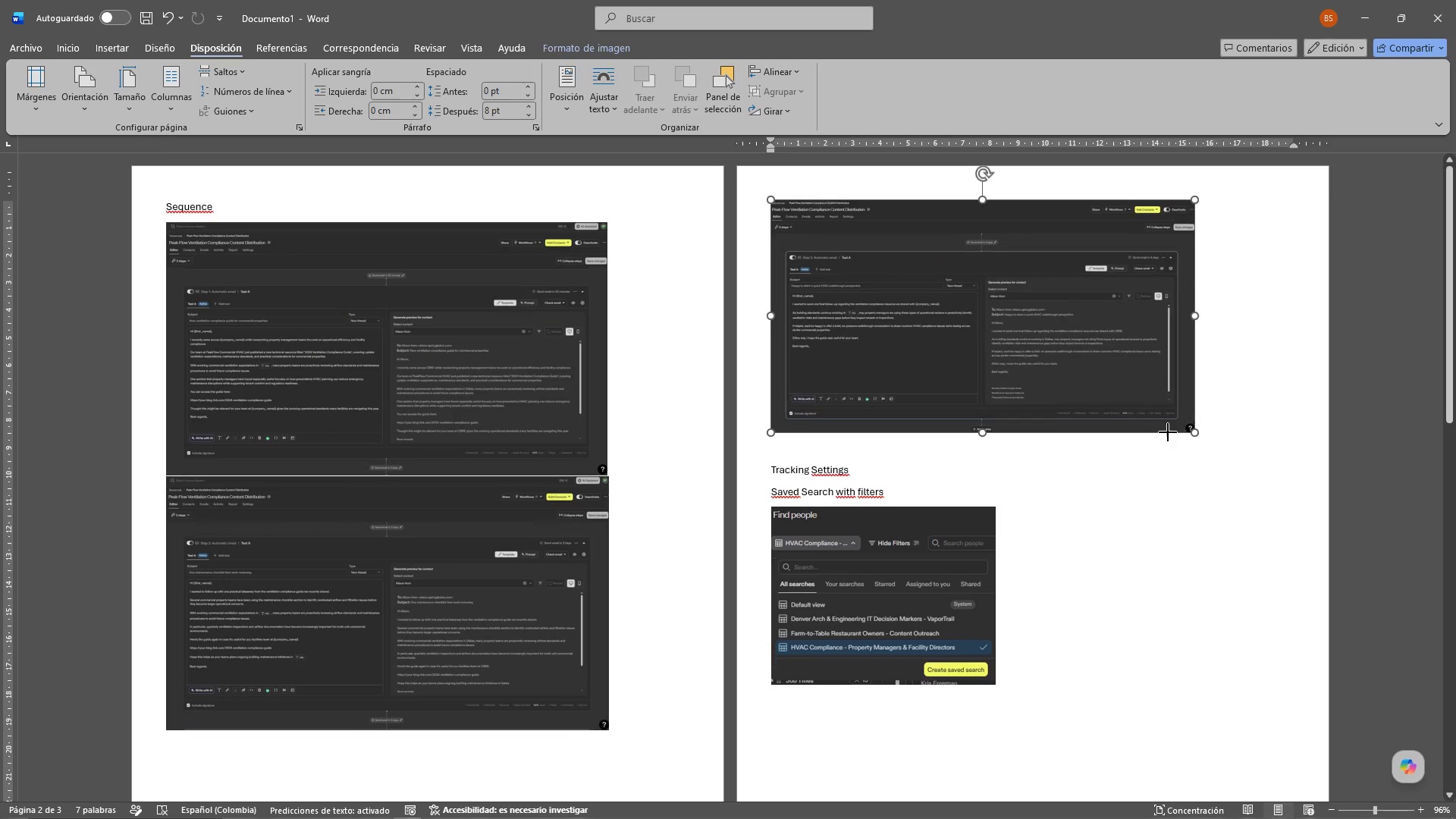 
left_click([1210, 445])
 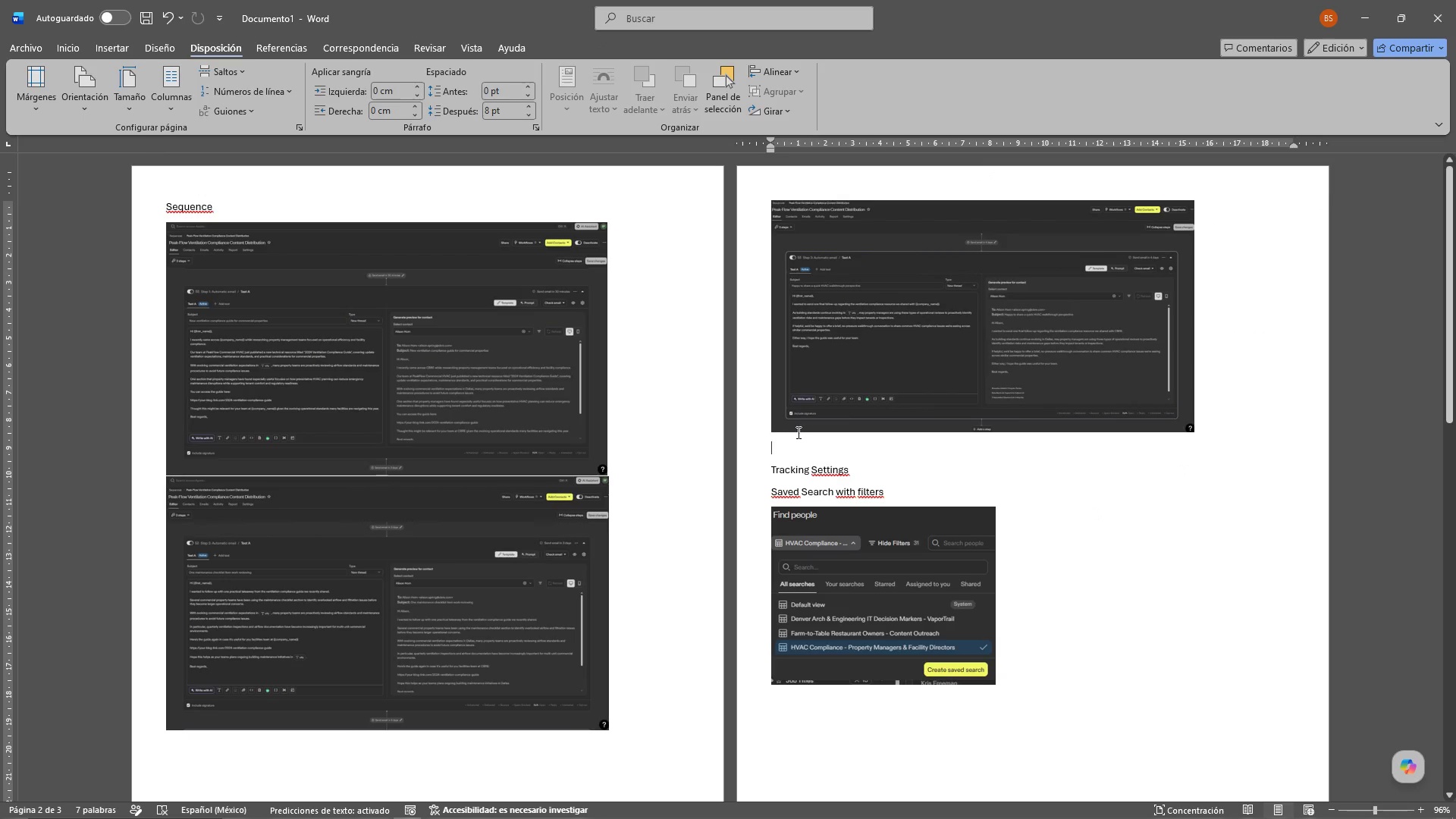 
key(Backspace)
 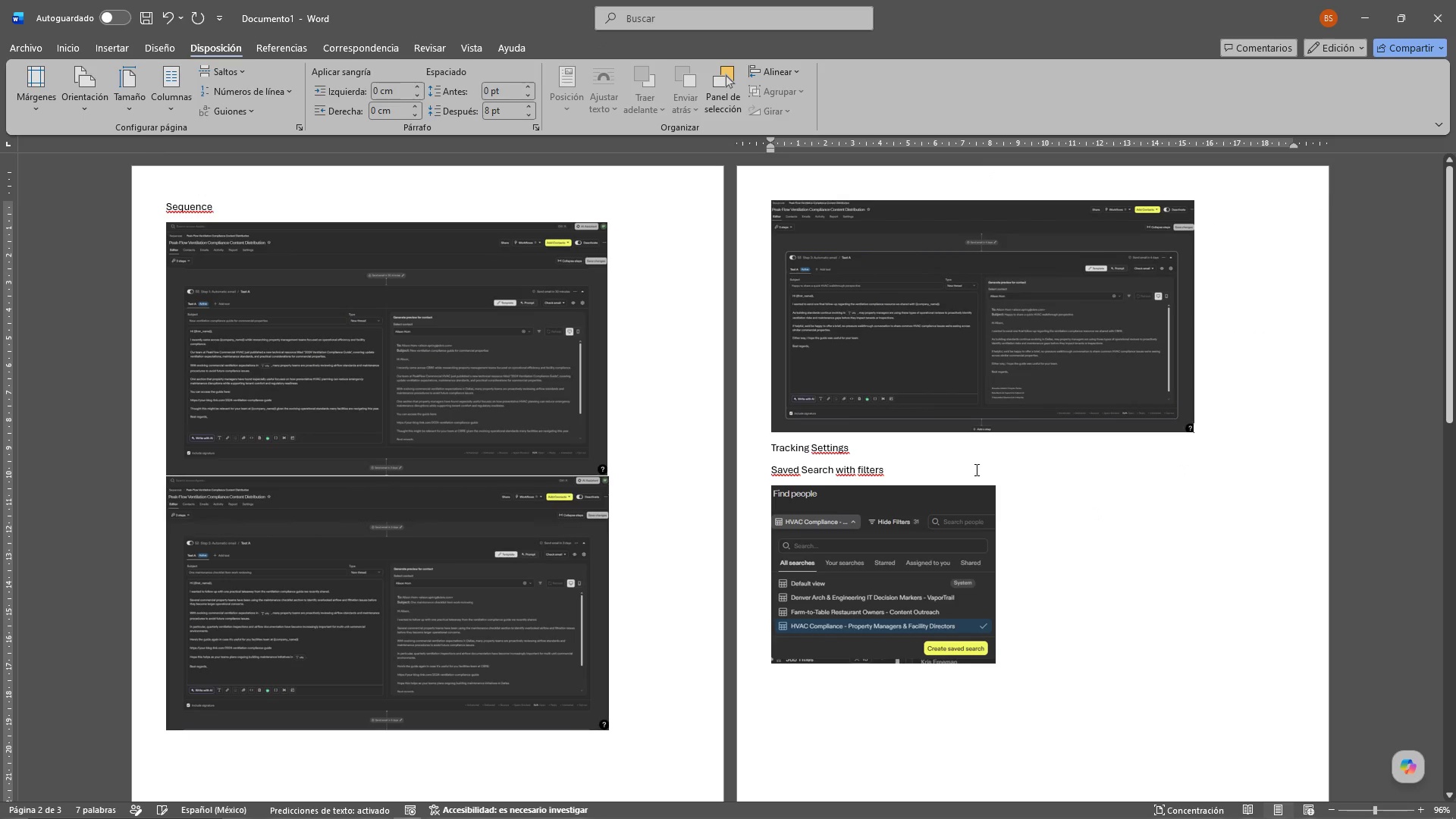 
left_click([969, 451])
 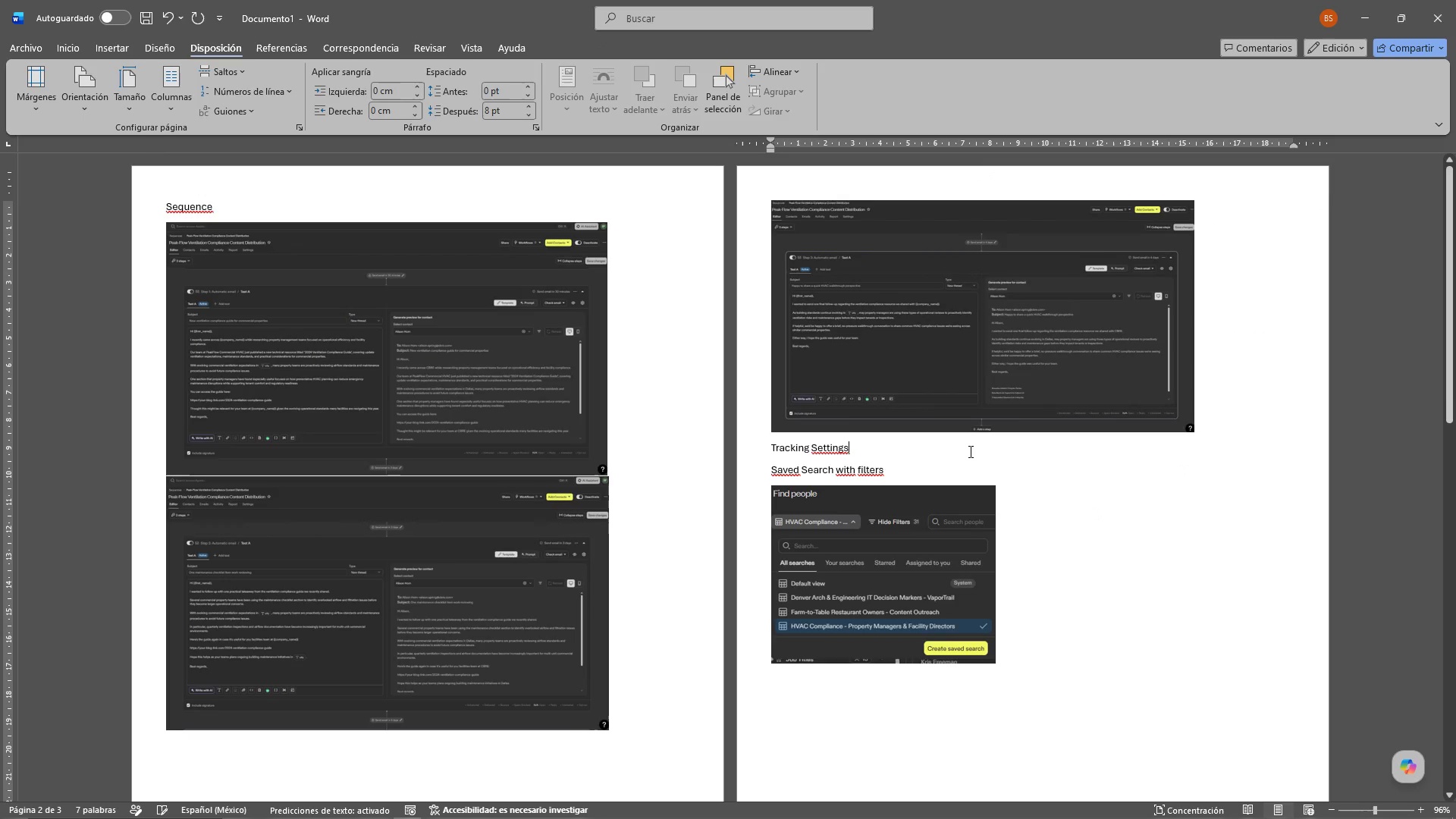 
key(Enter)
 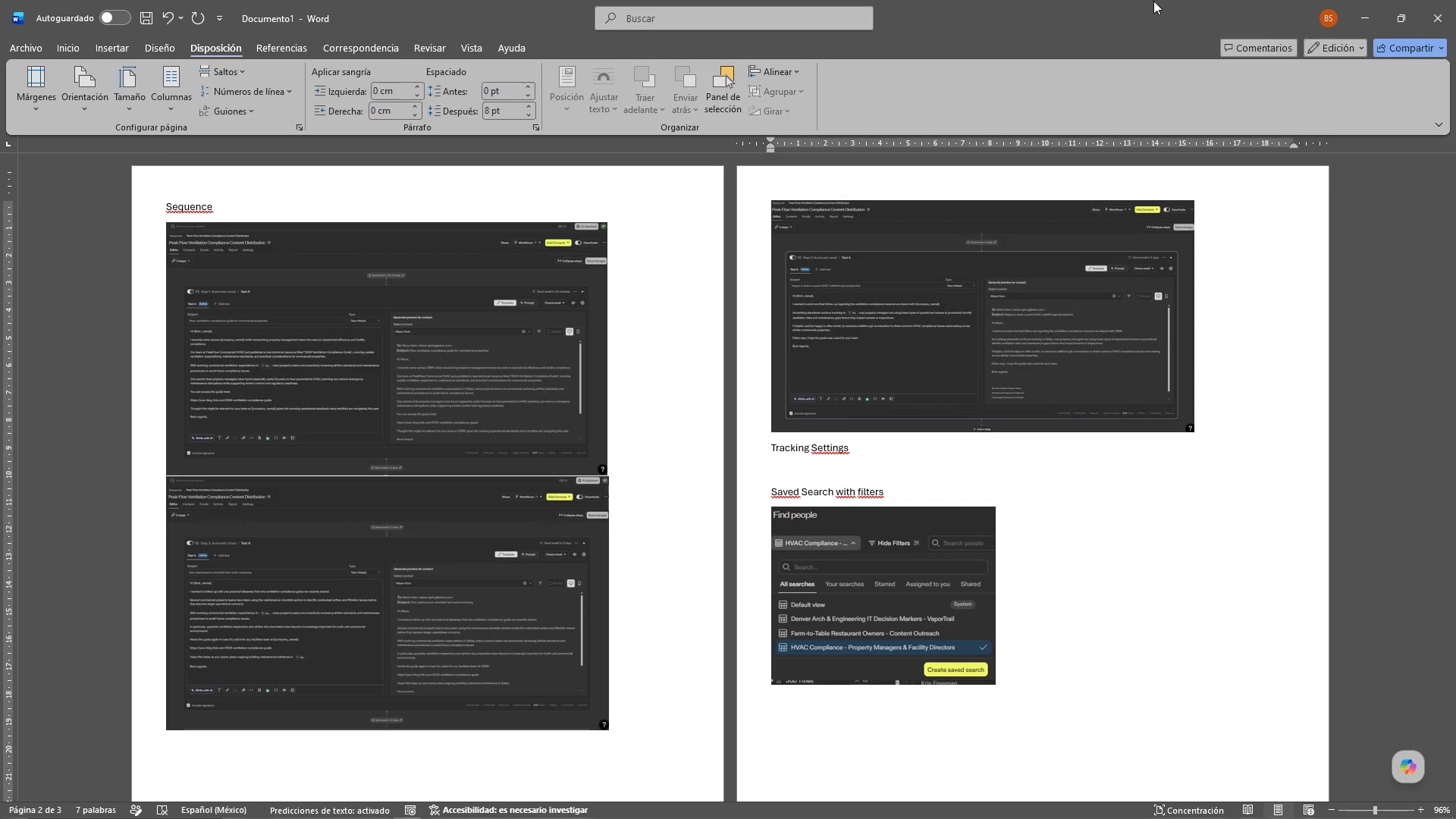 
left_click_drag(start_coordinate=[1149, 10], to_coordinate=[1218, 119])
 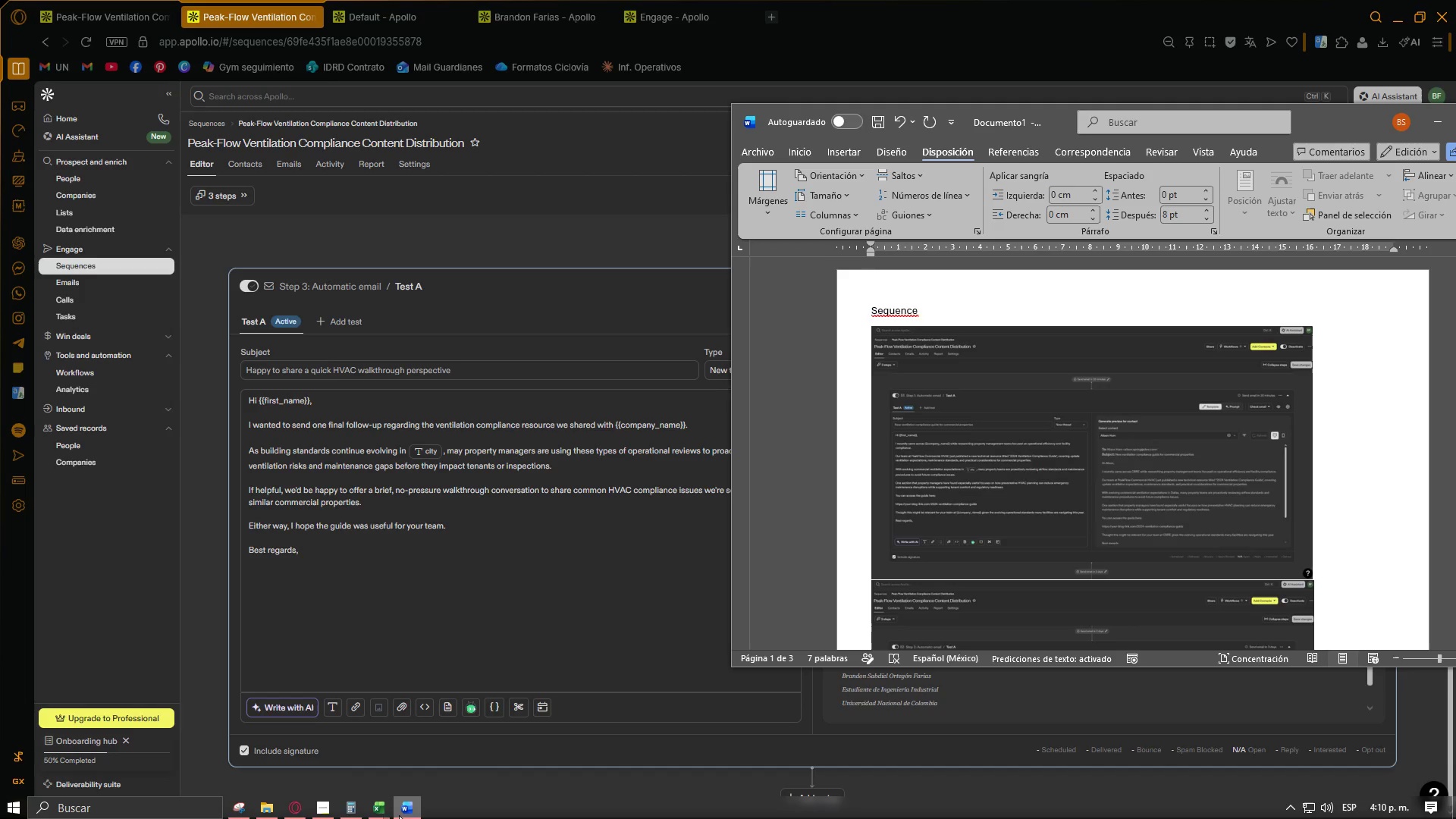 
left_click([208, 689])
 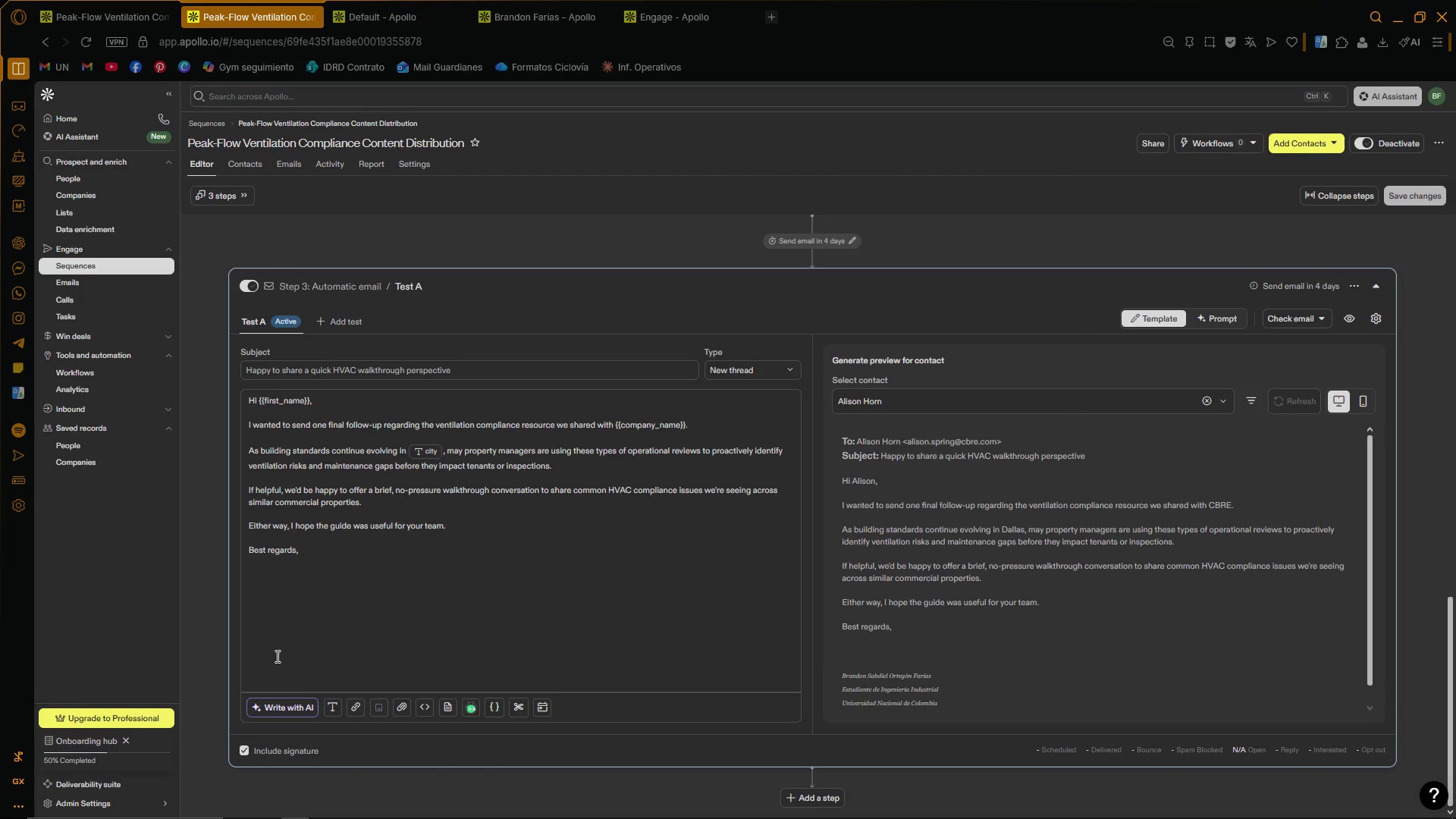 
scroll: coordinate [375, 612], scroll_direction: down, amount: 6.0
 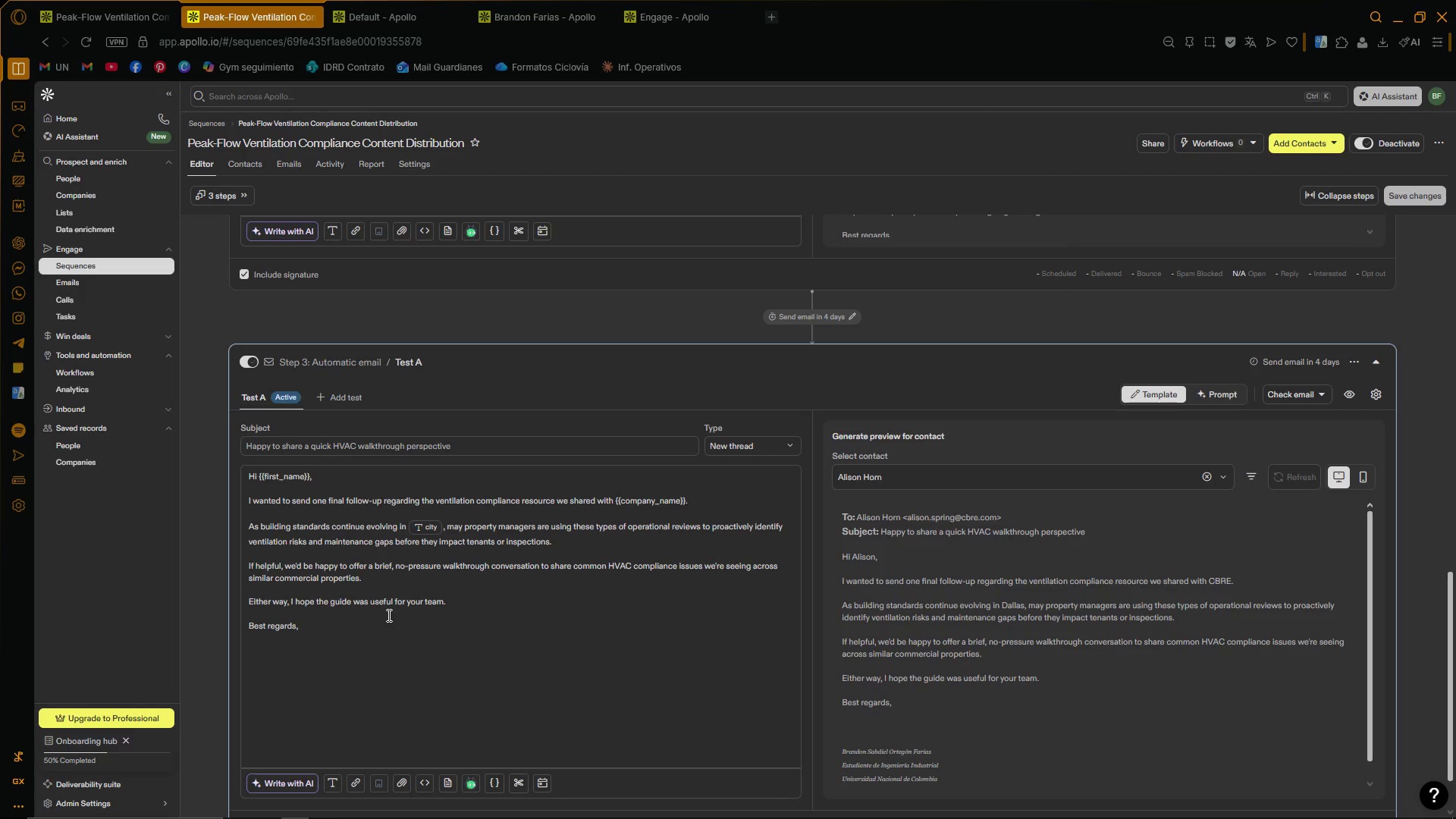 
wait(13.8)
 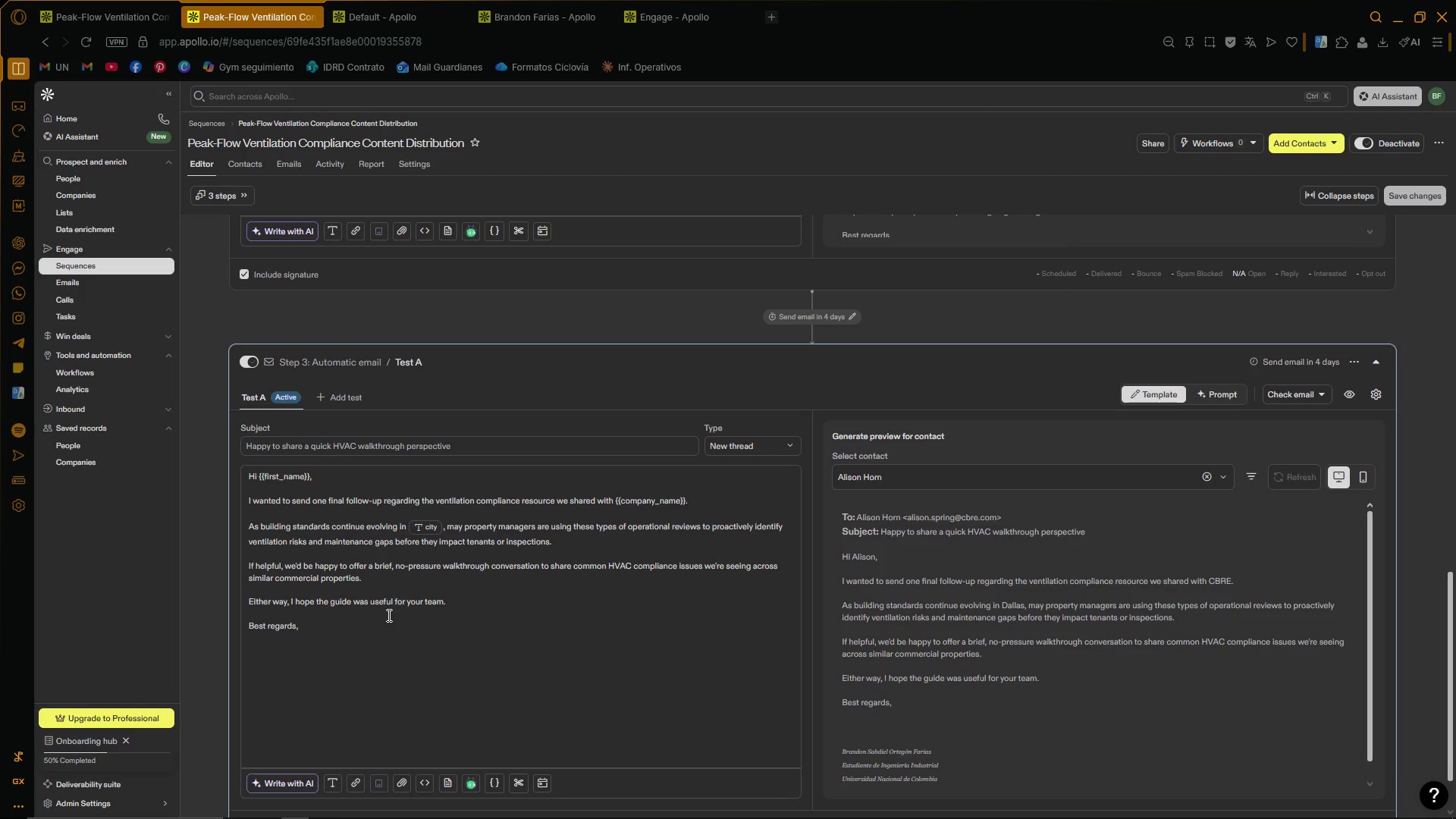 
left_click([320, 810])